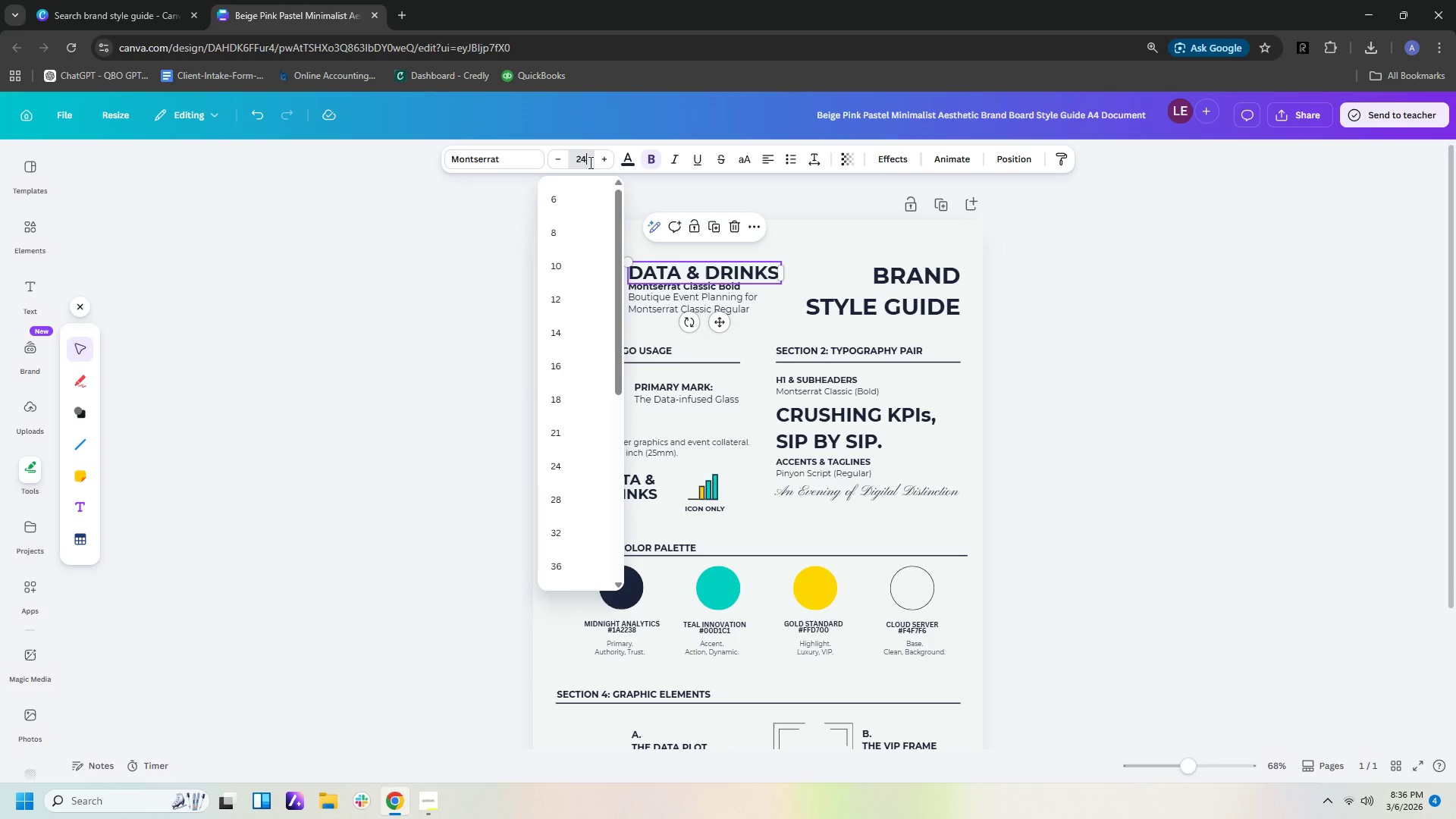 
key(NumpadEnter)
 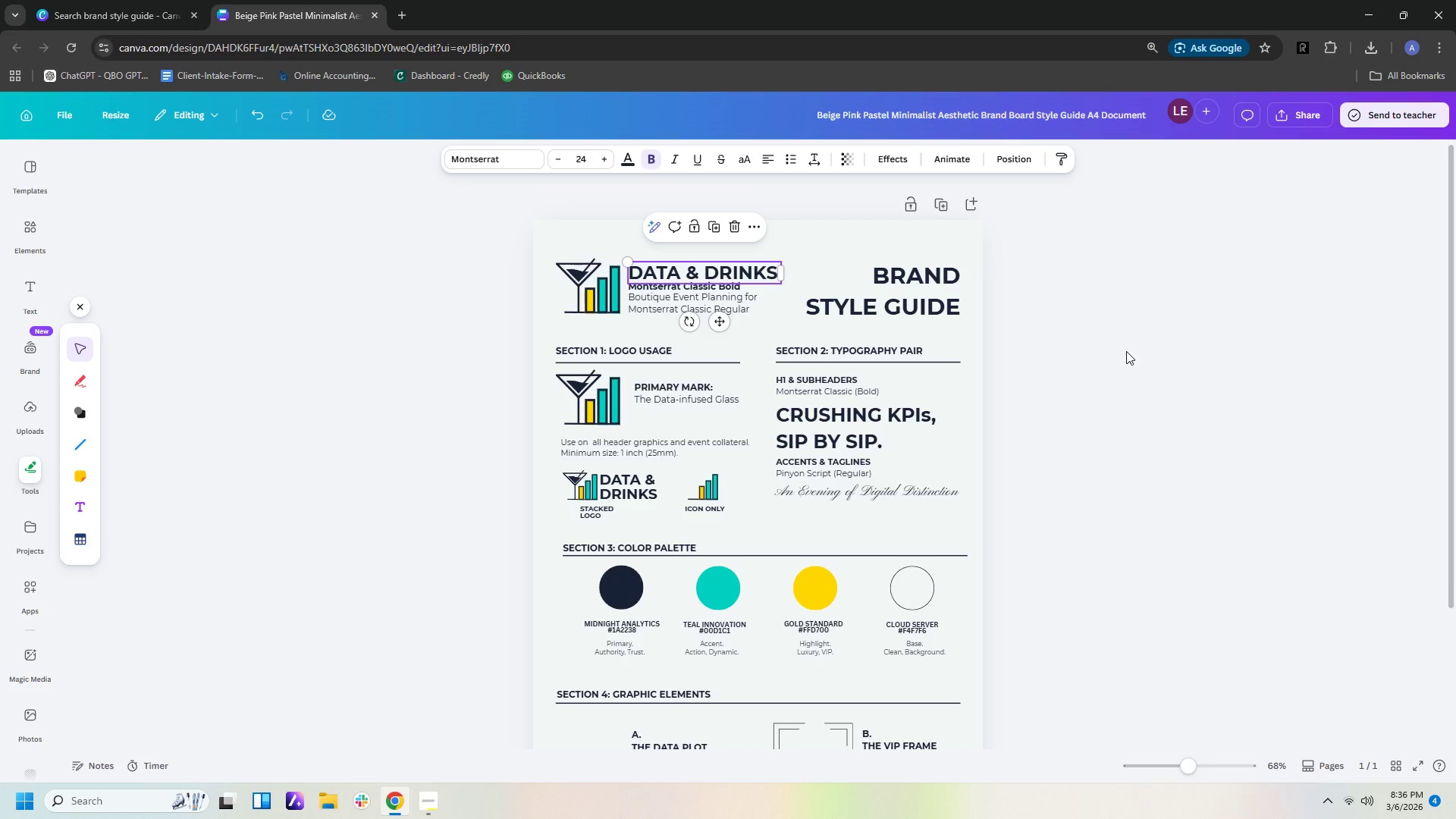 
left_click([1140, 369])
 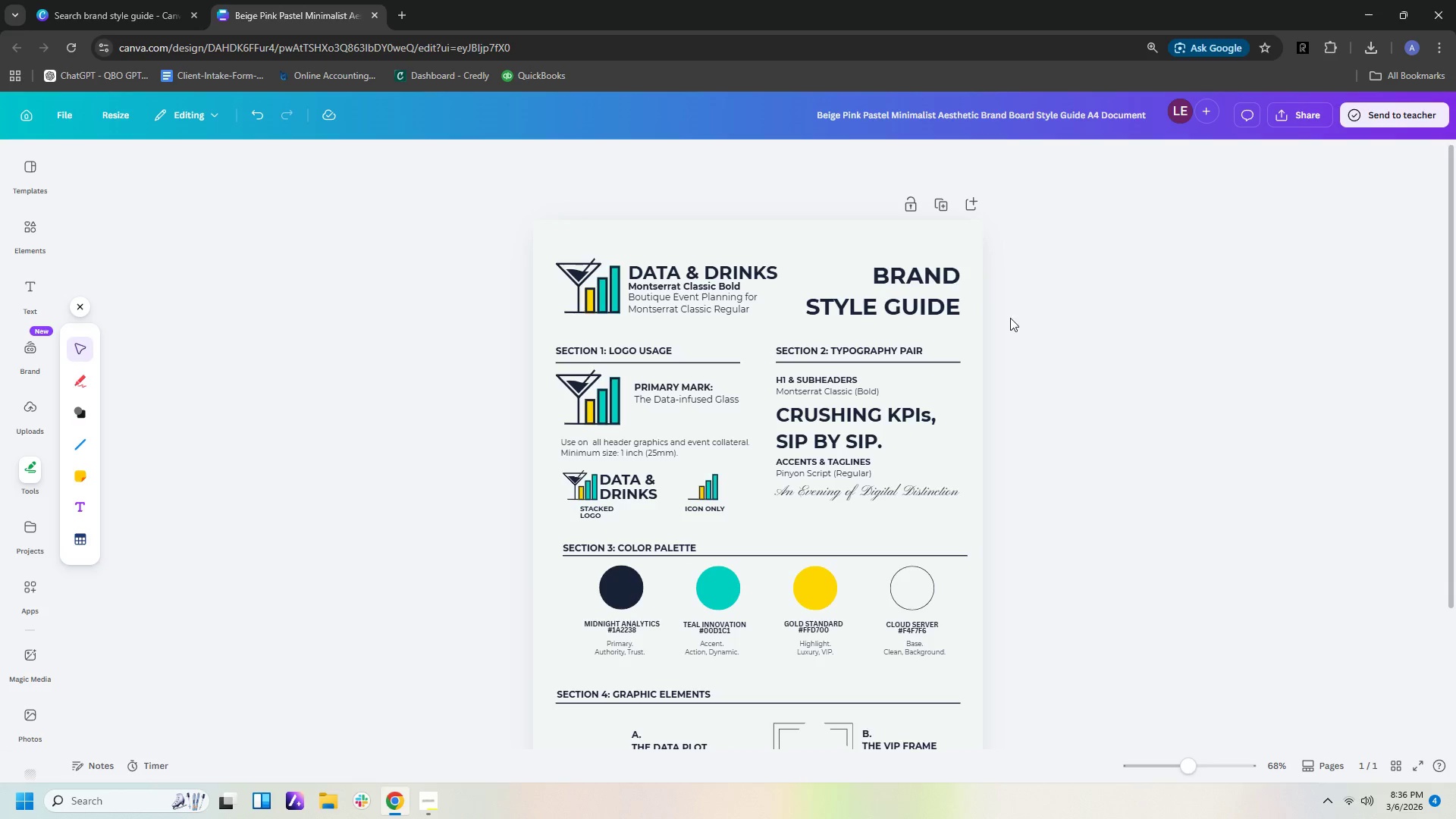 
left_click([949, 293])
 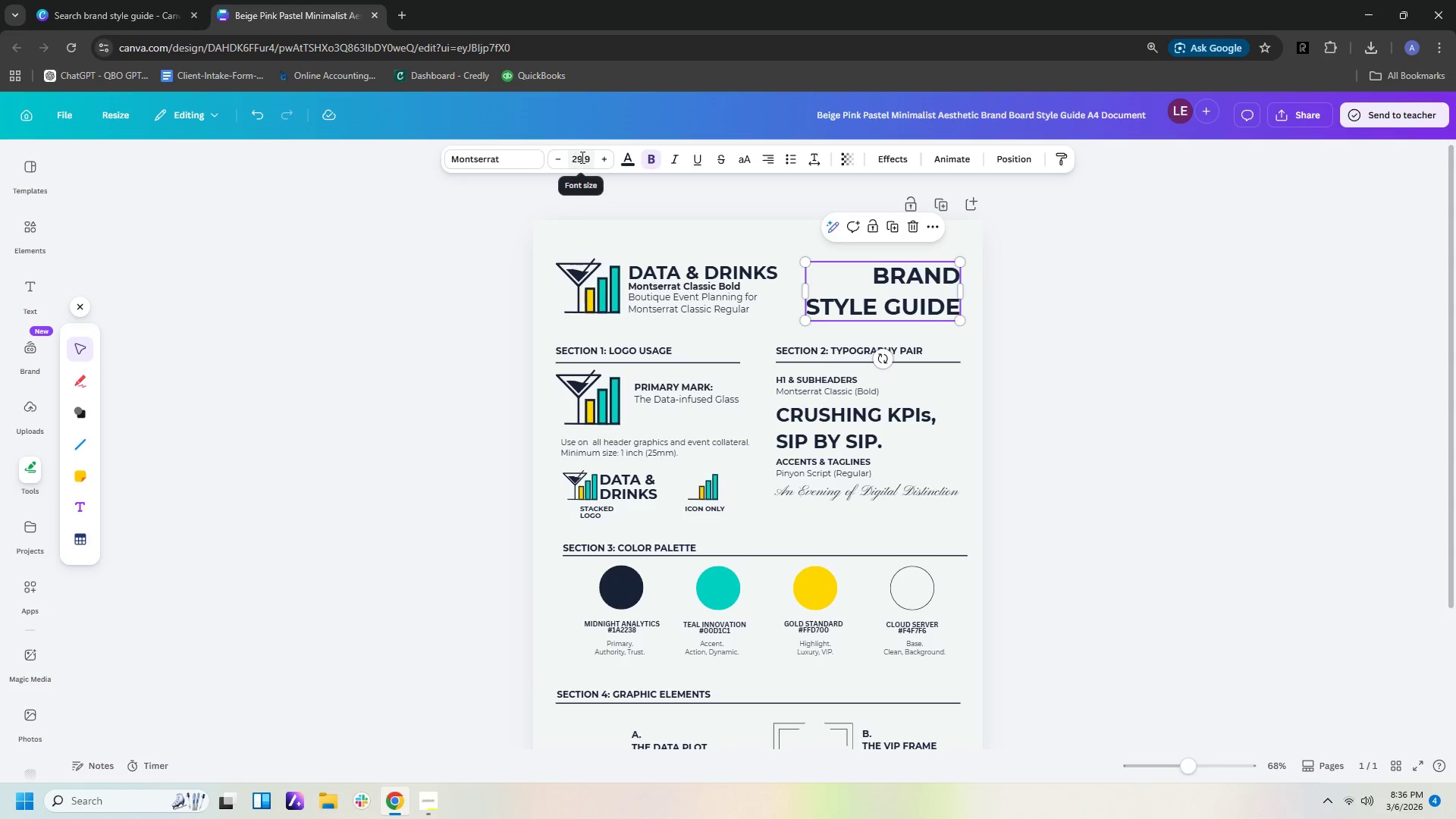 
left_click([584, 157])
 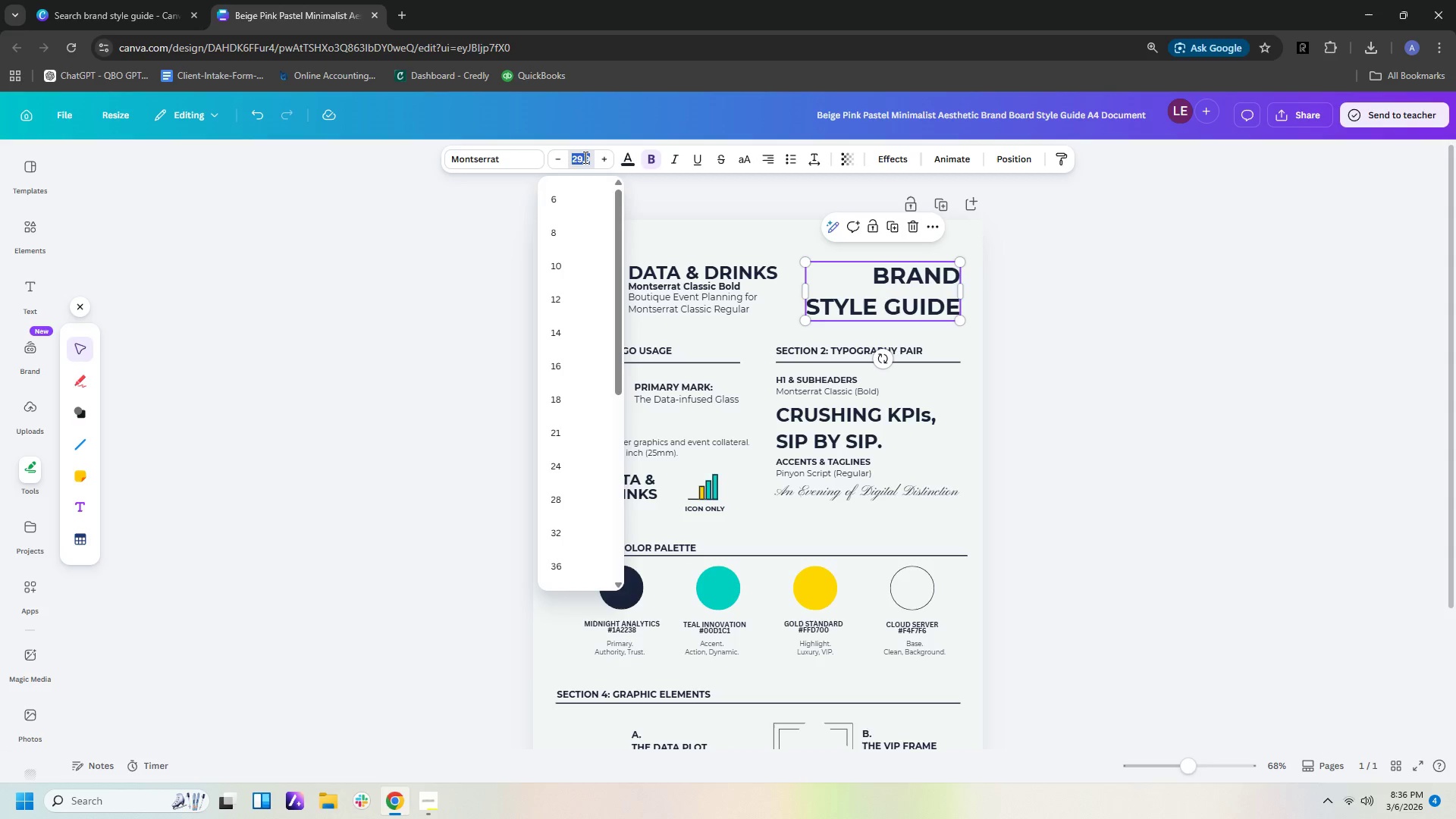 
key(Numpad3)
 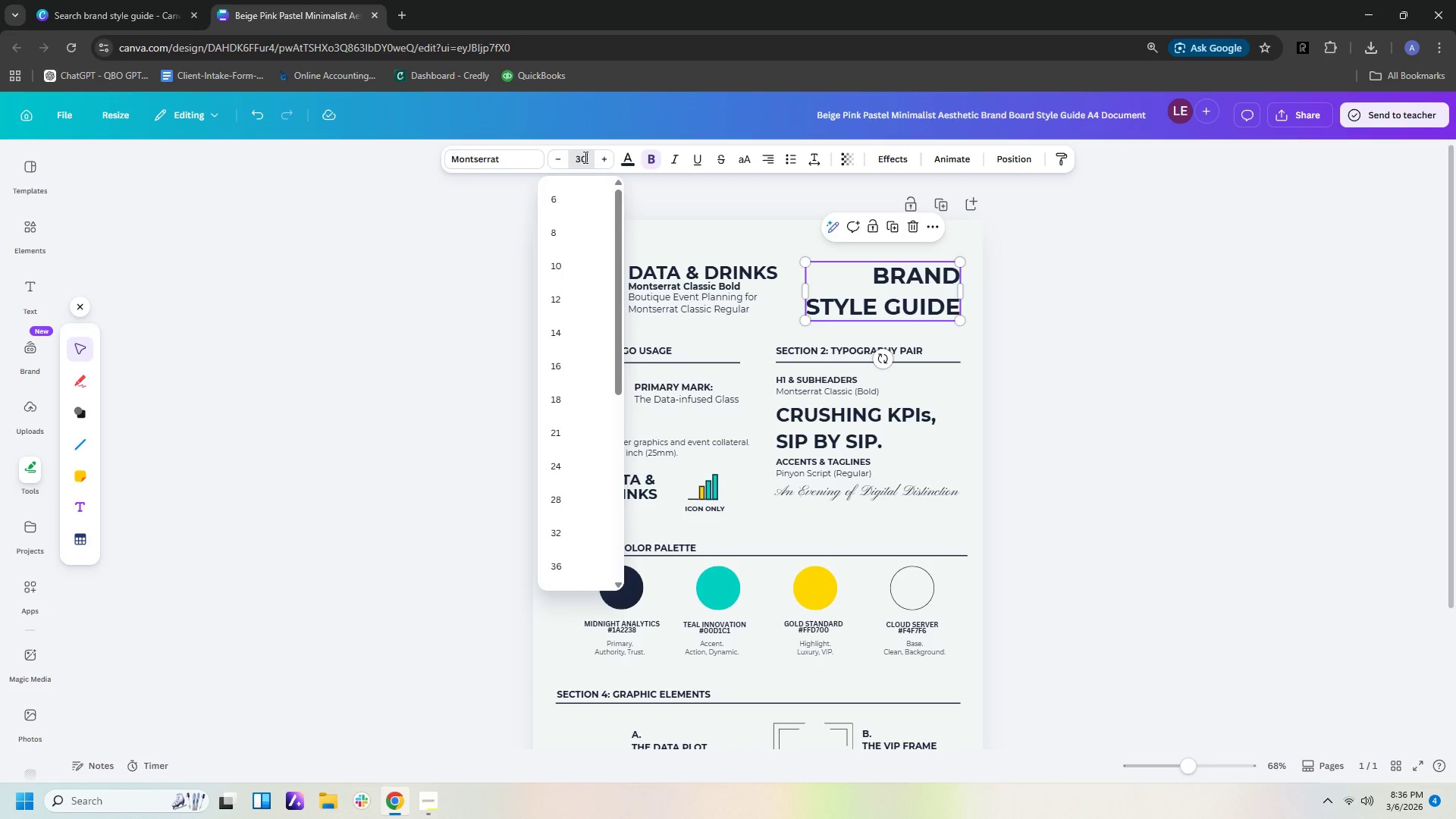 
key(Numpad0)
 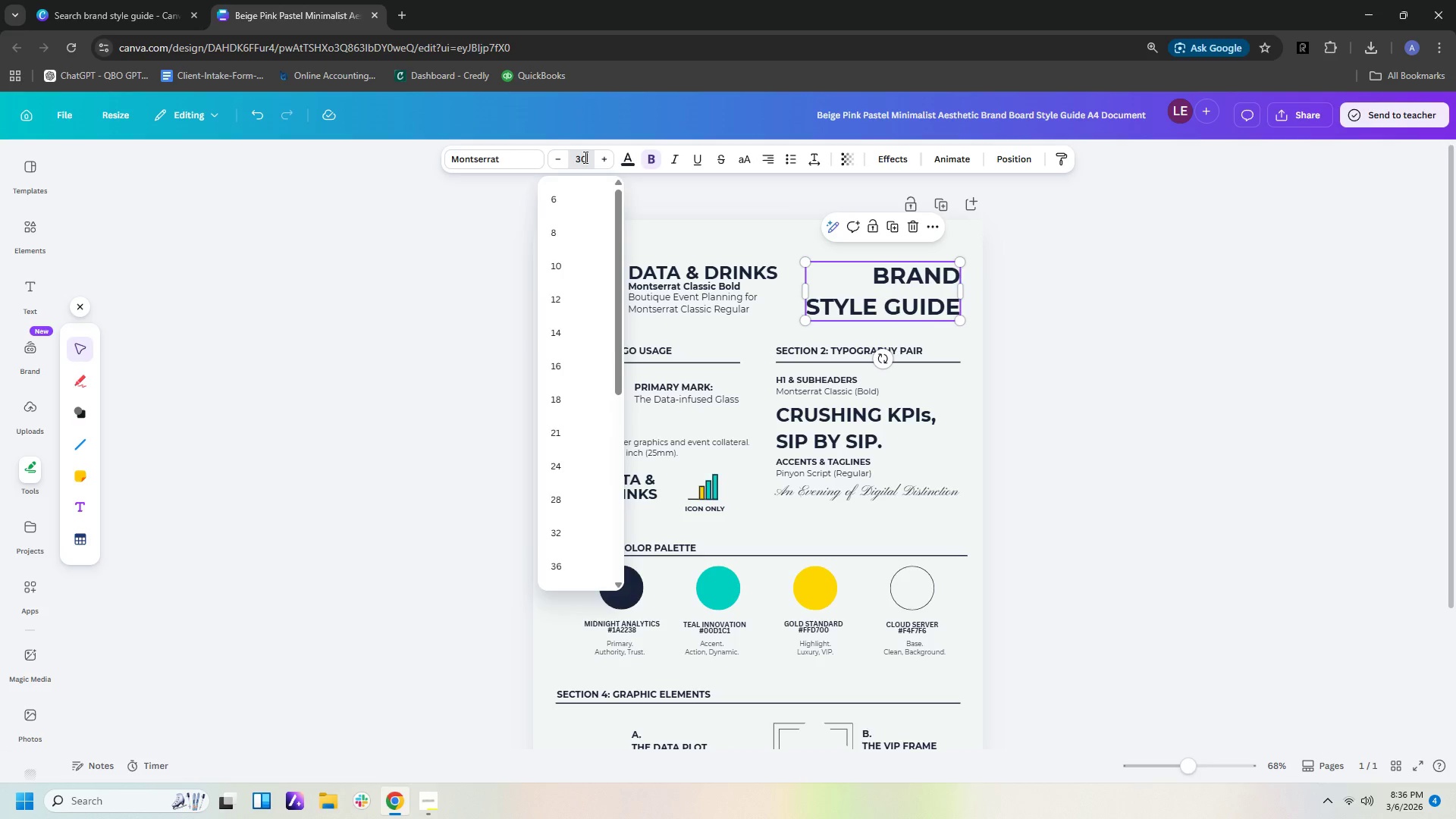 
key(NumpadEnter)
 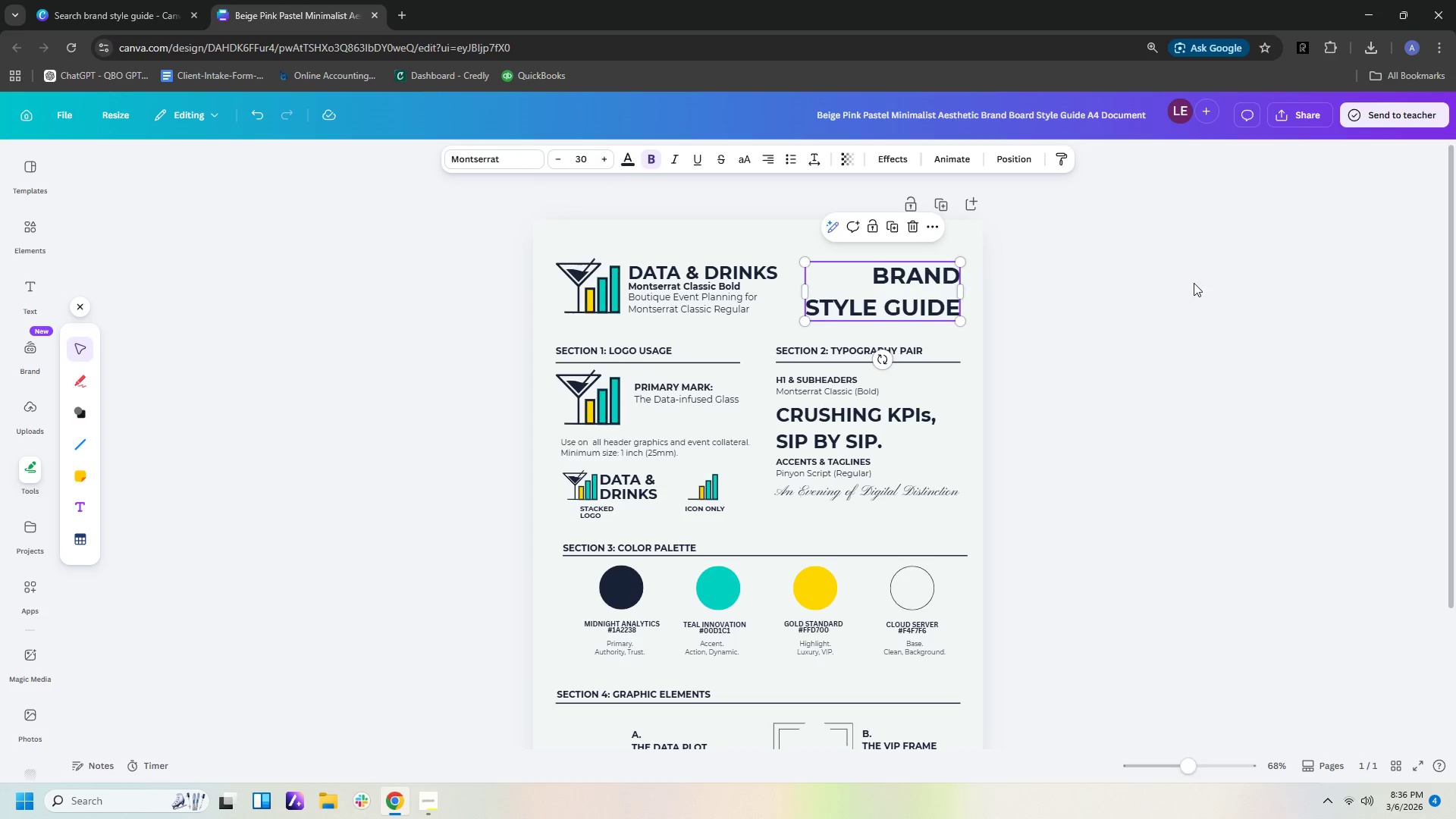 
left_click([1184, 309])
 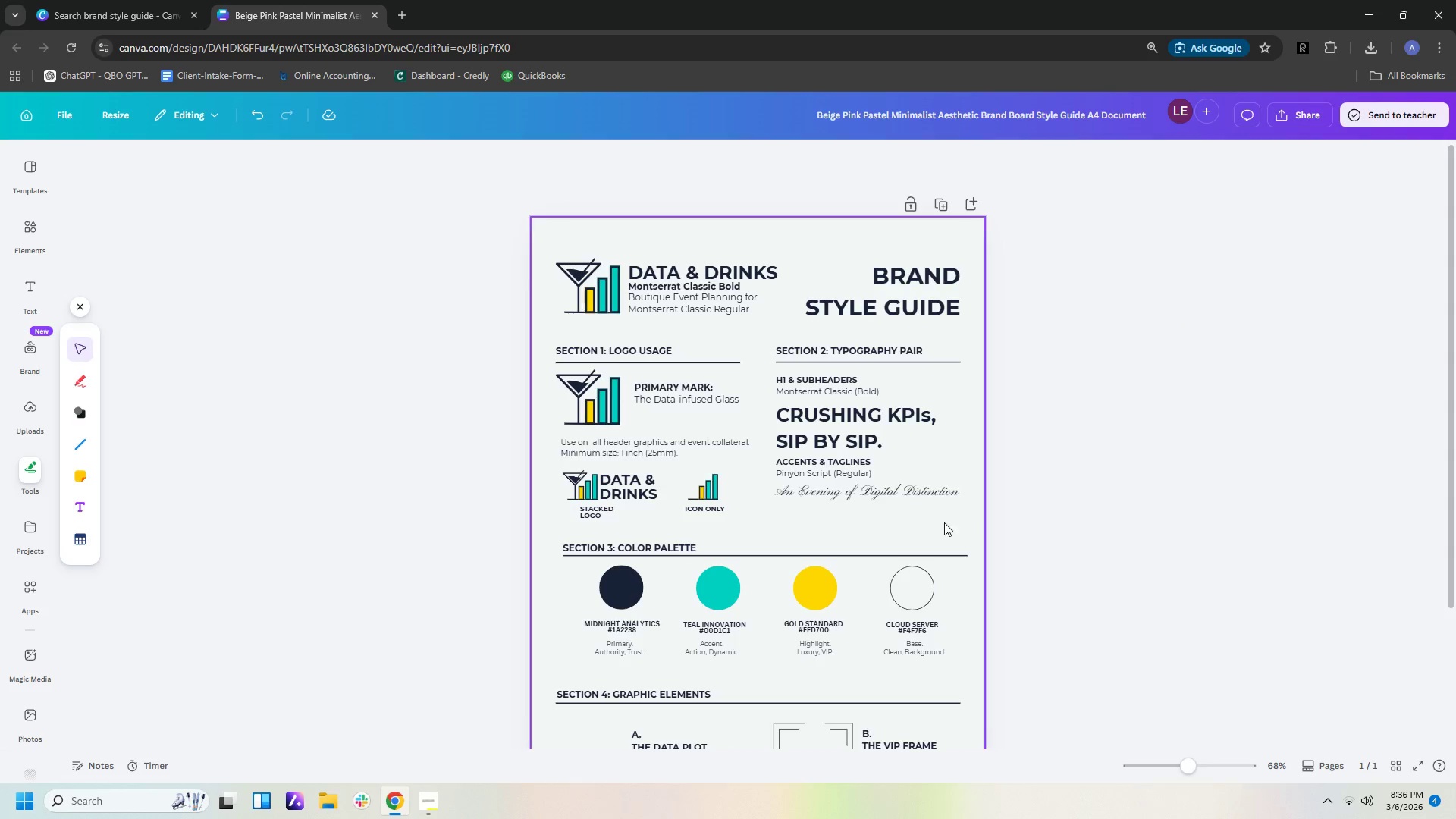 
left_click([674, 450])
 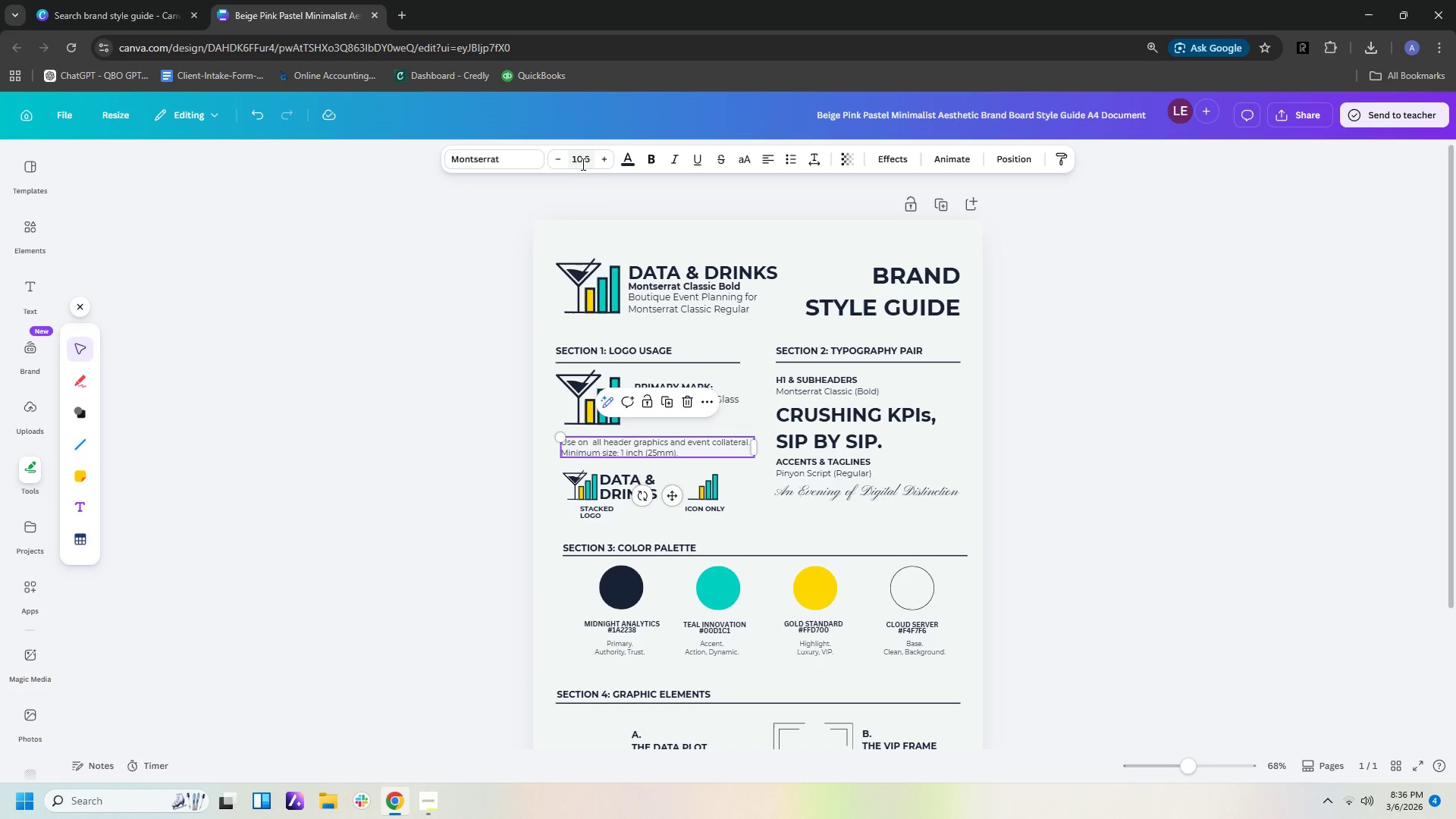 
left_click([587, 161])
 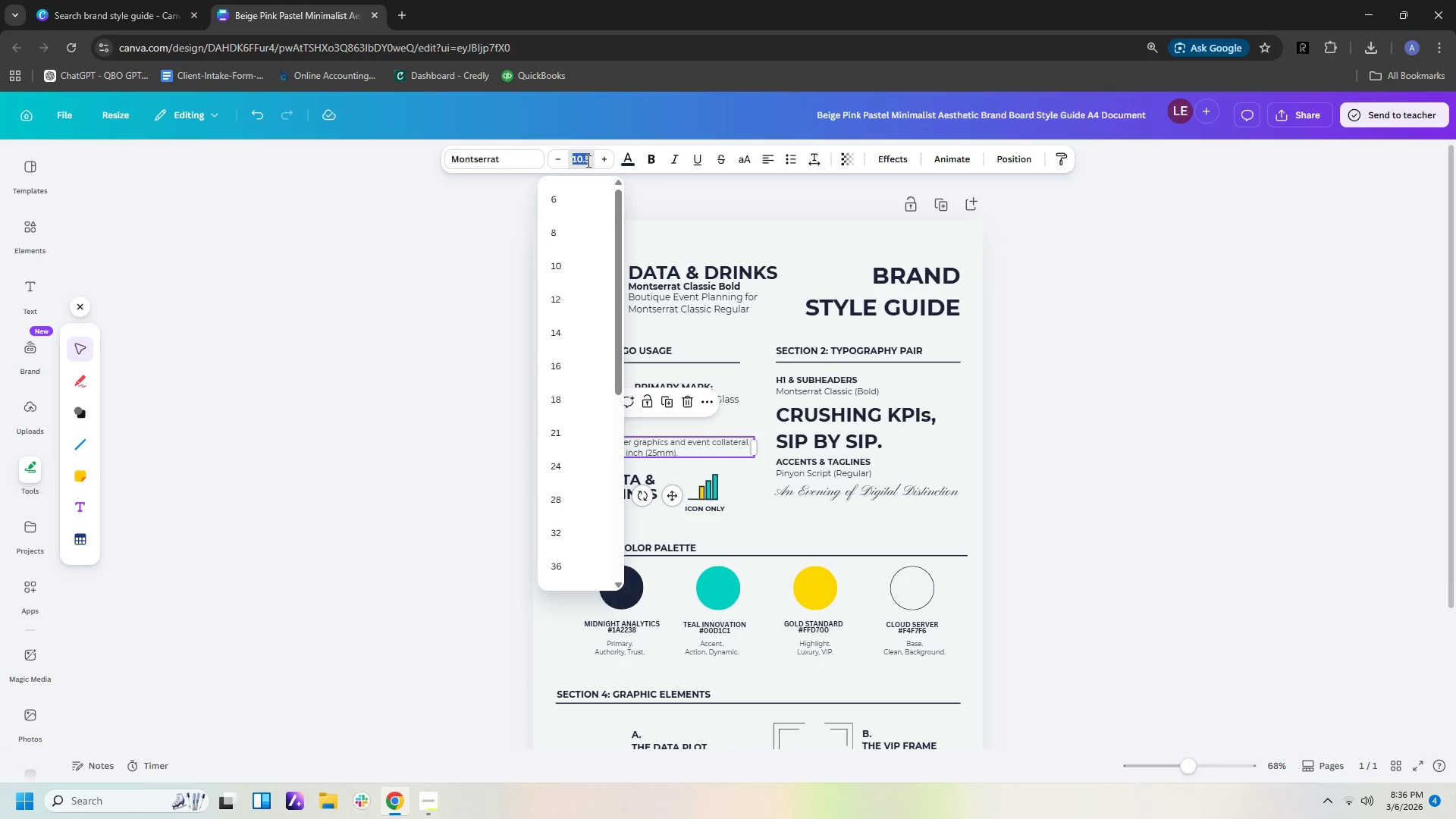 
key(Numpad1)
 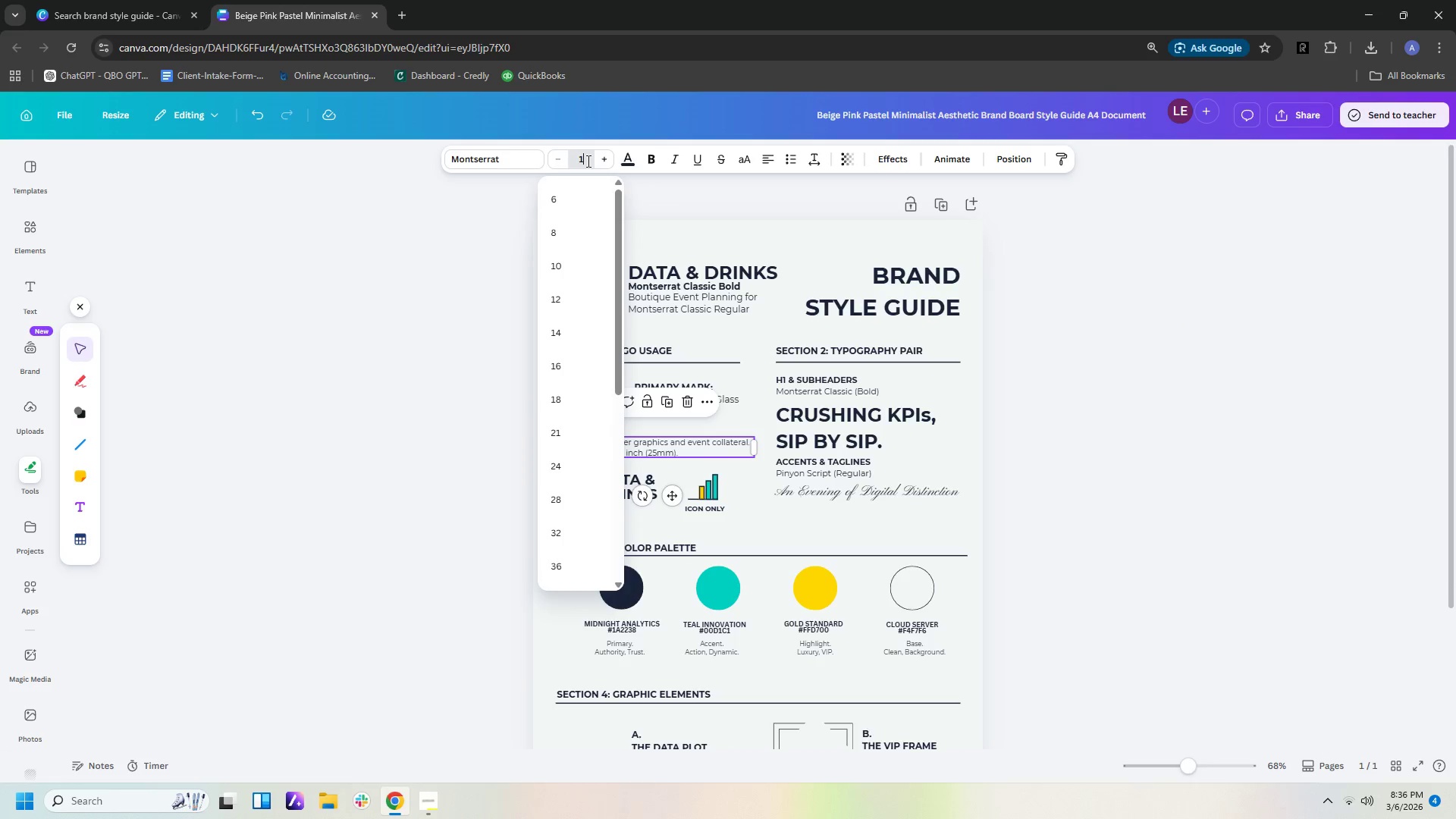 
key(Numpad1)
 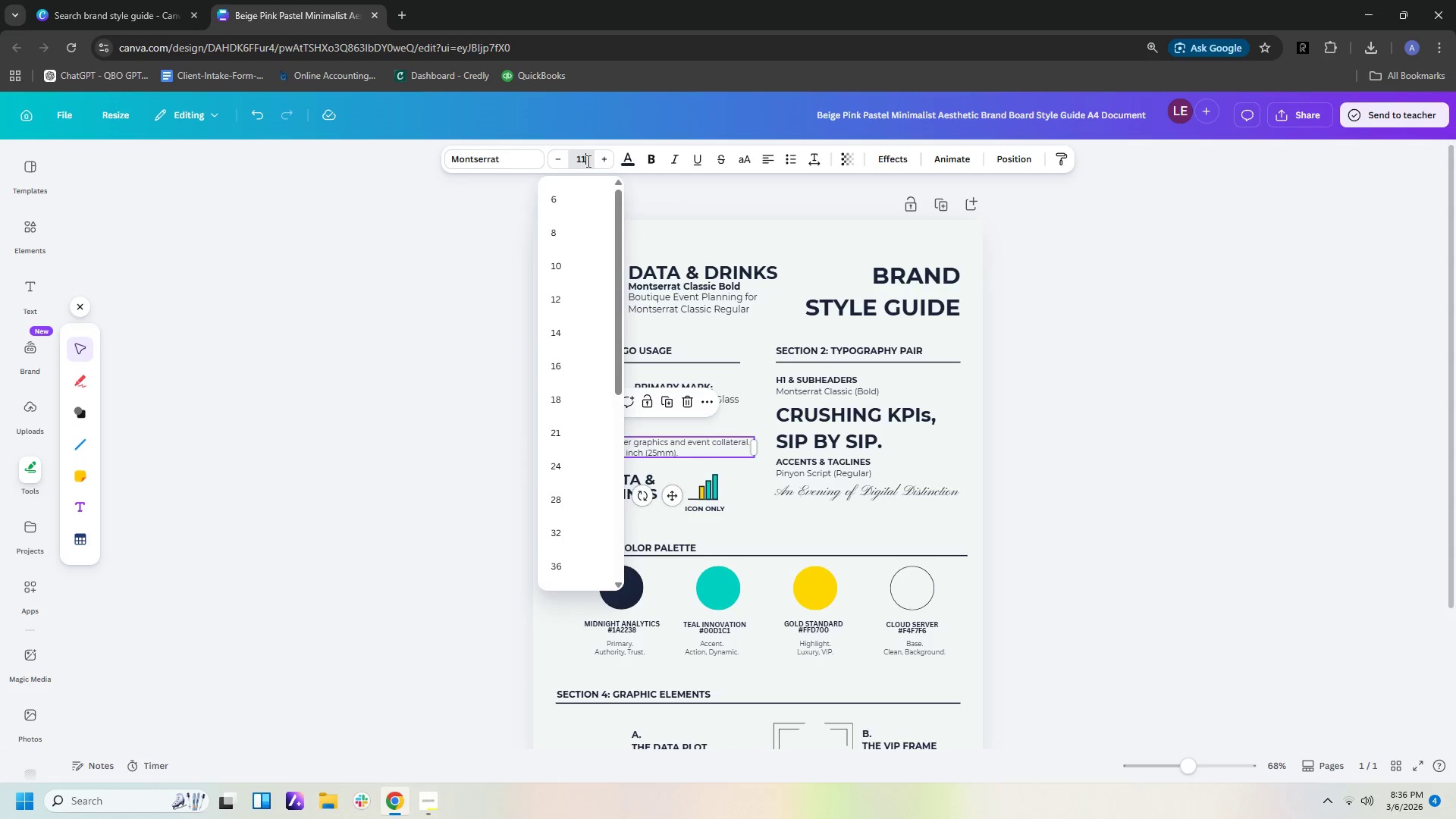 
key(NumpadEnter)
 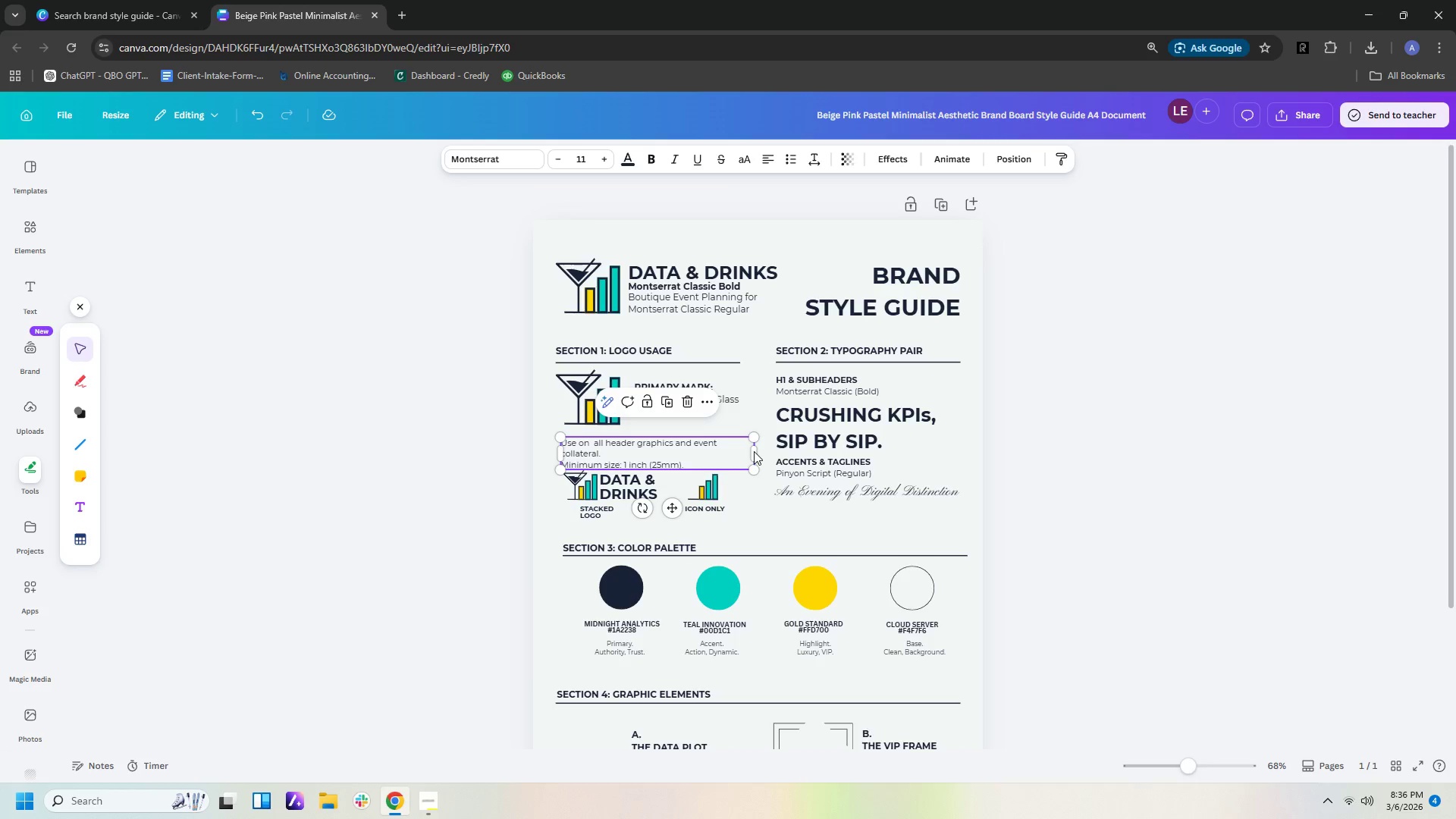 
left_click_drag(start_coordinate=[756, 453], to_coordinate=[764, 453])
 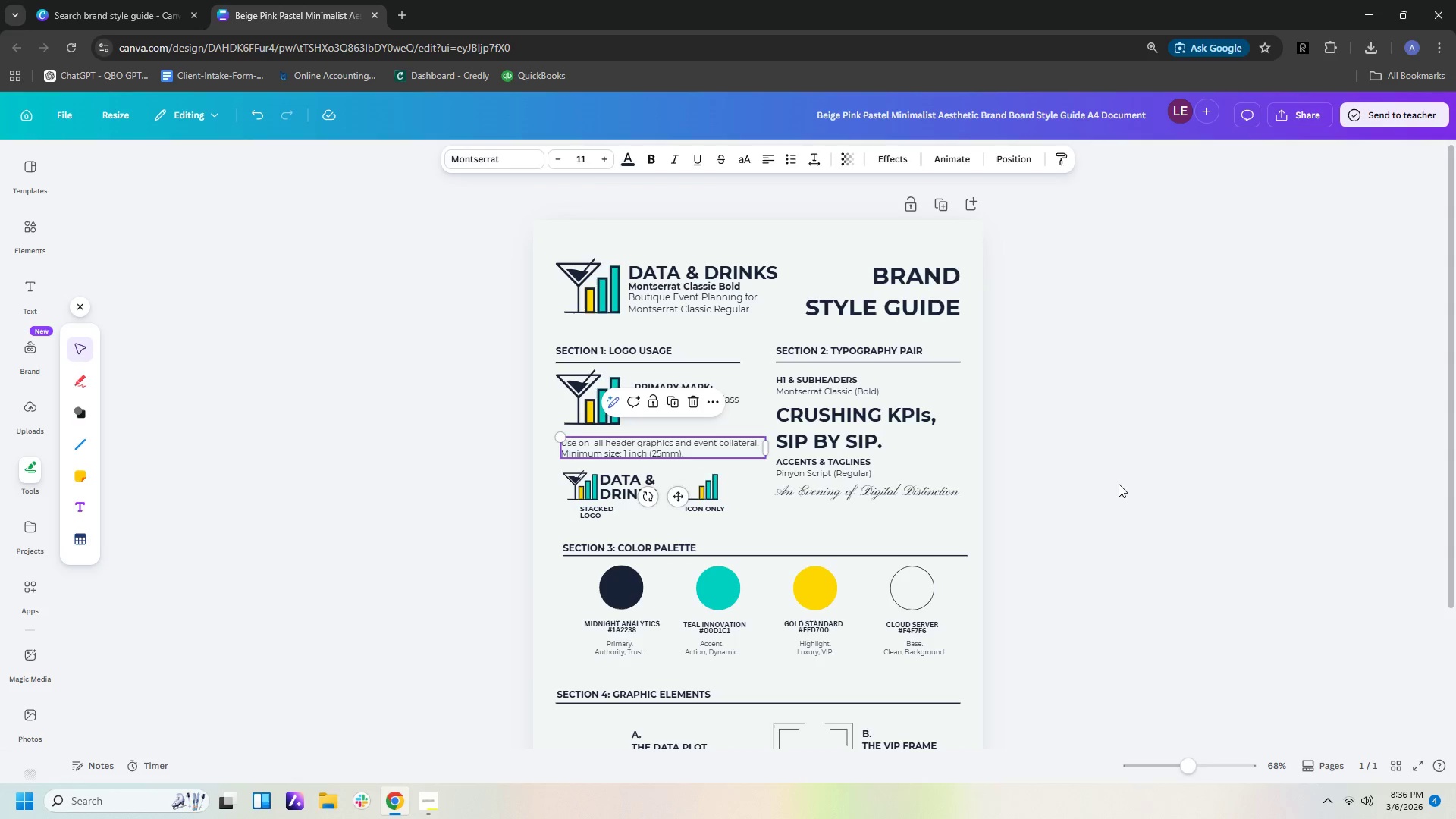 
left_click([1119, 484])
 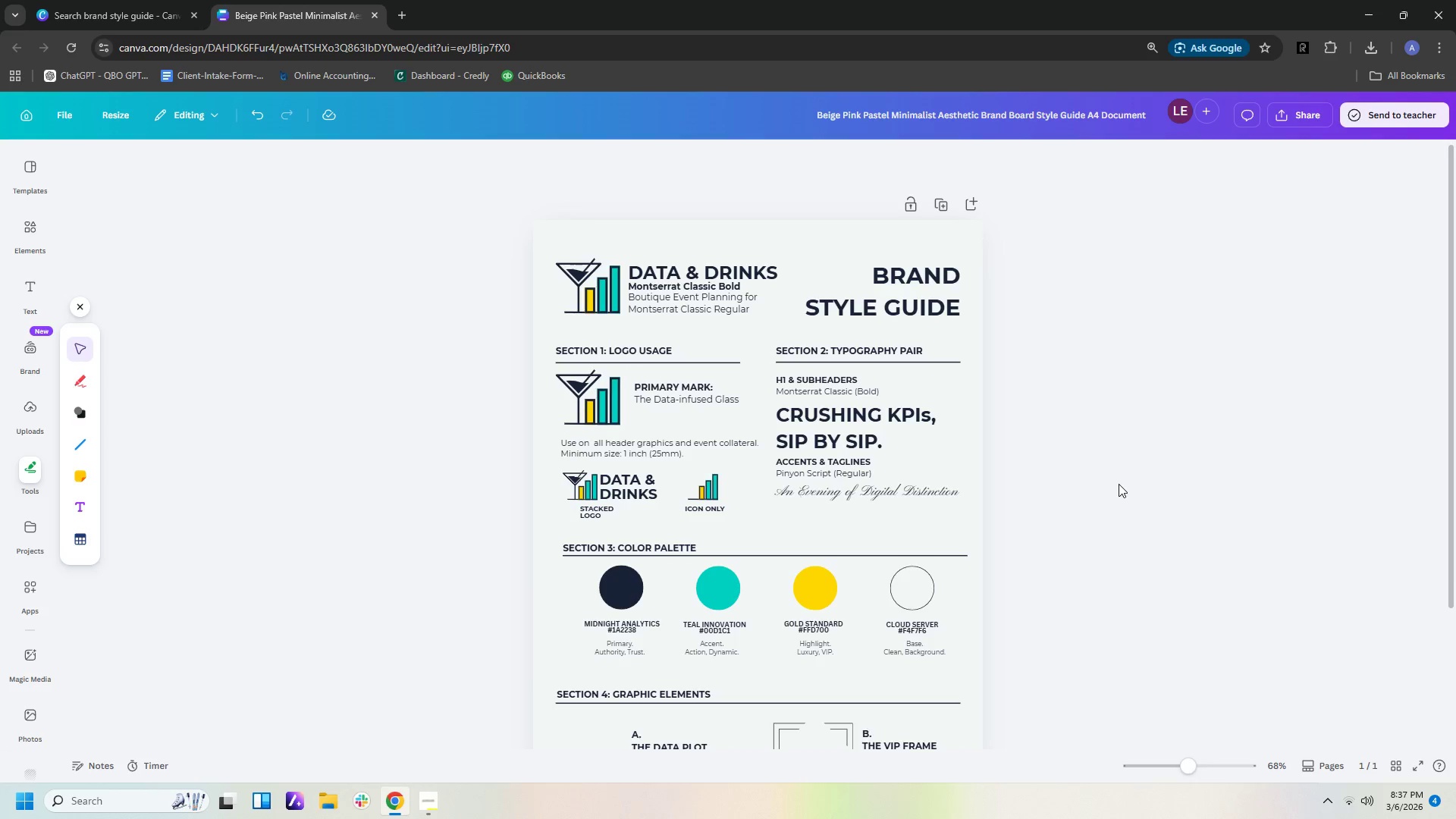 
wait(5.02)
 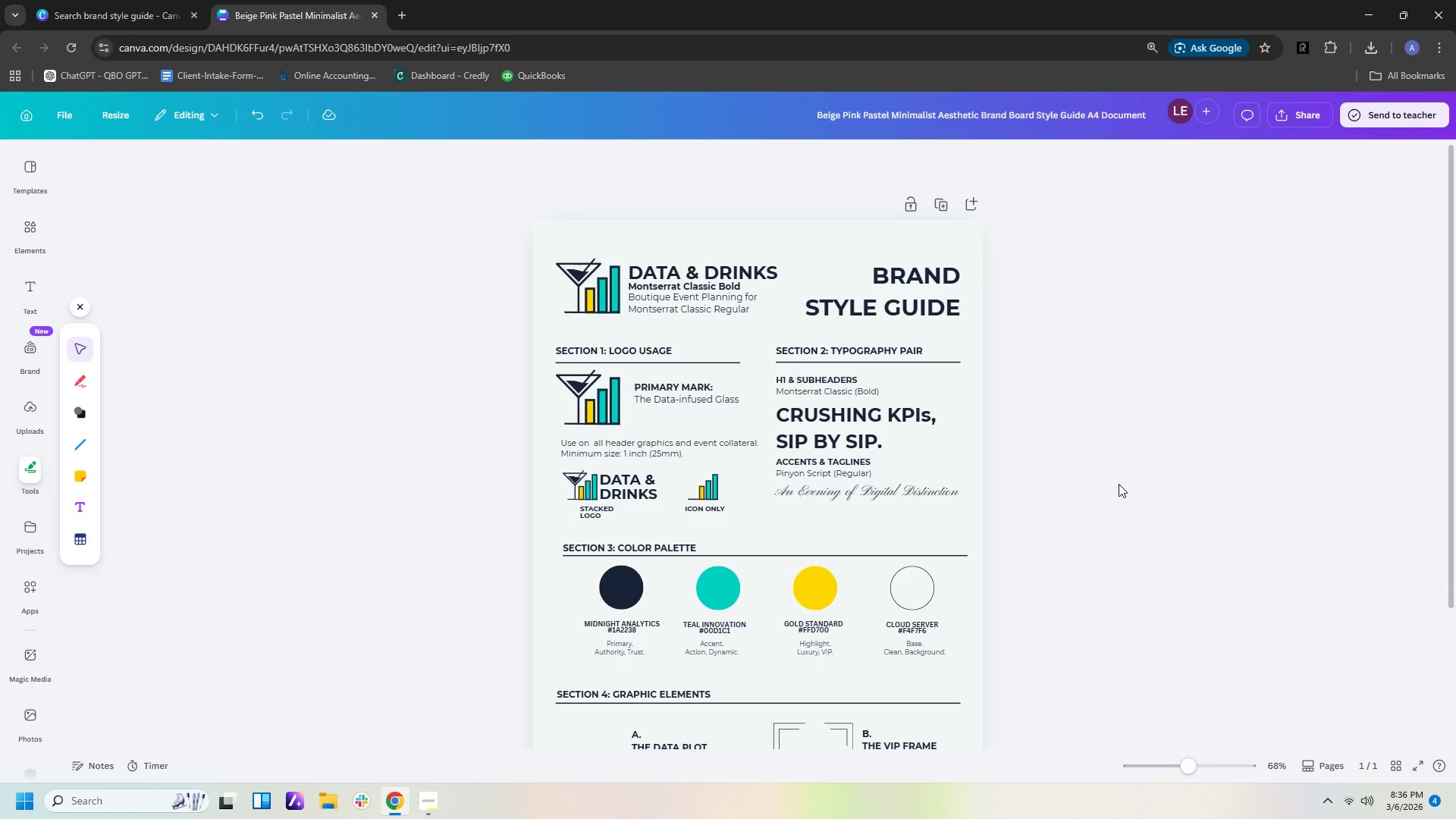 
left_click([632, 628])
 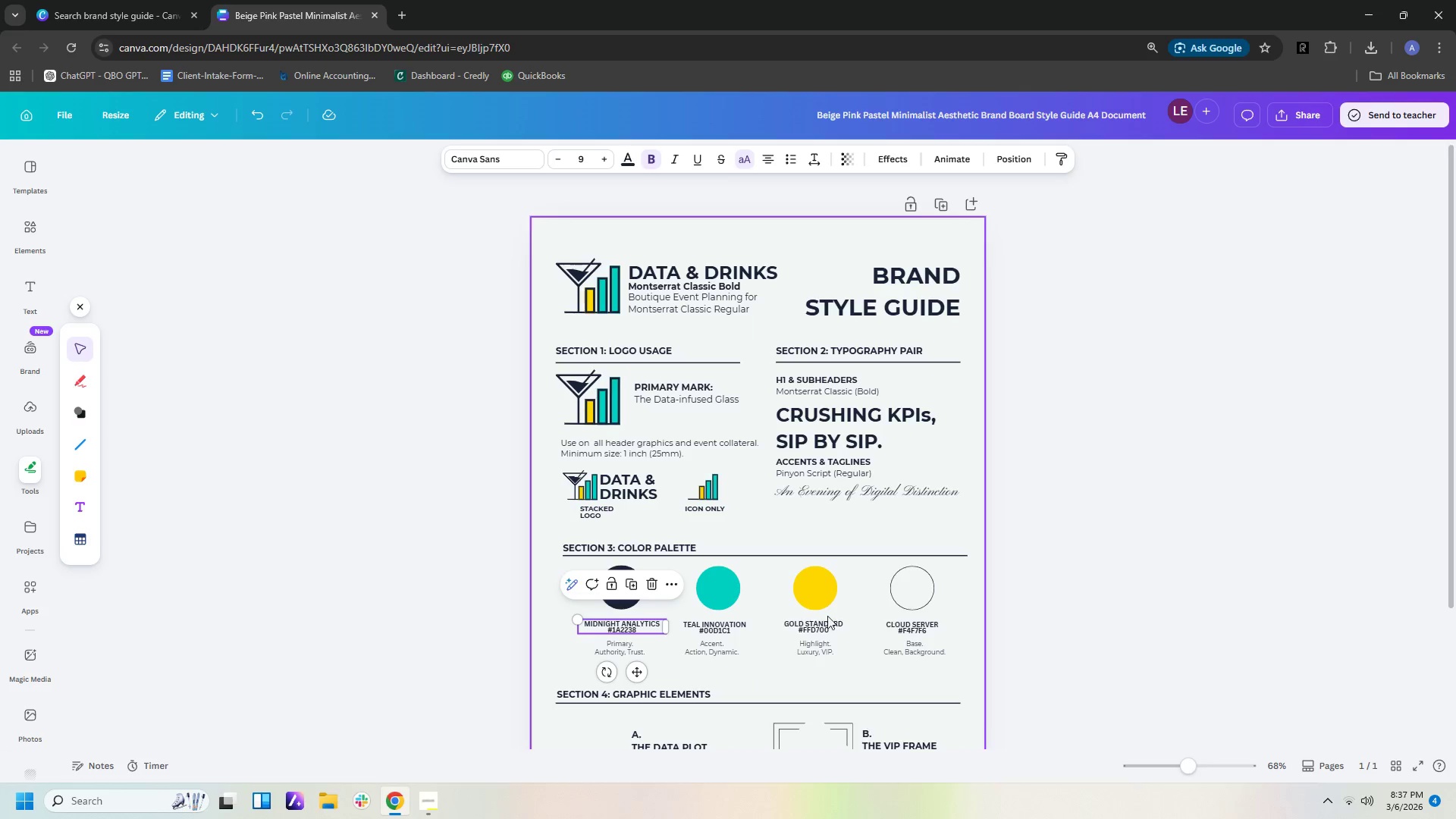 
left_click([799, 651])
 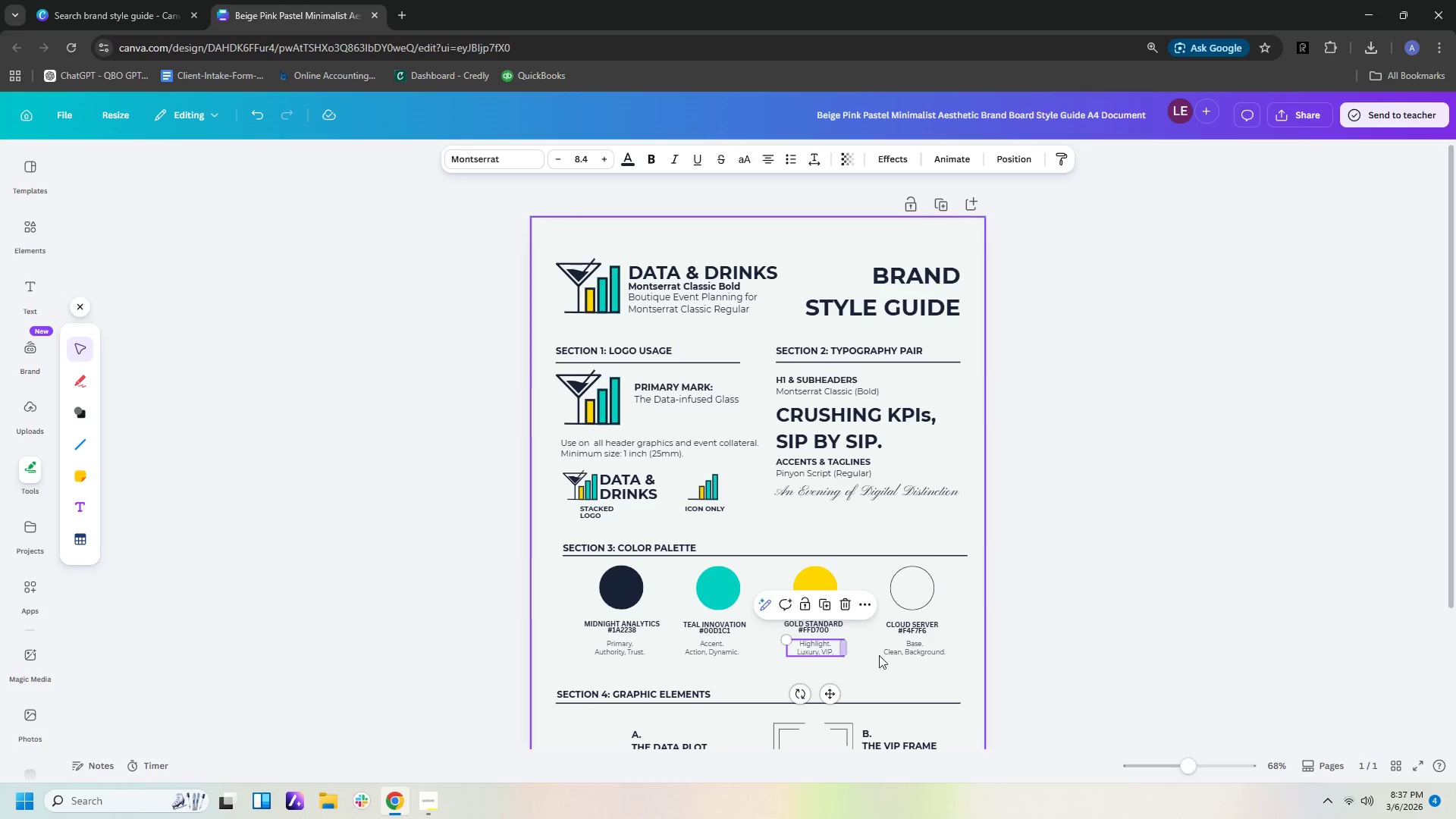 
left_click([906, 651])
 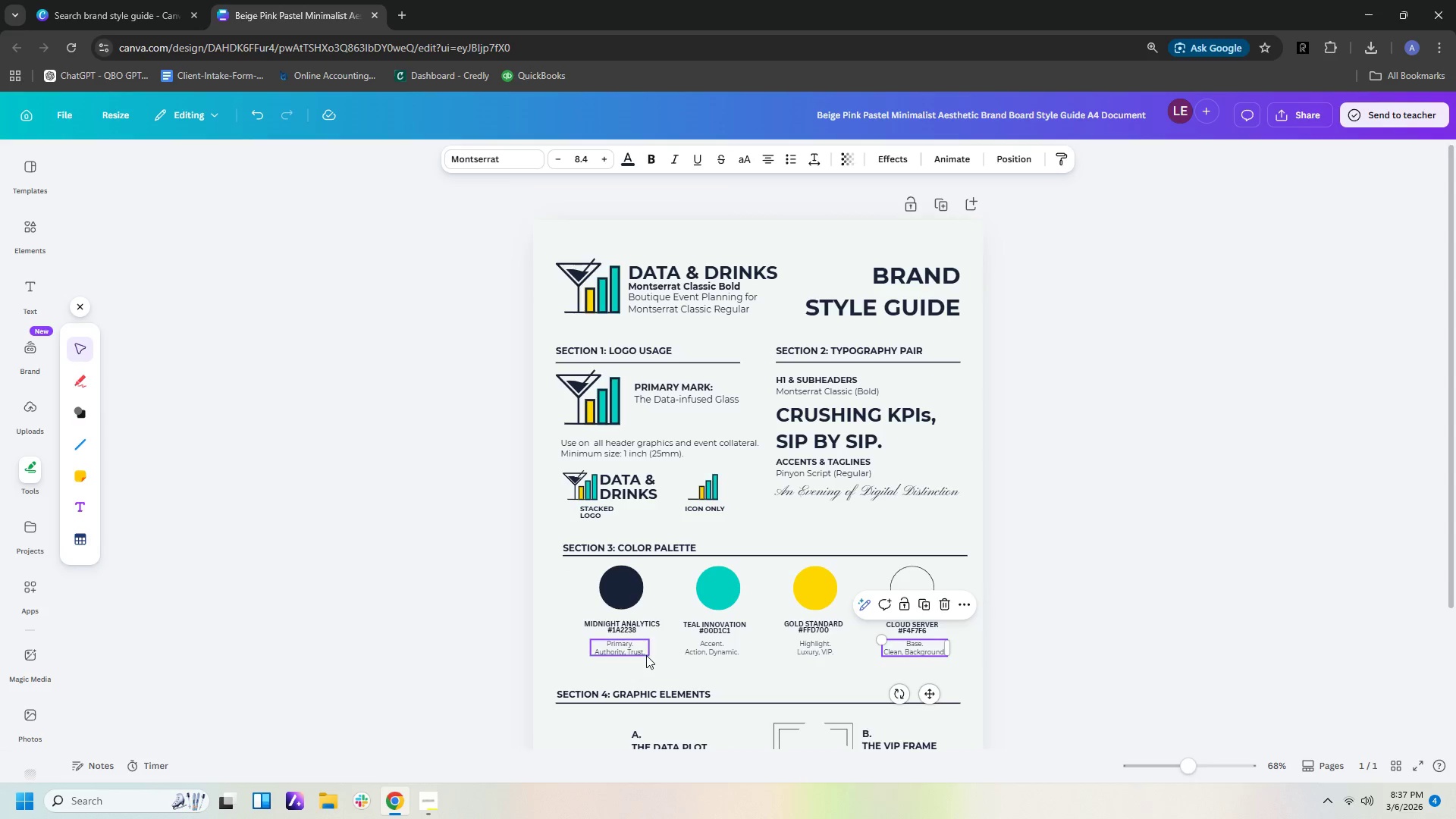 
left_click([638, 651])
 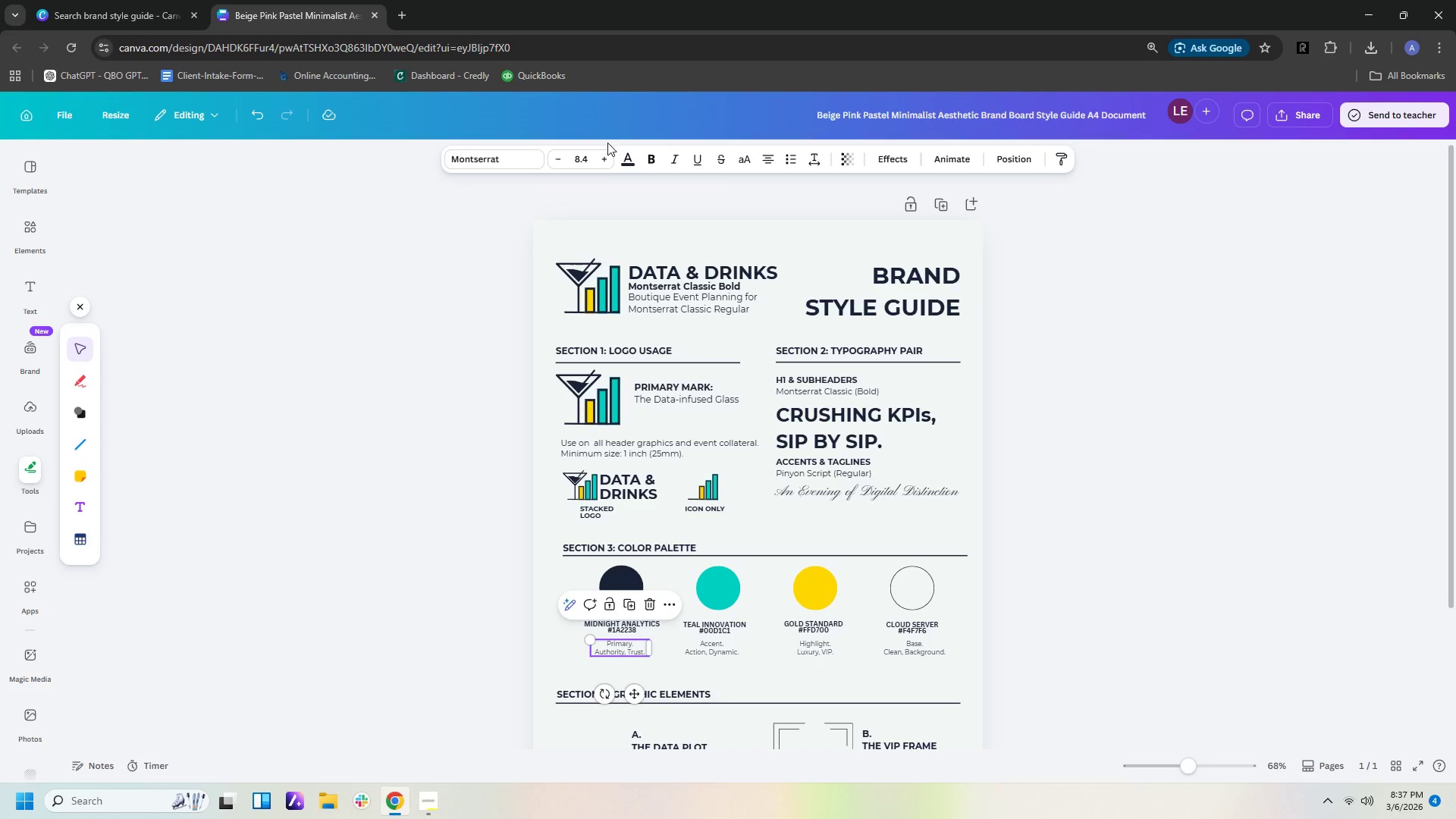 
left_click([594, 158])
 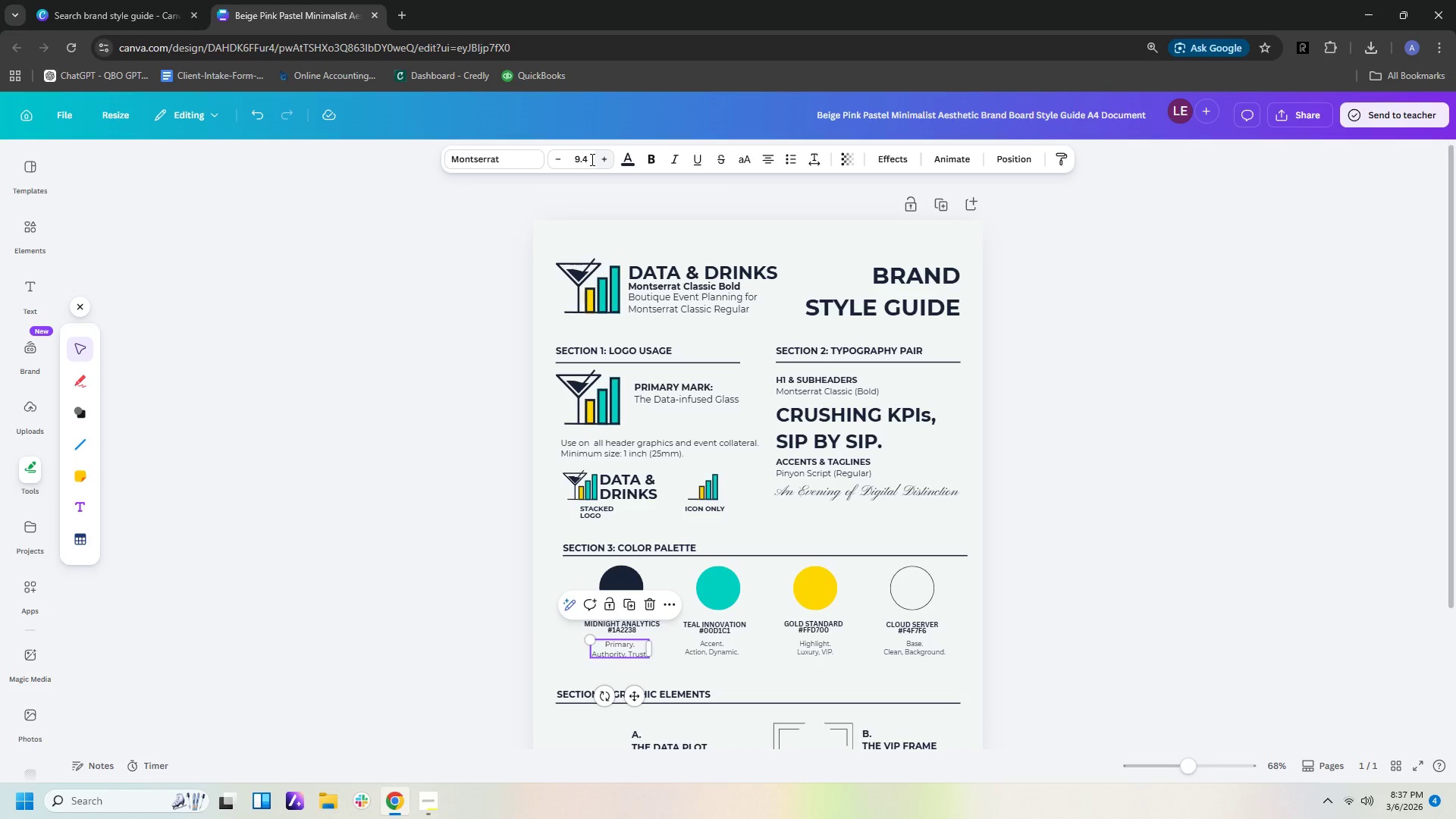 
left_click([586, 159])
 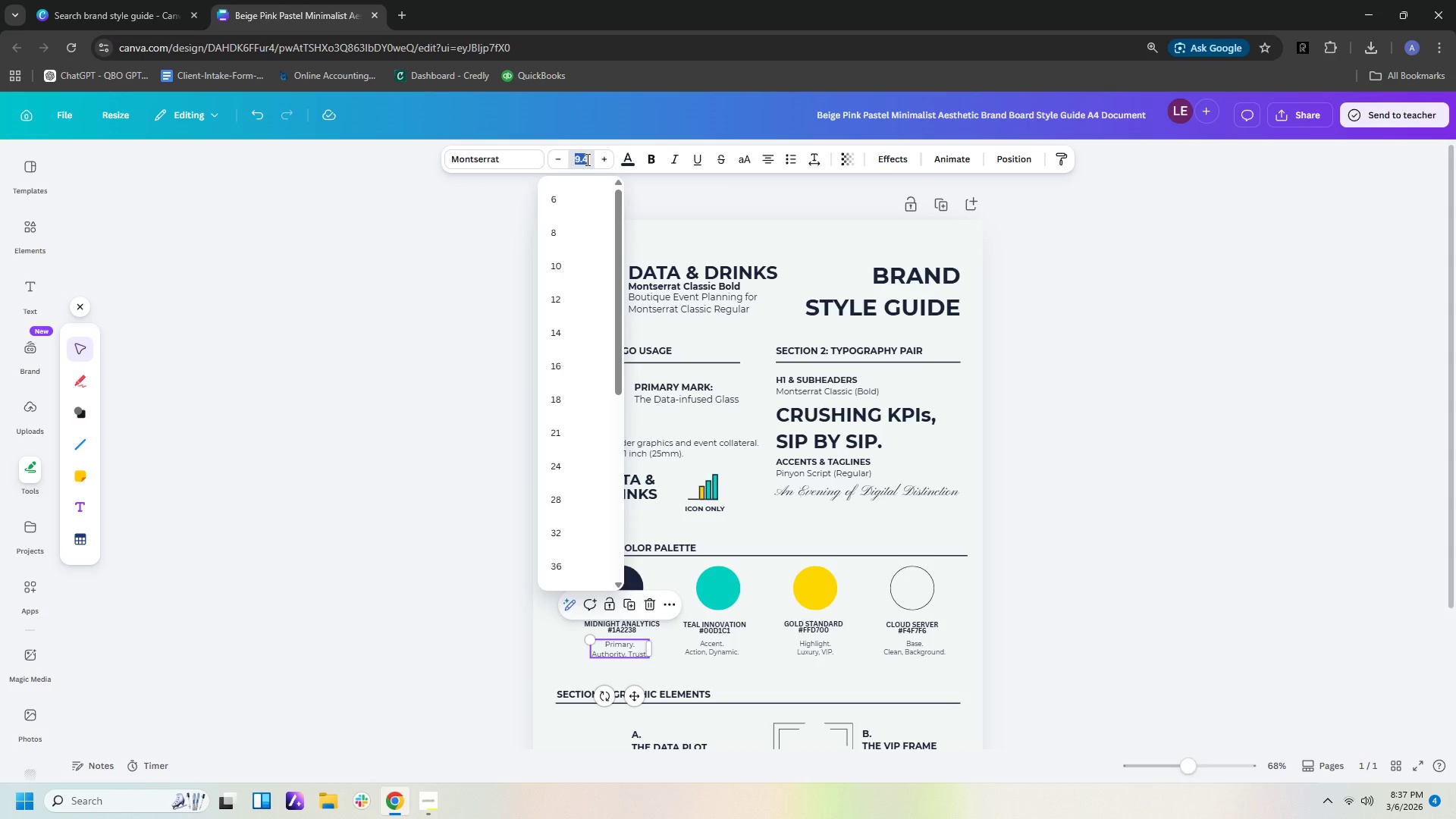 
key(Numpad9)
 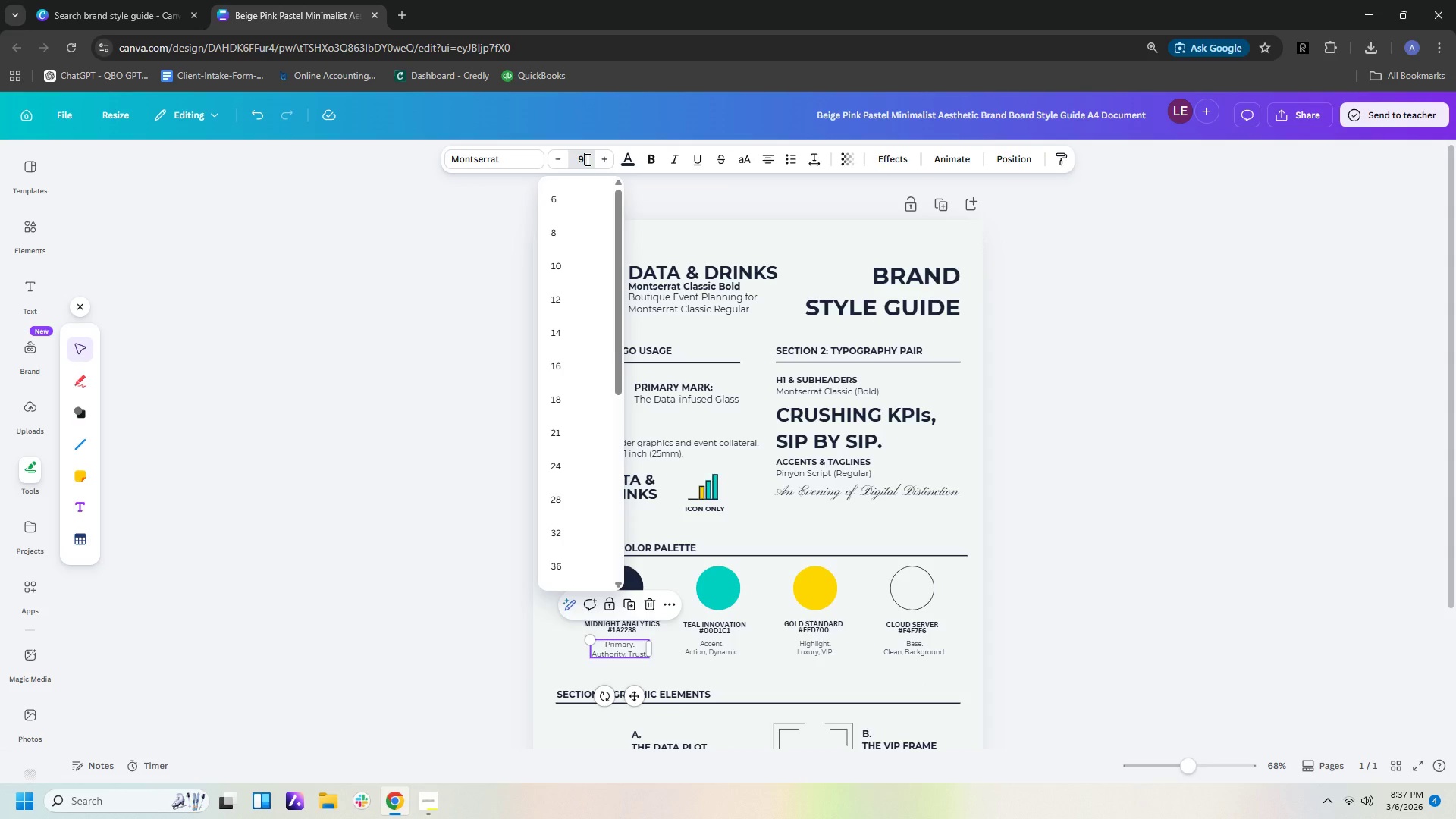 
key(NumpadEnter)
 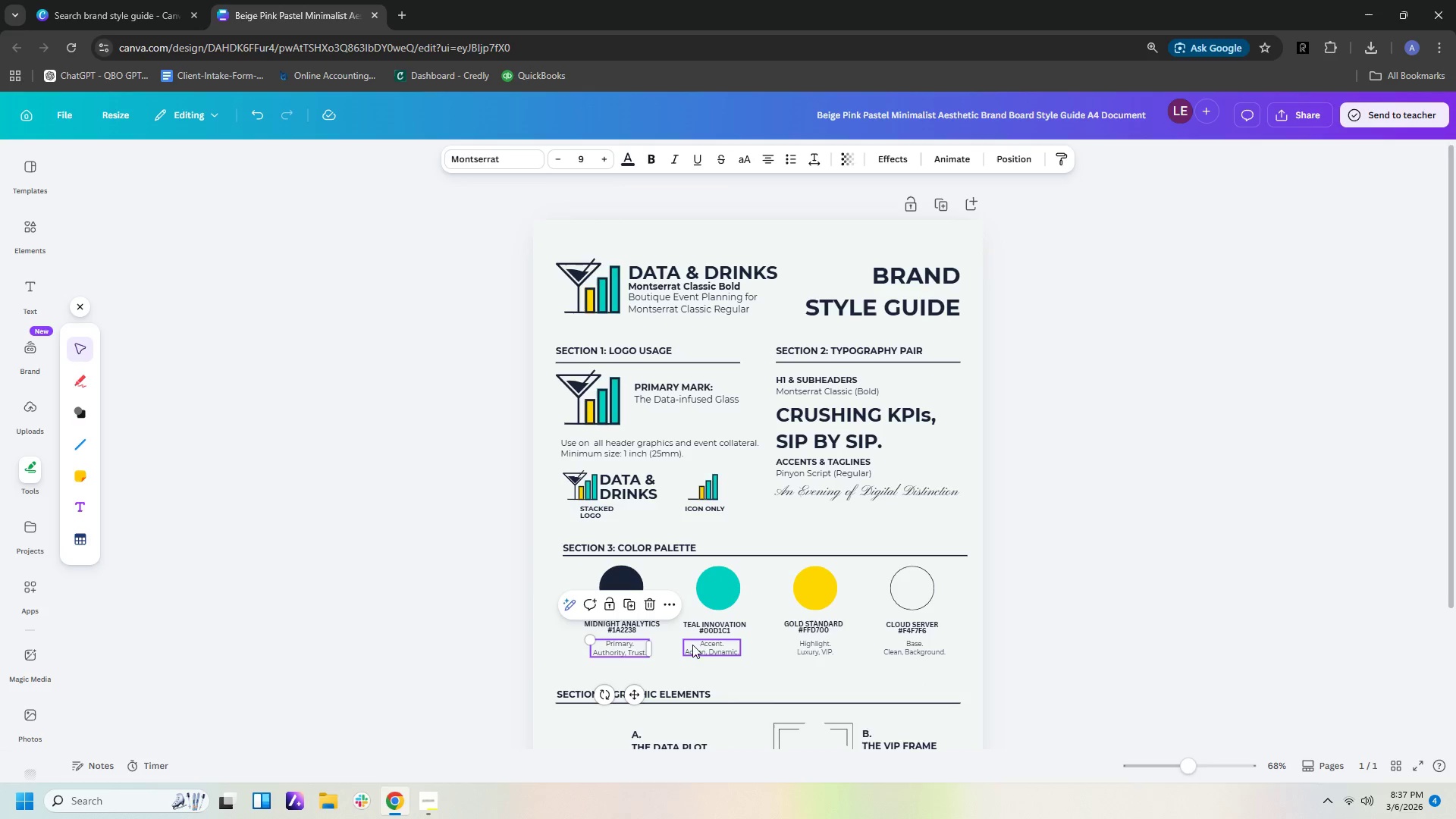 
left_click([695, 648])
 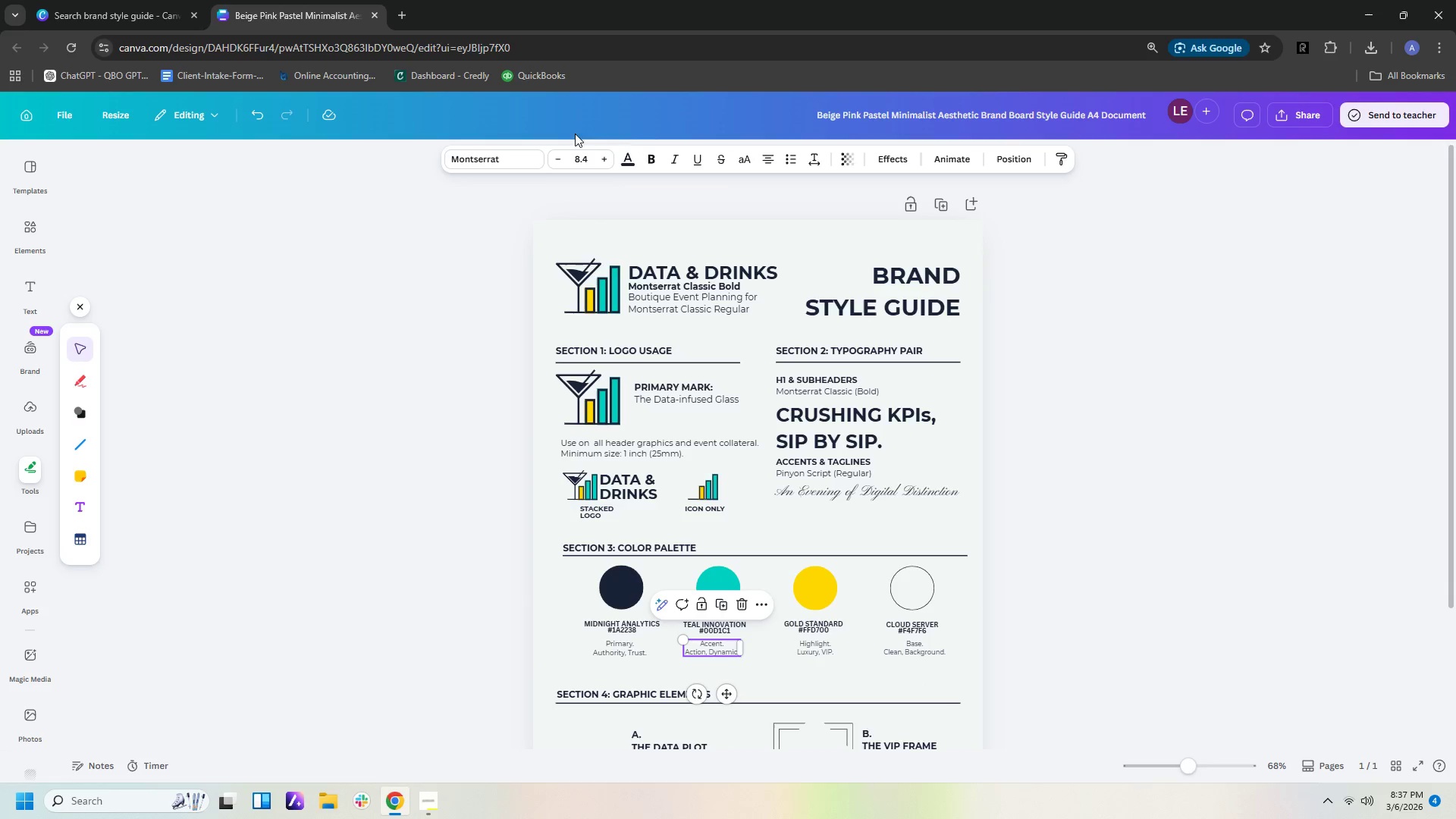 
left_click([590, 160])
 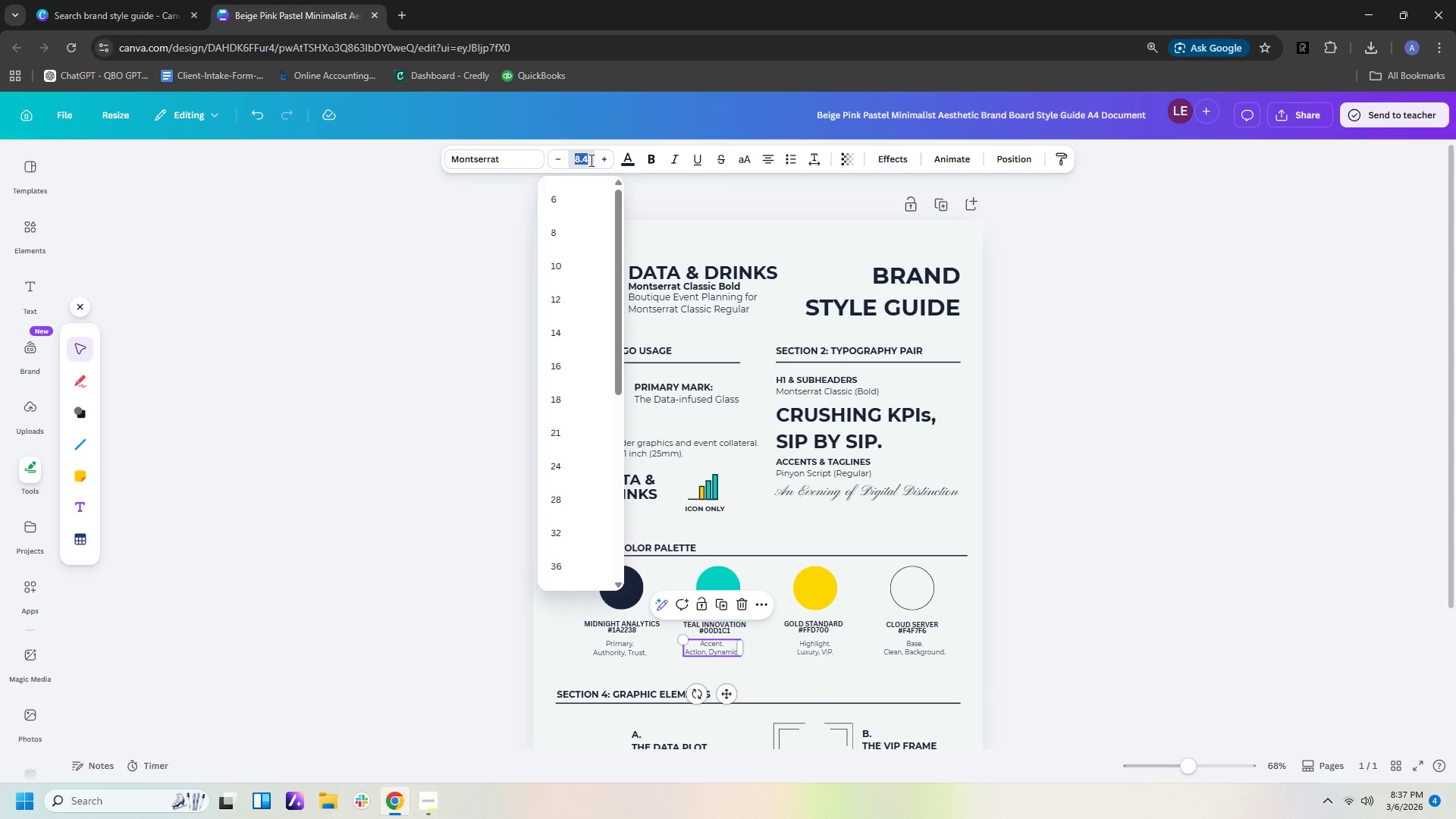 
key(Numpad9)
 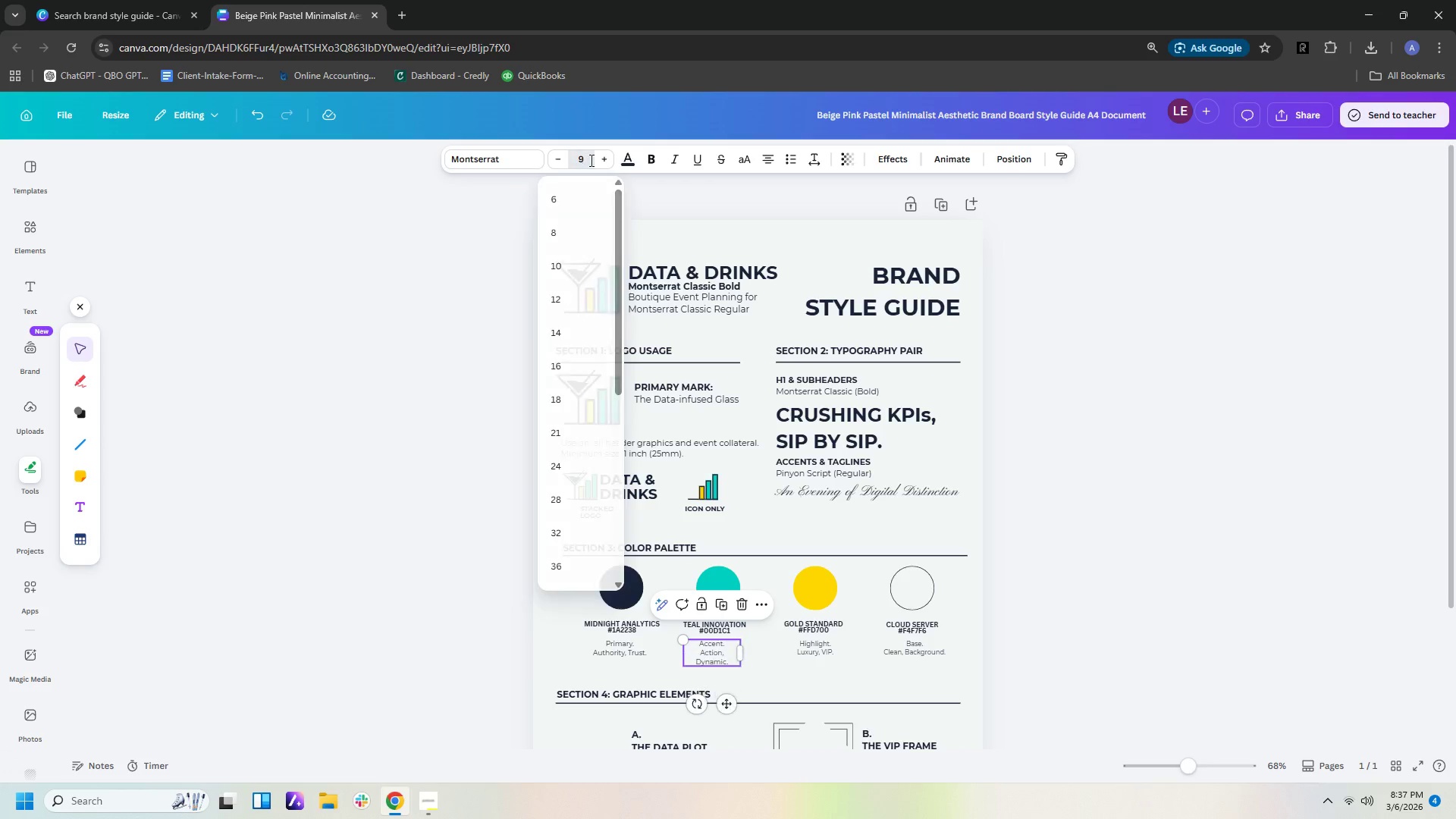 
key(NumpadEnter)
 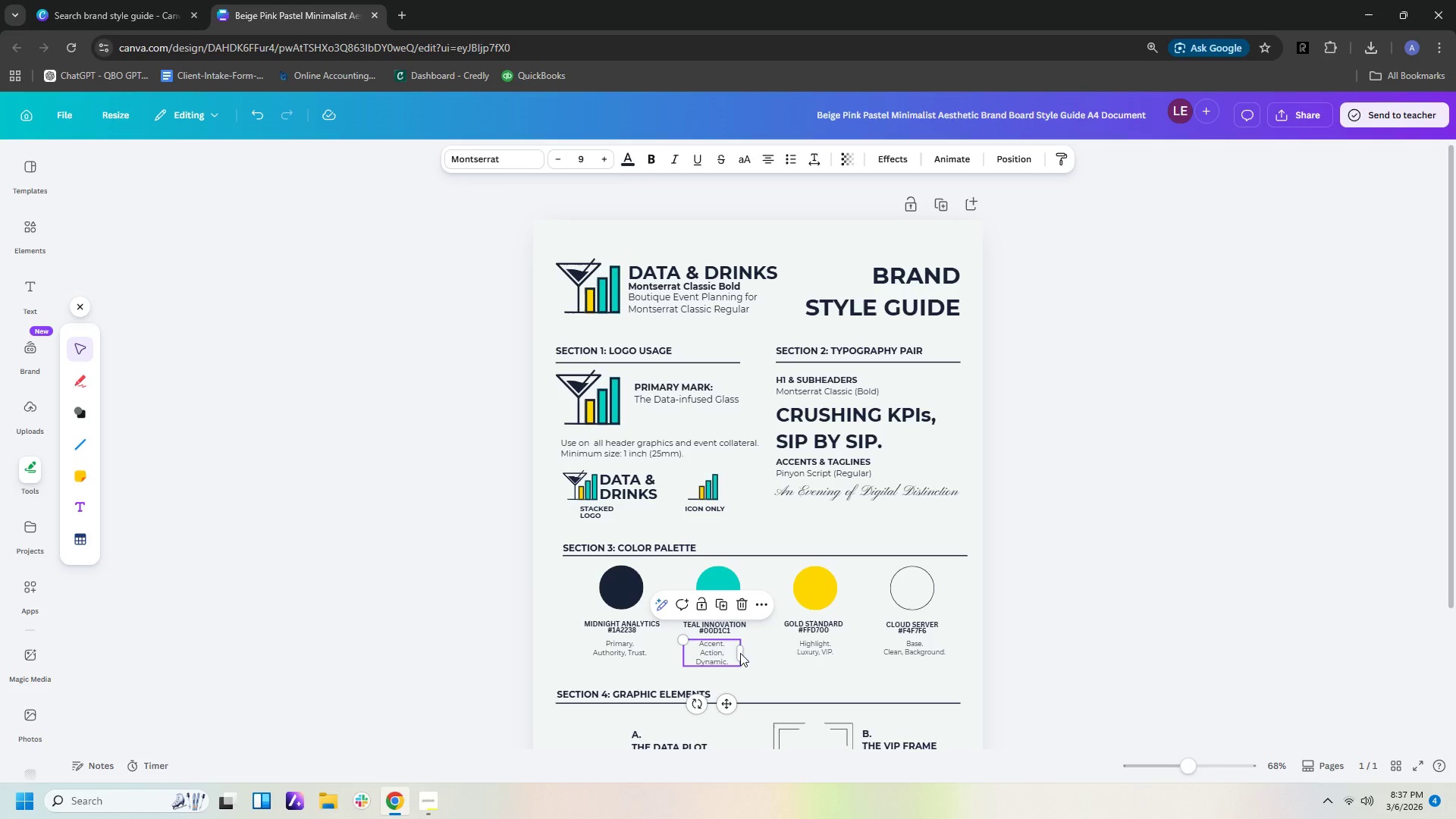 
left_click_drag(start_coordinate=[741, 653], to_coordinate=[745, 652])
 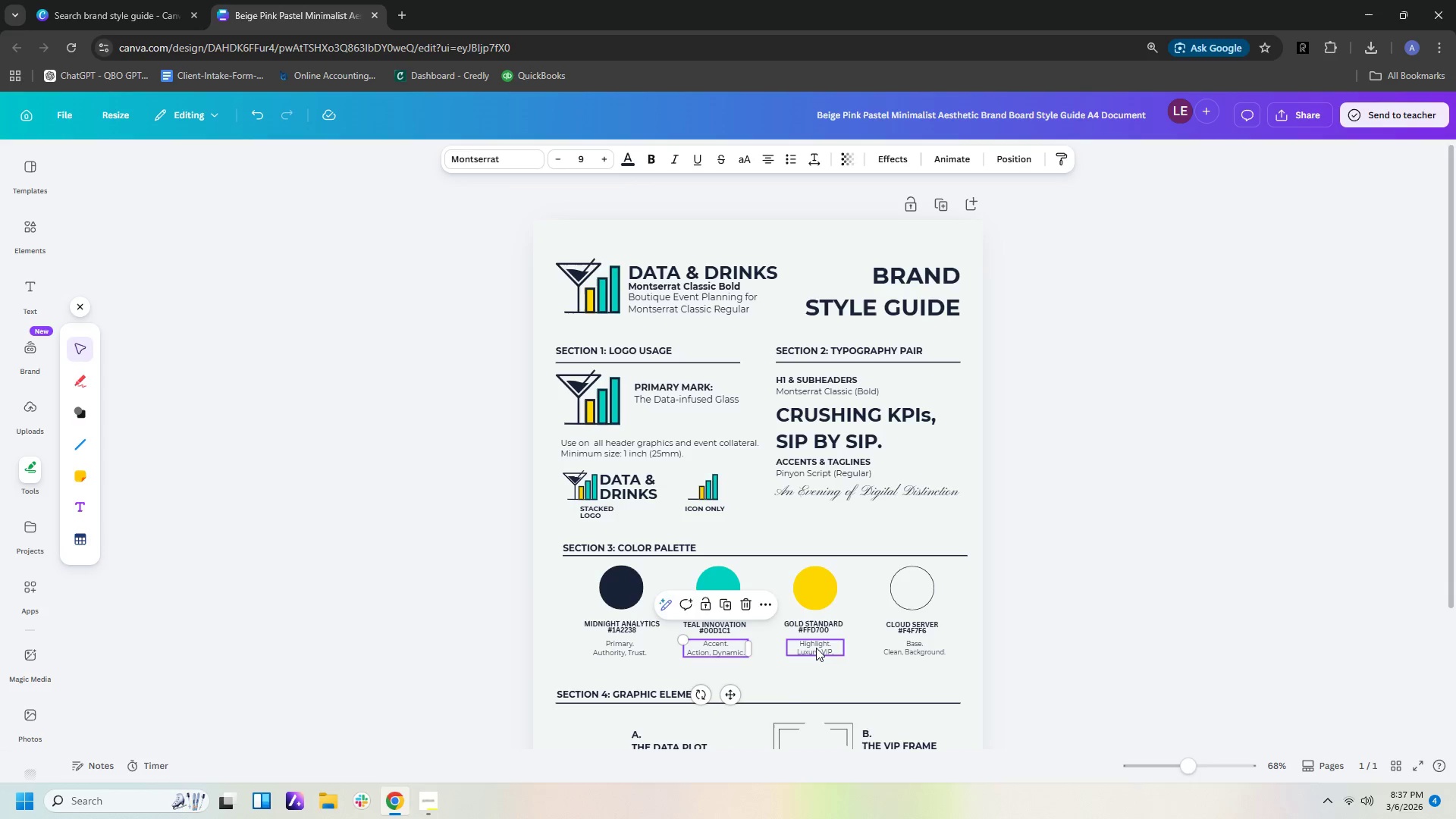 
left_click([816, 648])
 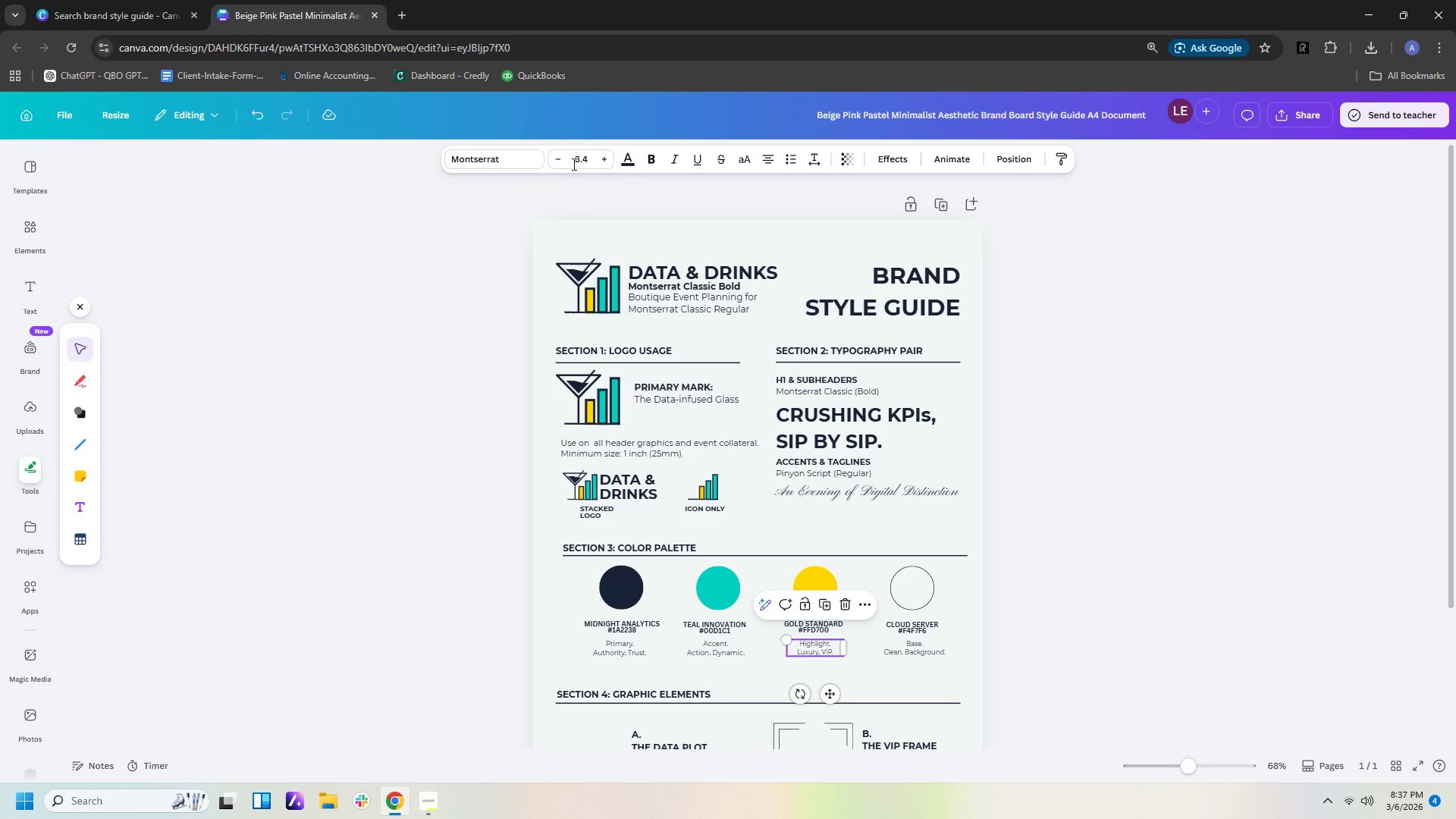 
left_click([580, 155])
 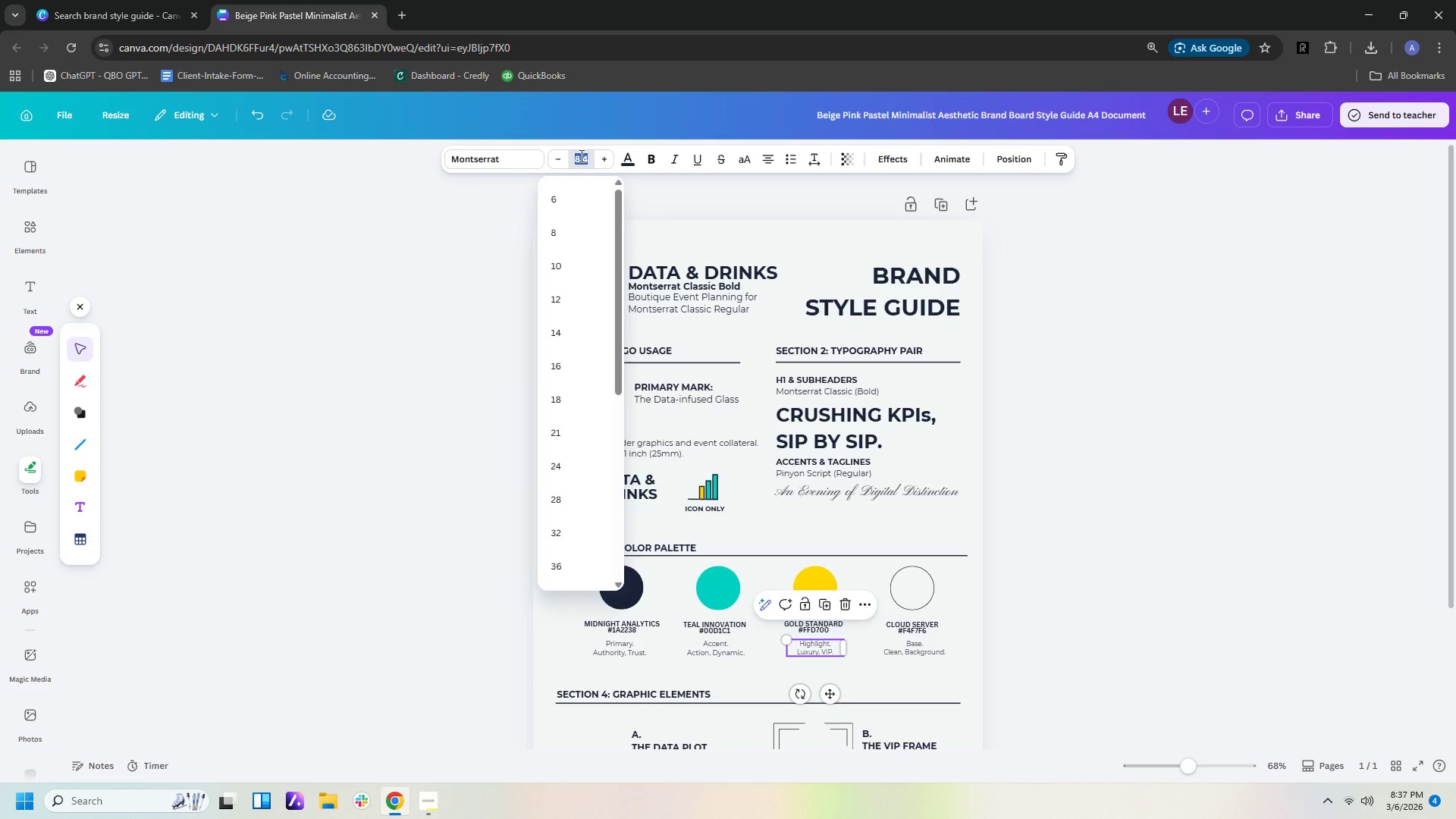 
key(Numpad9)
 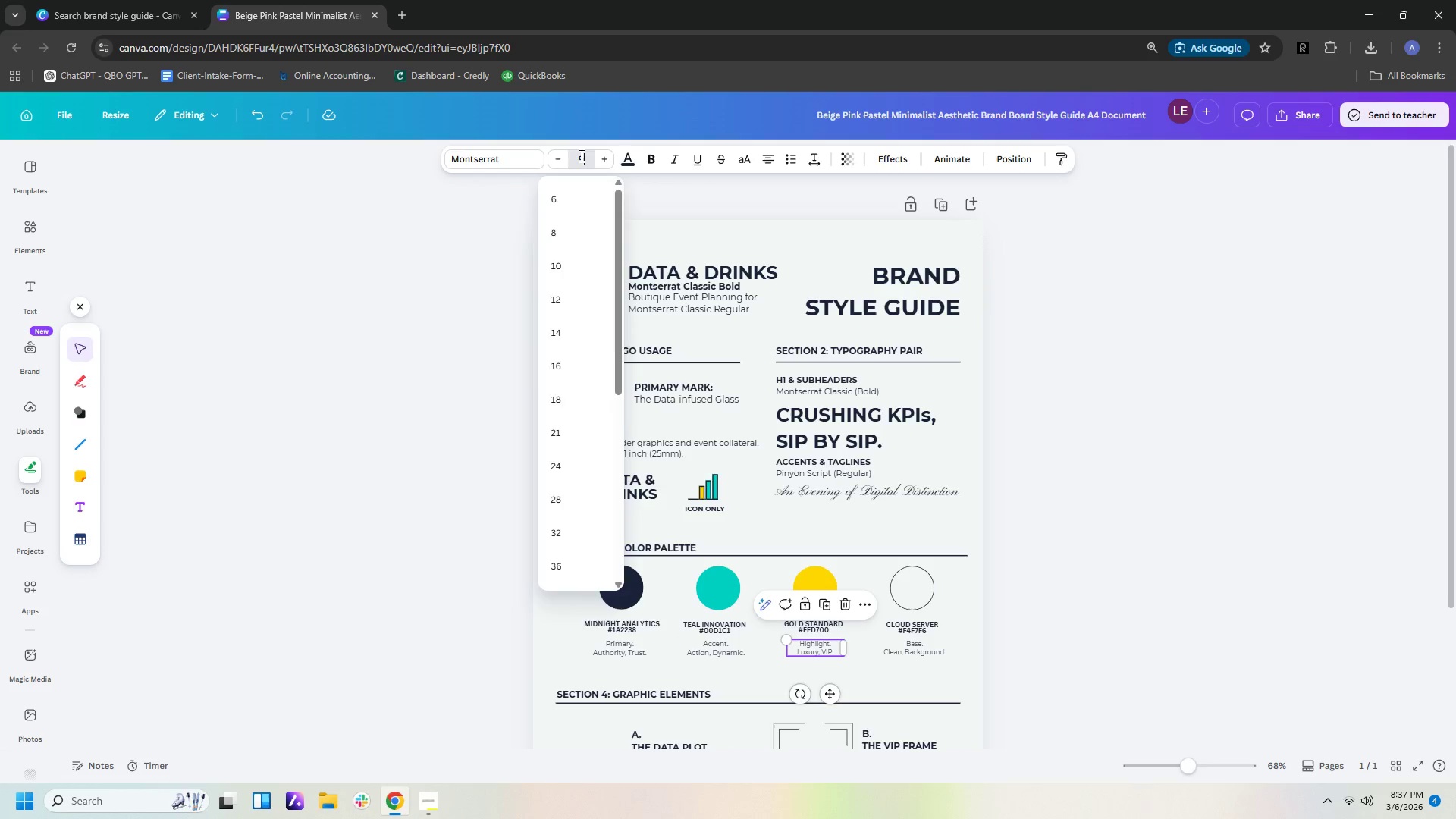 
key(NumpadEnter)
 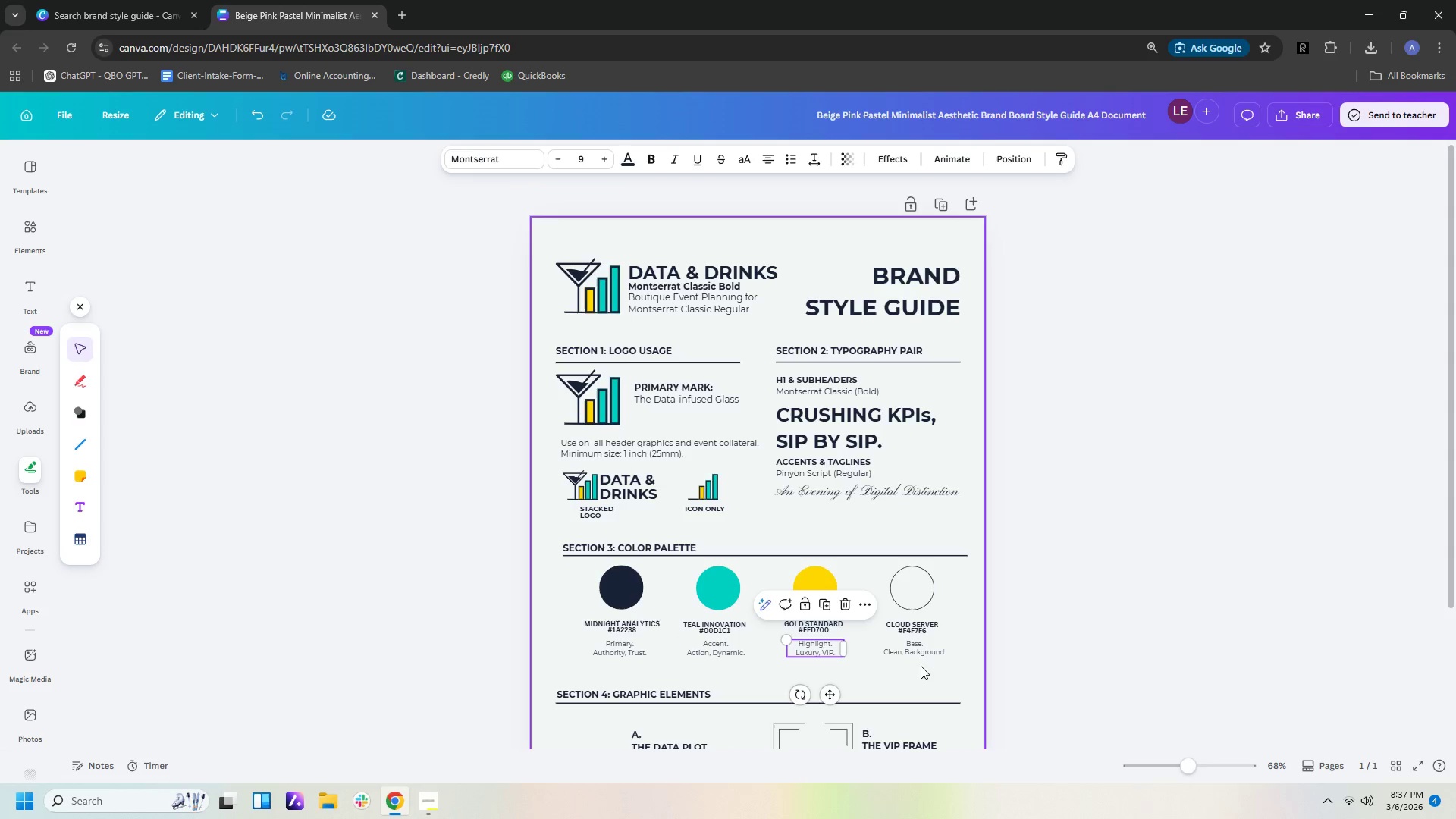 
left_click([923, 649])
 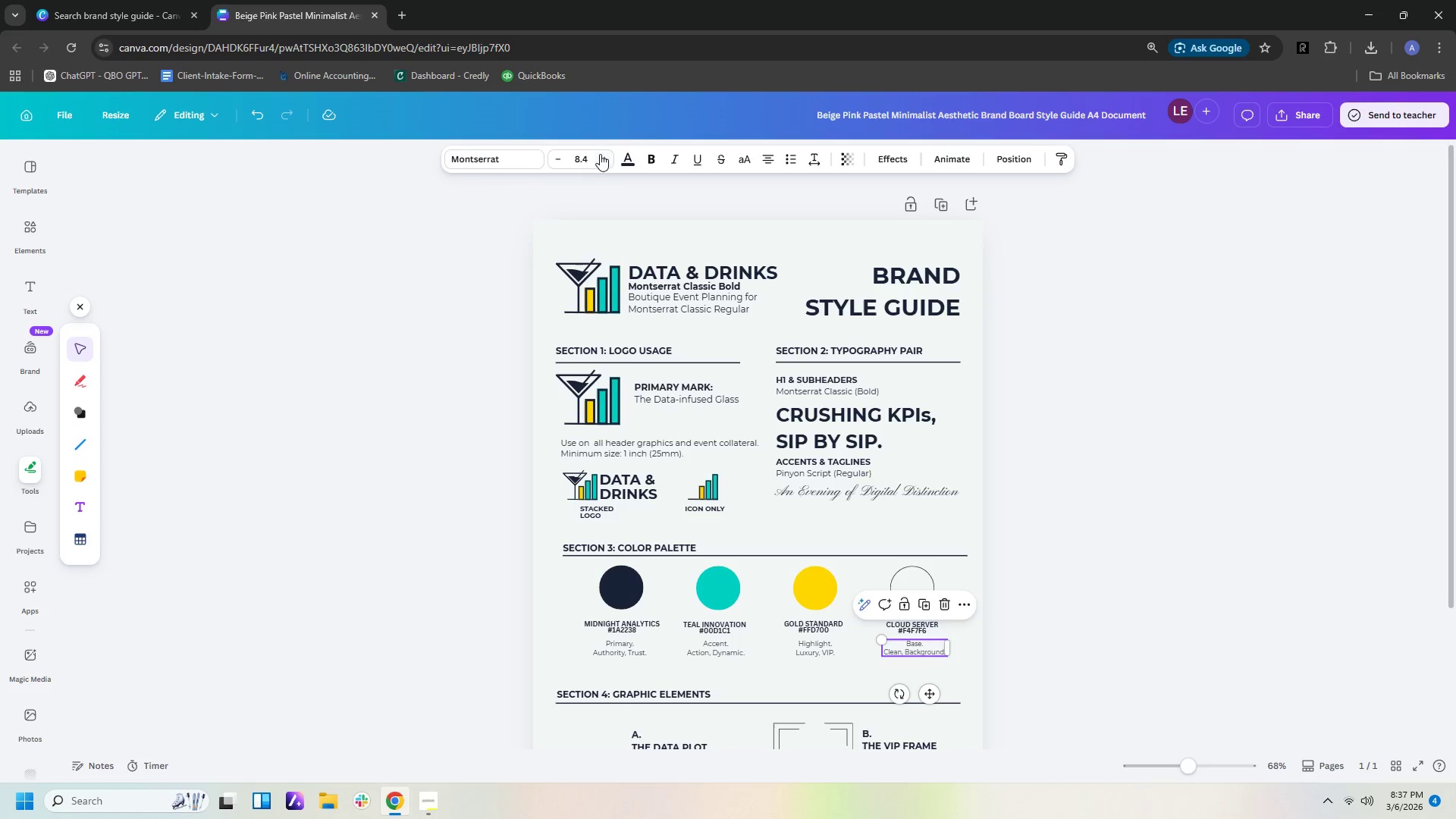 
left_click([588, 155])
 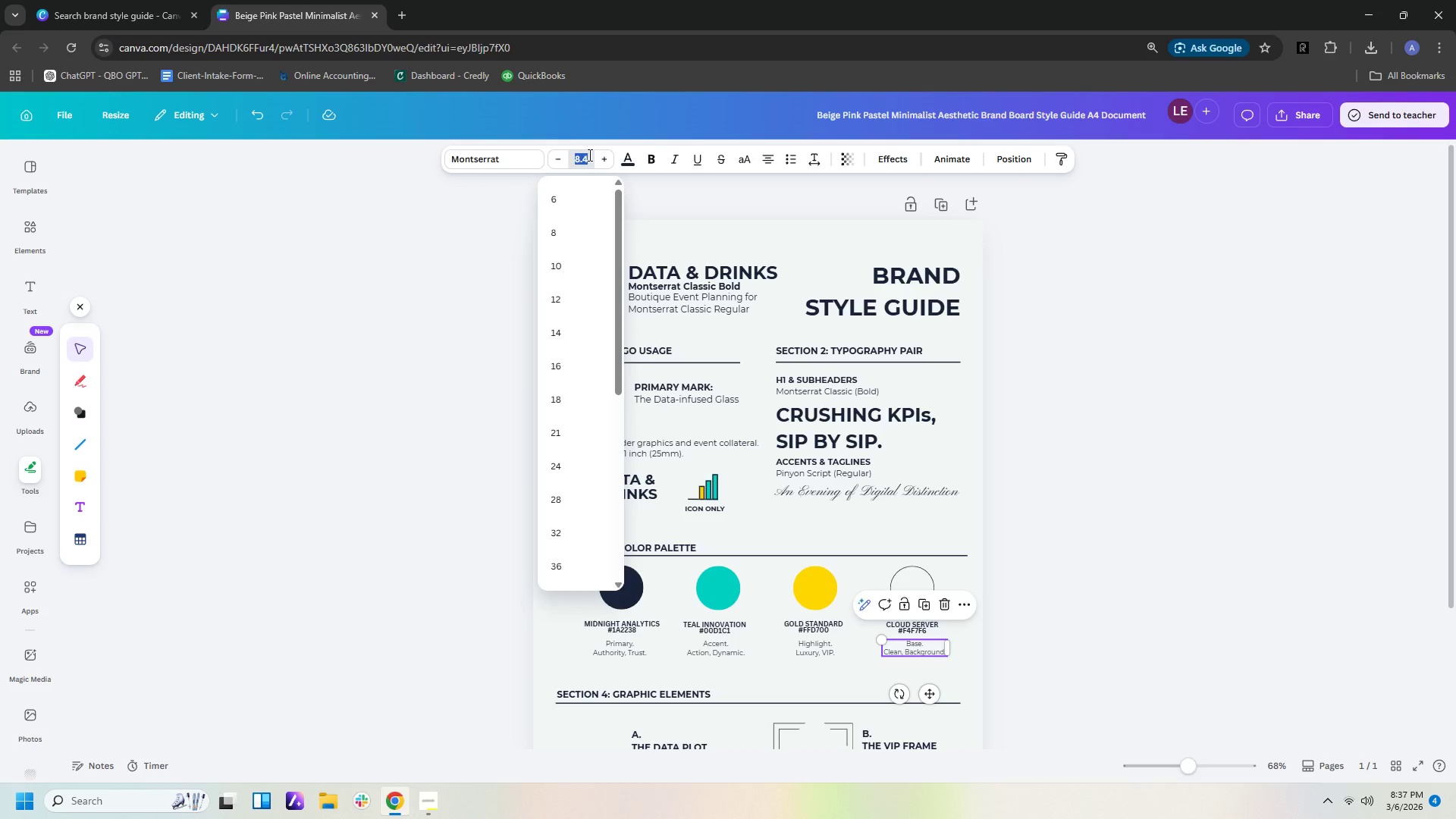 
key(Numpad9)
 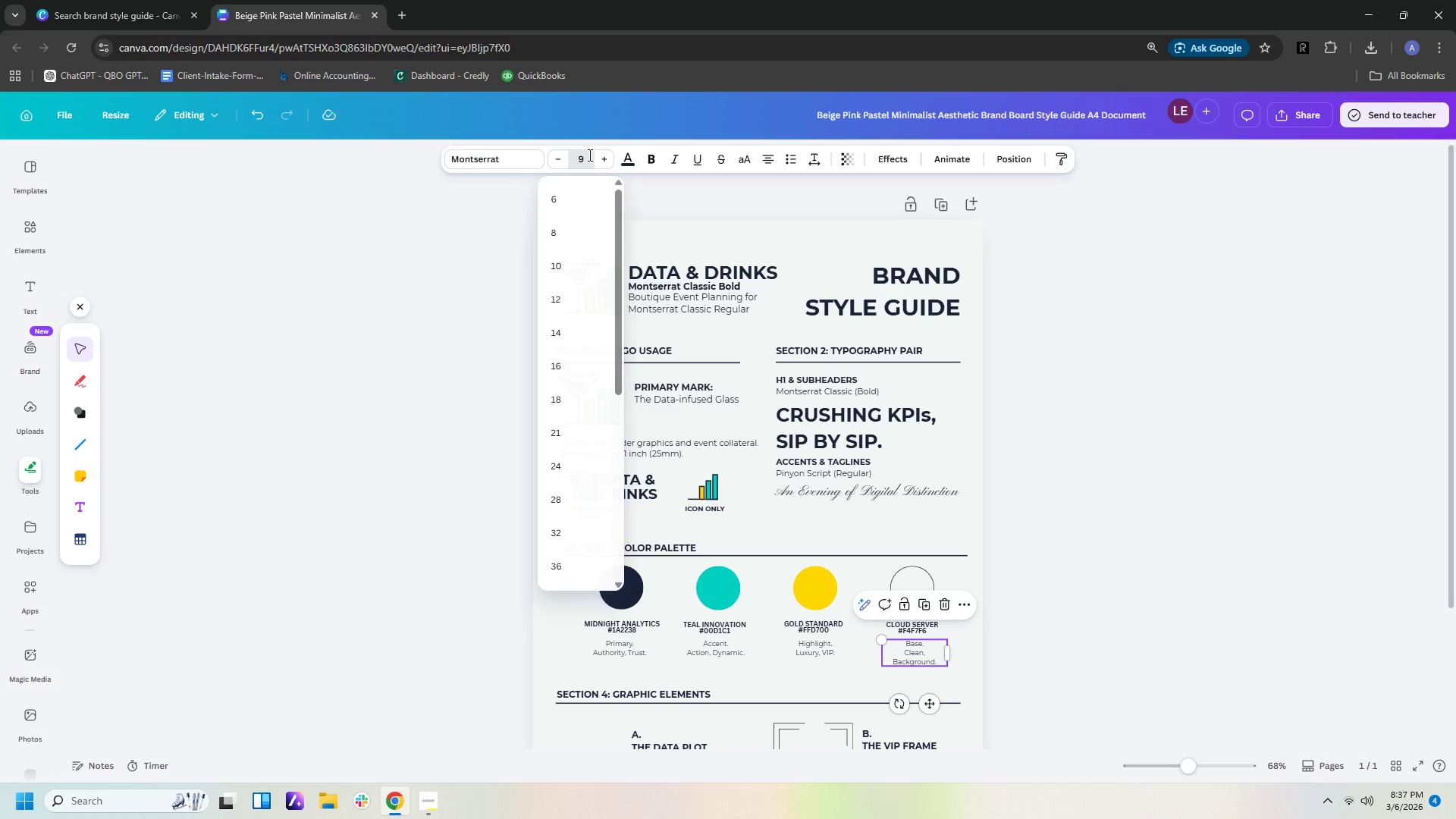 
key(NumpadEnter)
 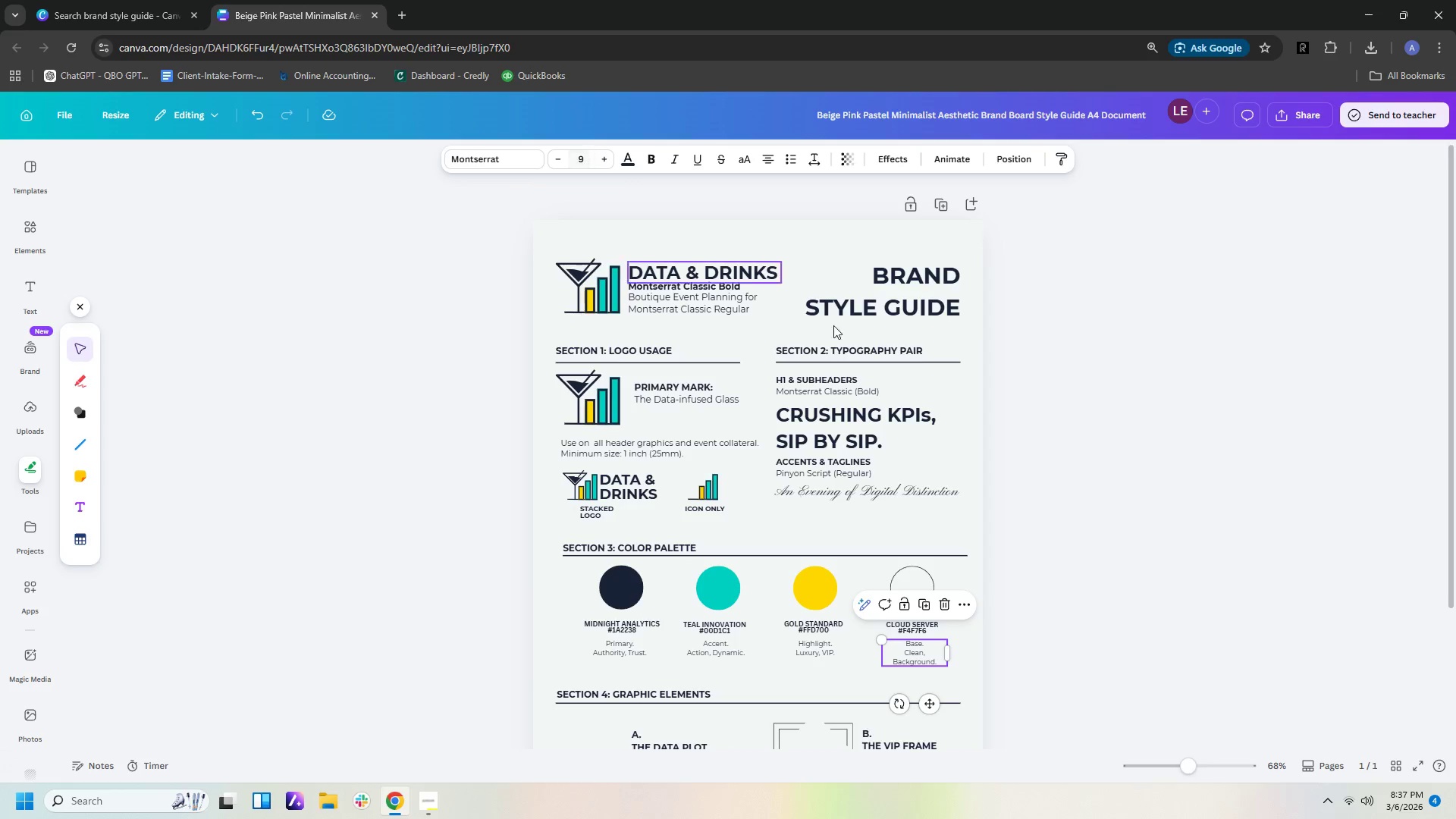 
scroll: coordinate [843, 338], scroll_direction: down, amount: 1.0
 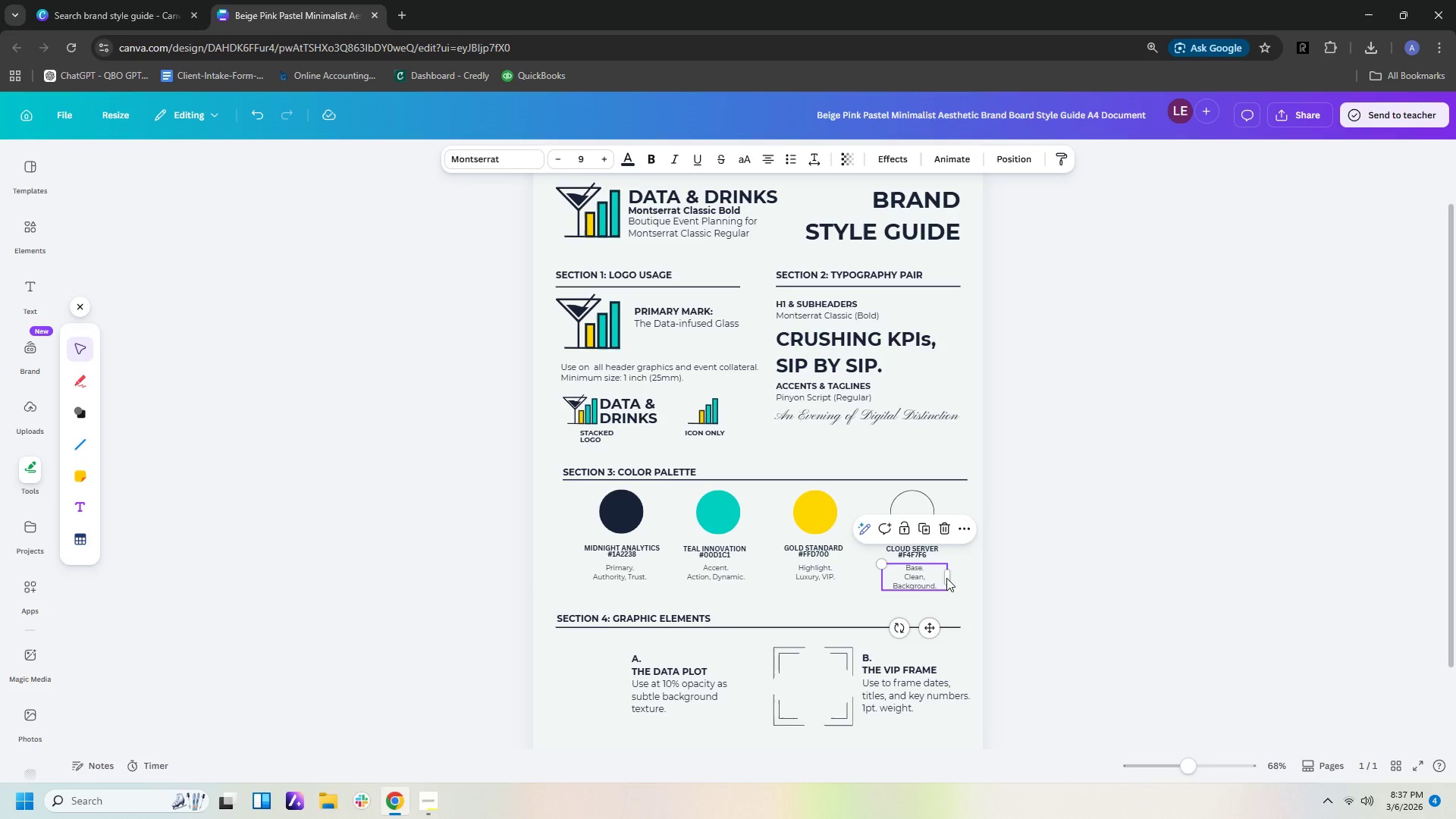 
left_click_drag(start_coordinate=[949, 576], to_coordinate=[953, 574])
 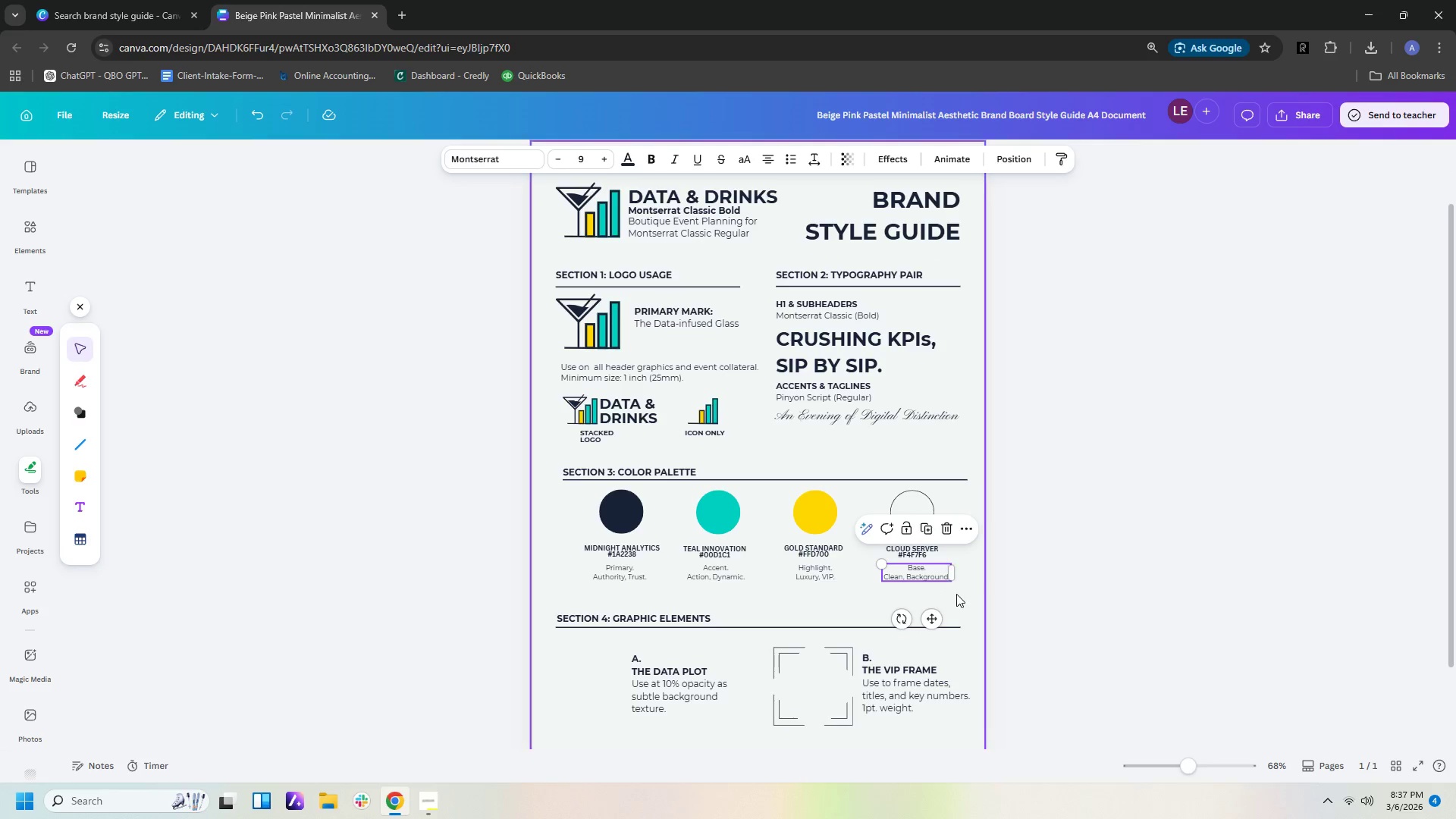 
left_click([956, 595])
 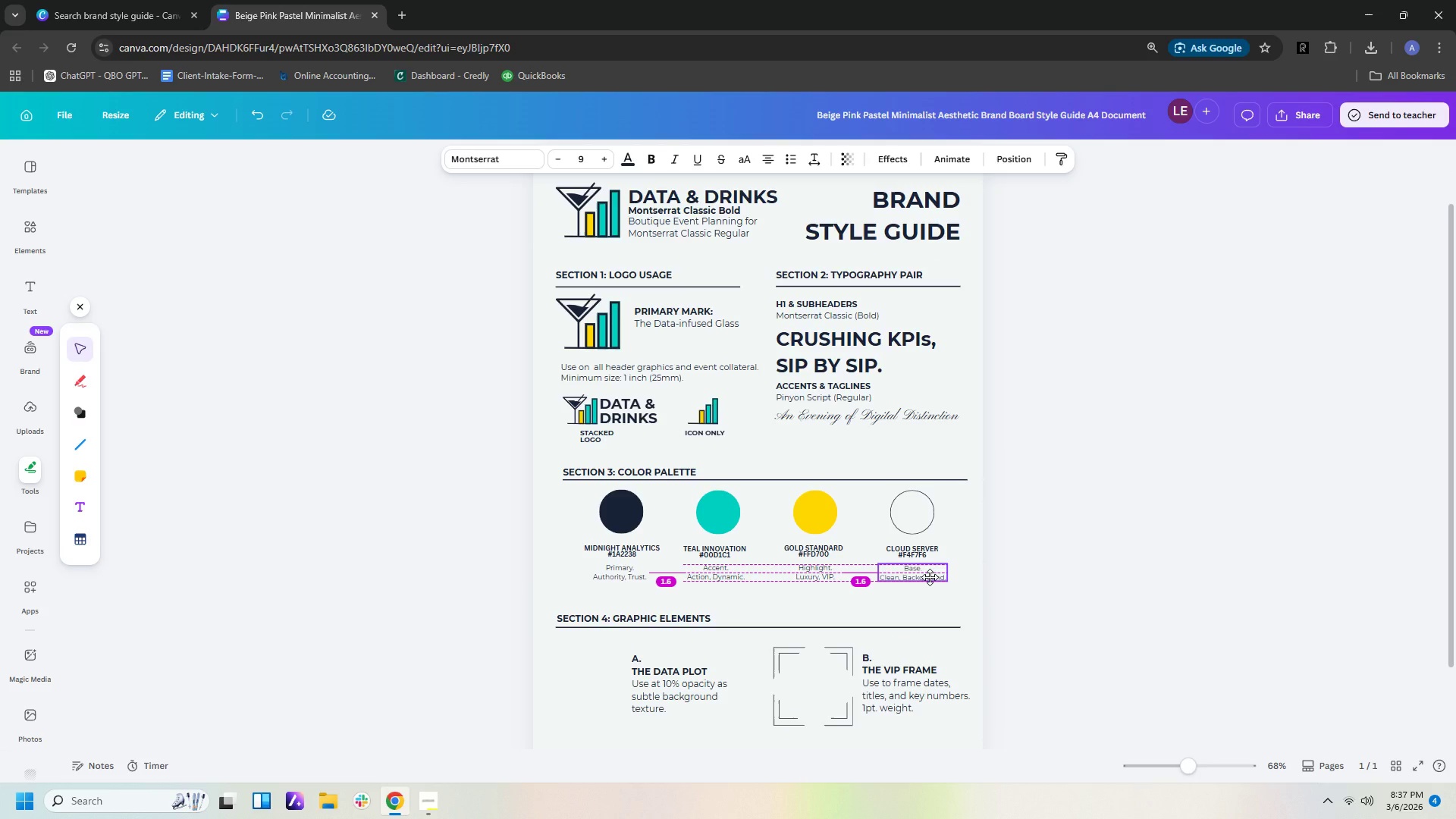 
left_click([965, 601])
 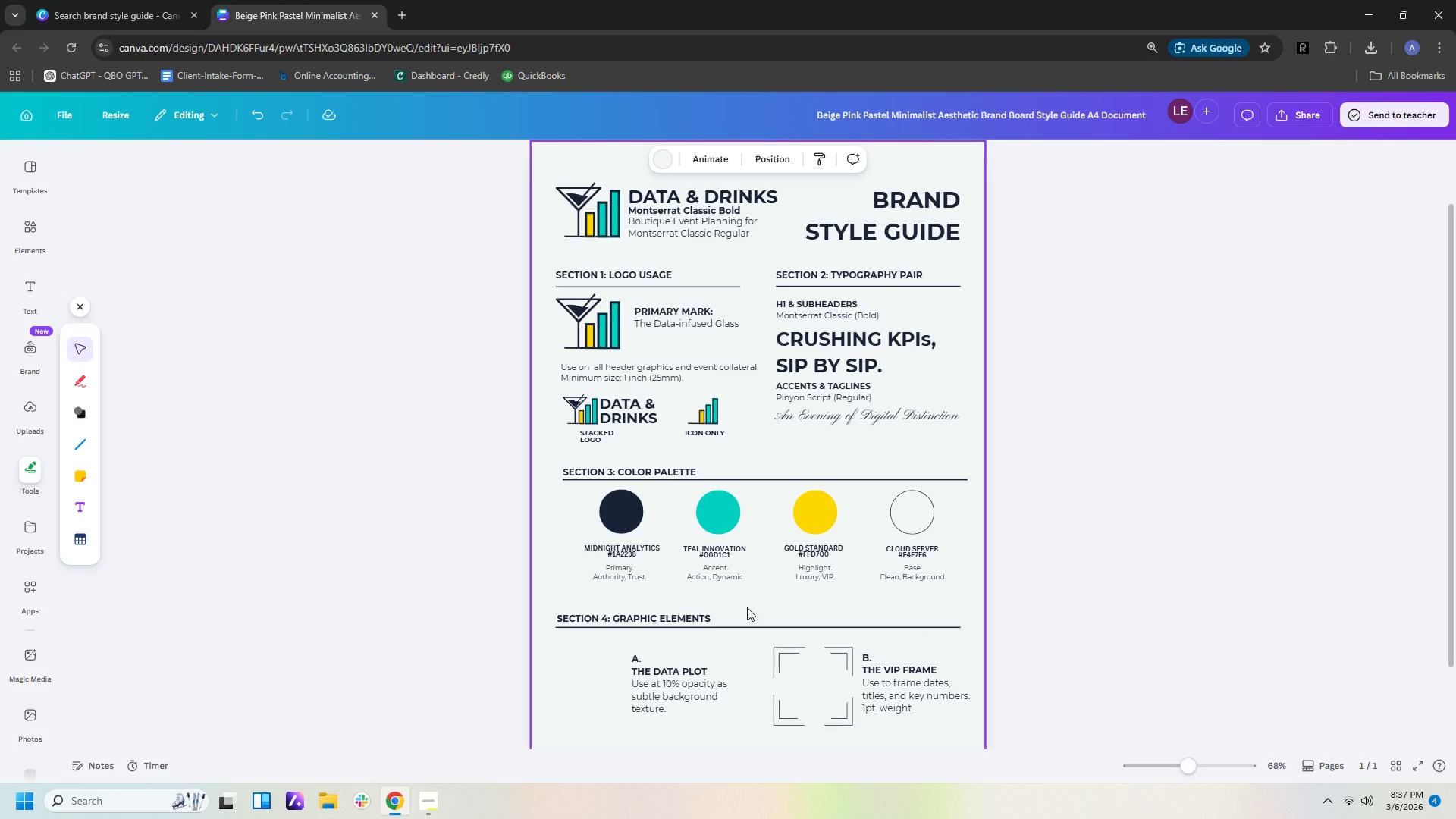 
left_click([747, 607])
 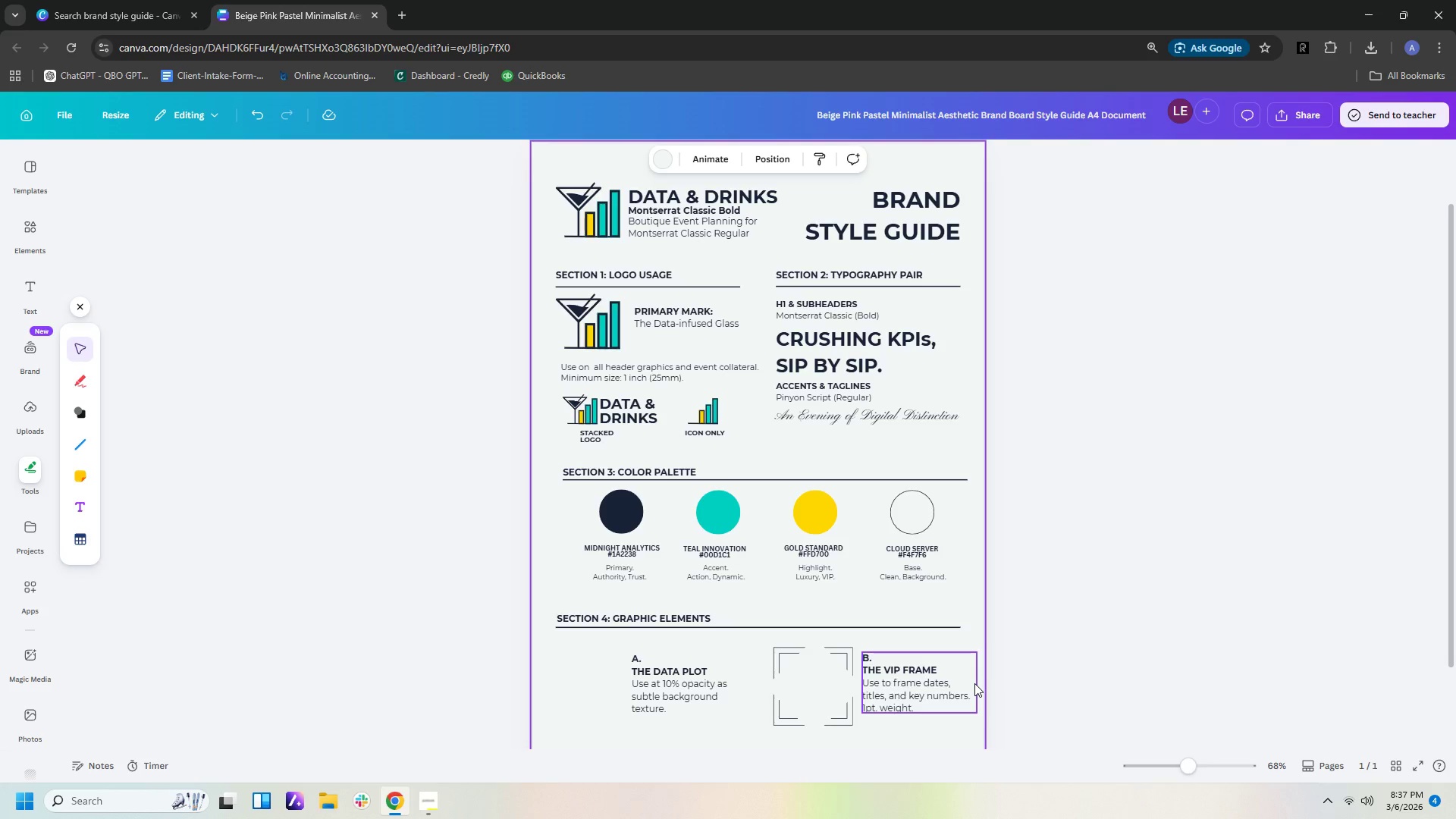 
scroll: coordinate [979, 683], scroll_direction: down, amount: 2.0
 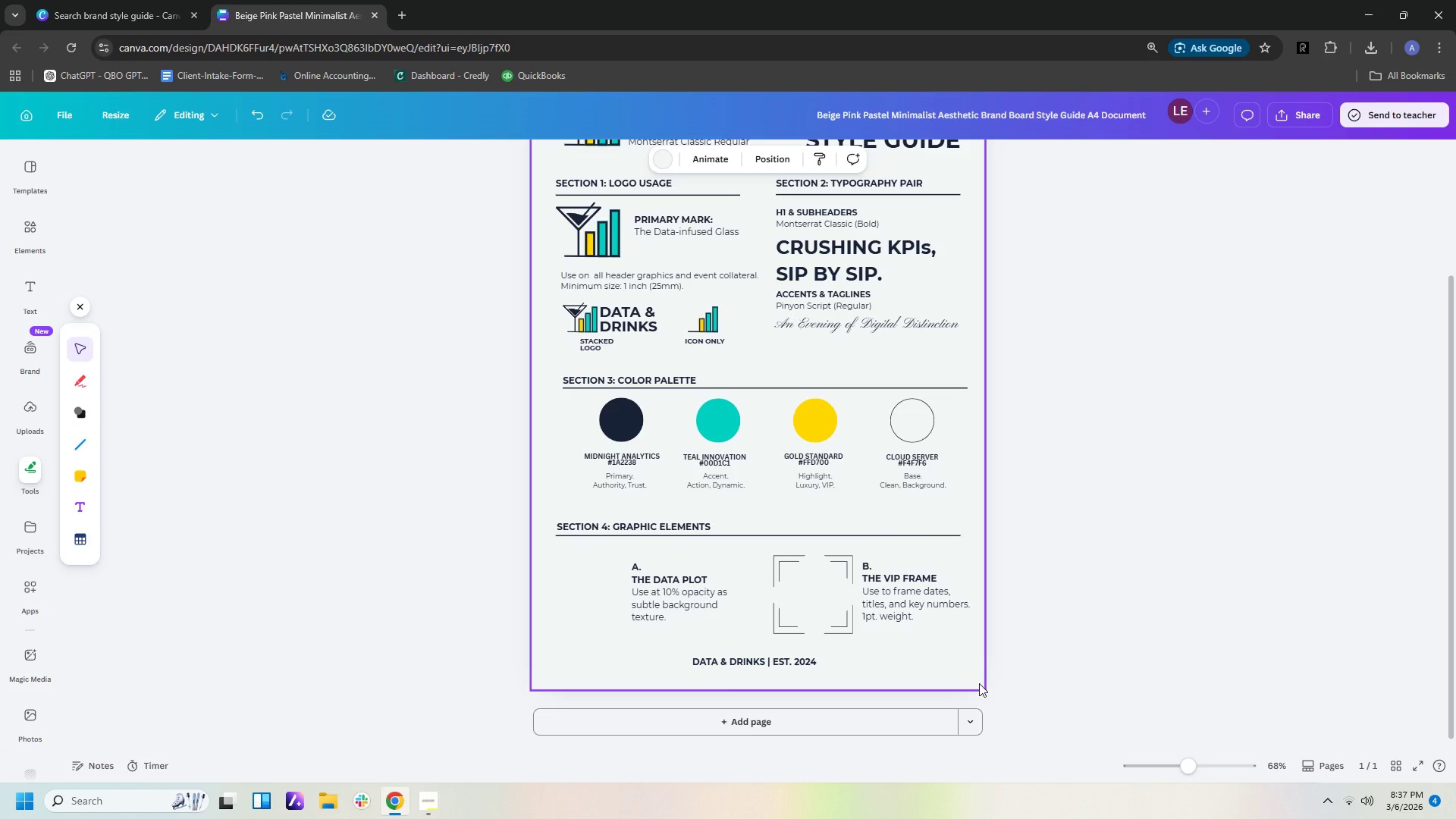 
scroll: coordinate [979, 682], scroll_direction: up, amount: 5.0
 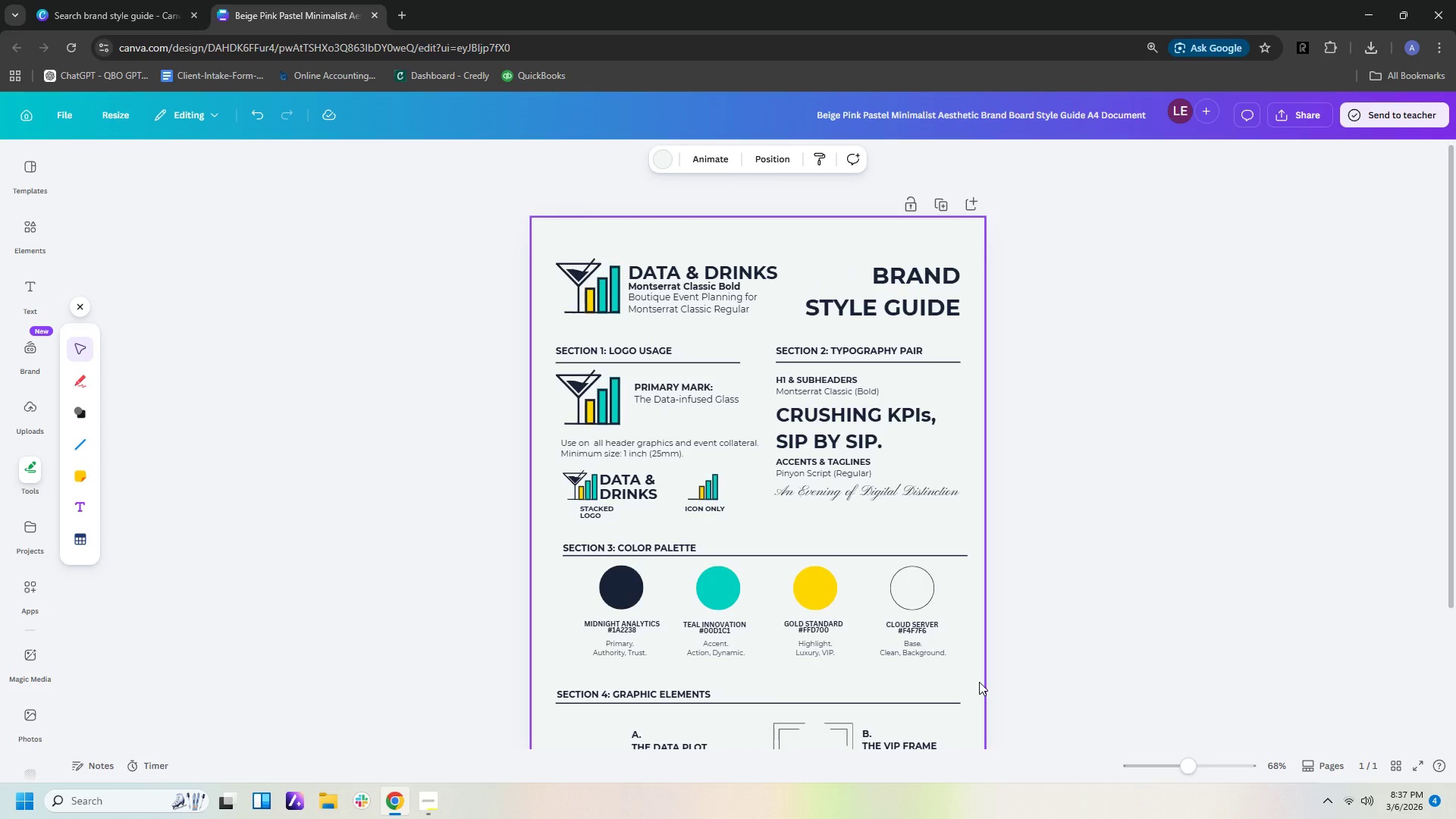 
scroll: coordinate [979, 682], scroll_direction: down, amount: 1.0
 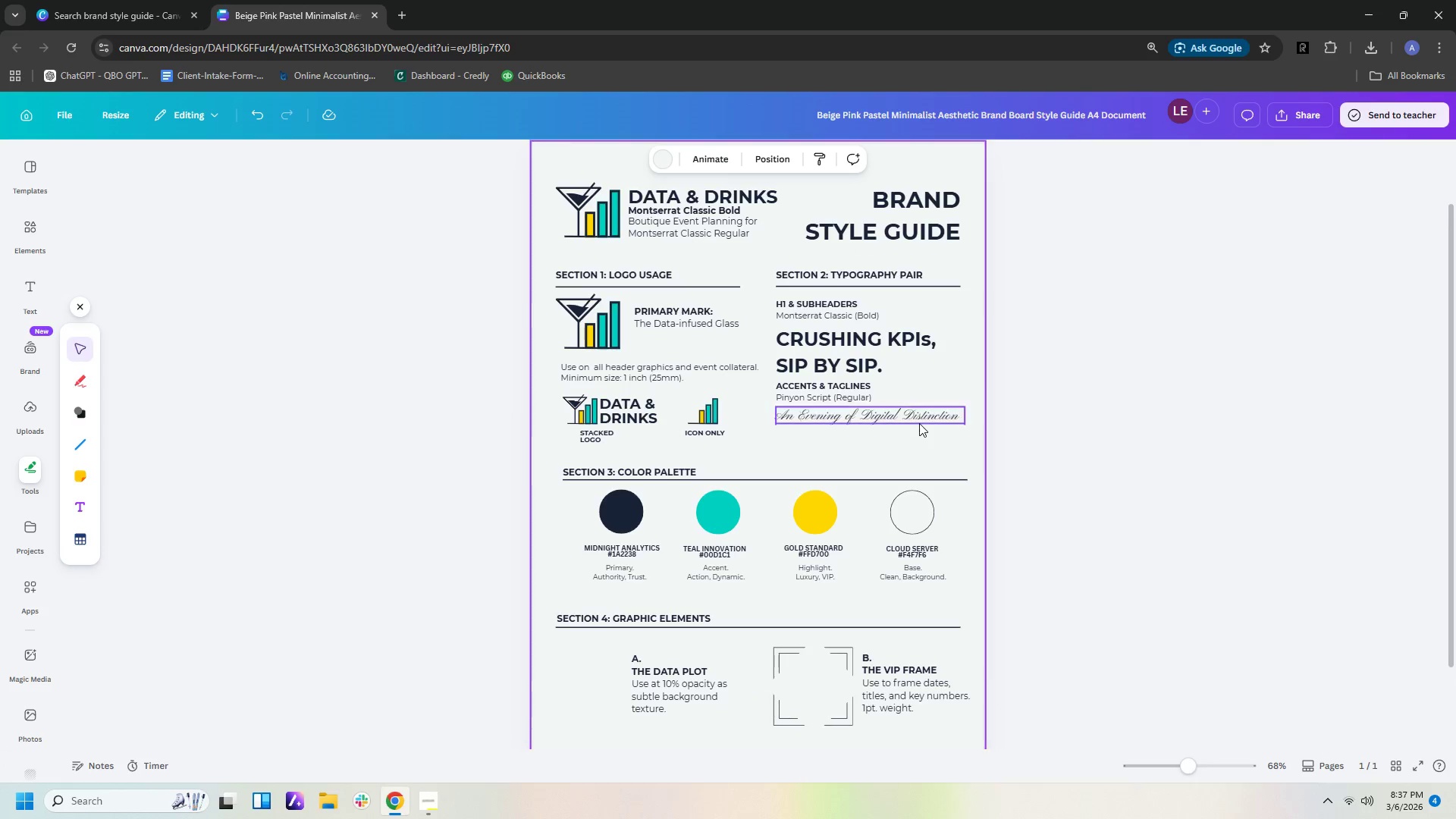 
left_click([921, 417])
 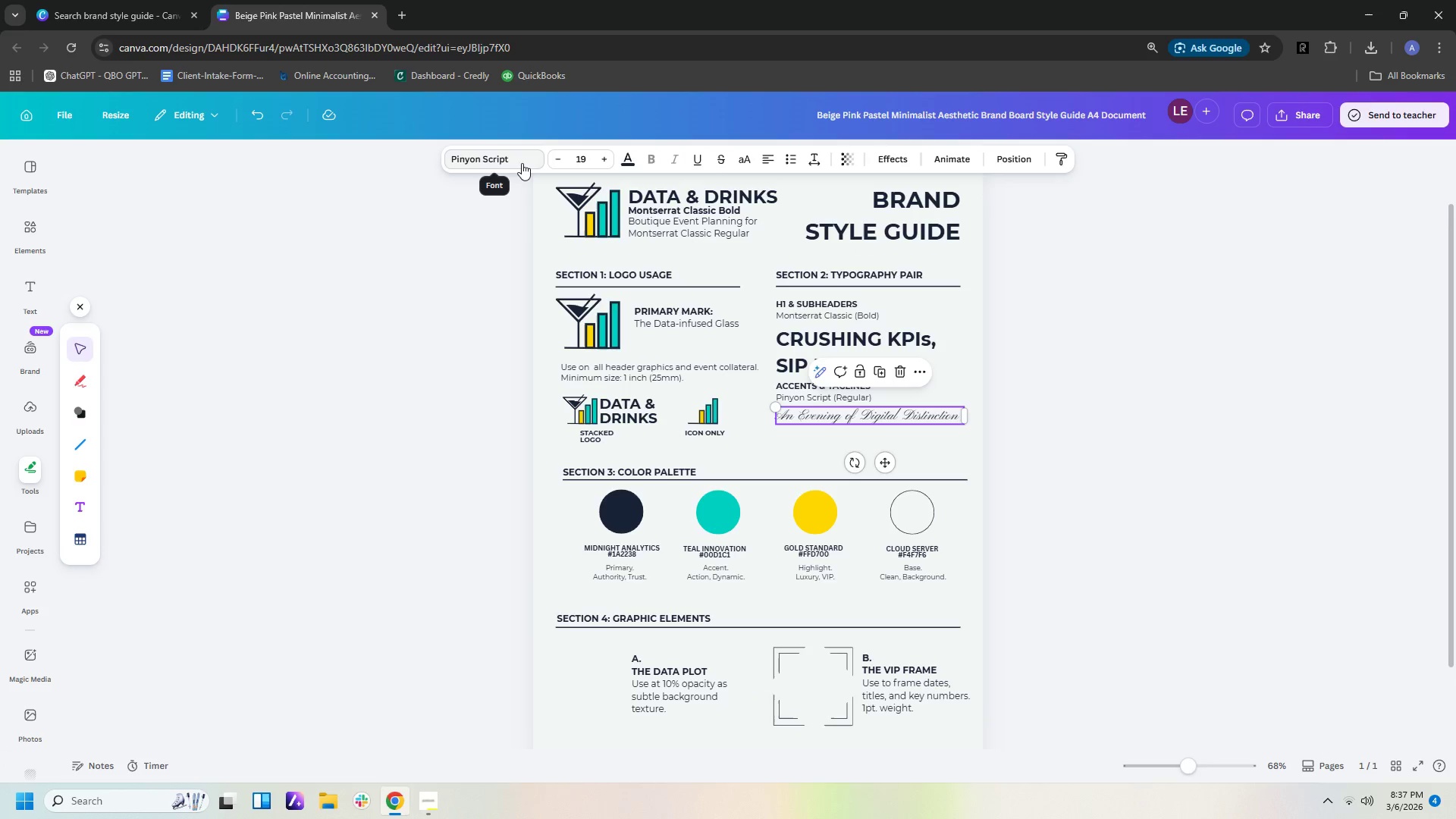 
left_click([522, 163])
 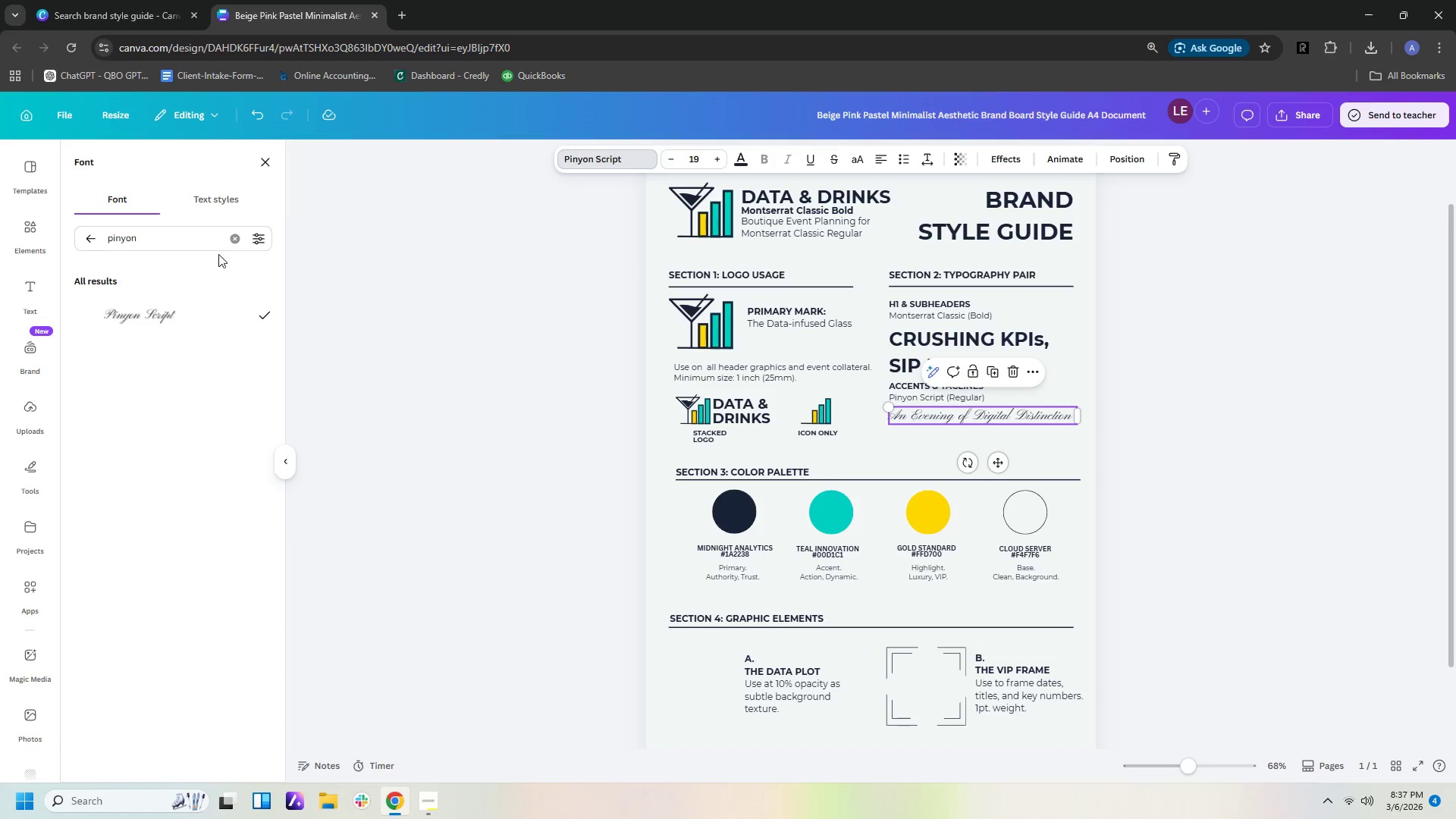 
left_click([234, 240])
 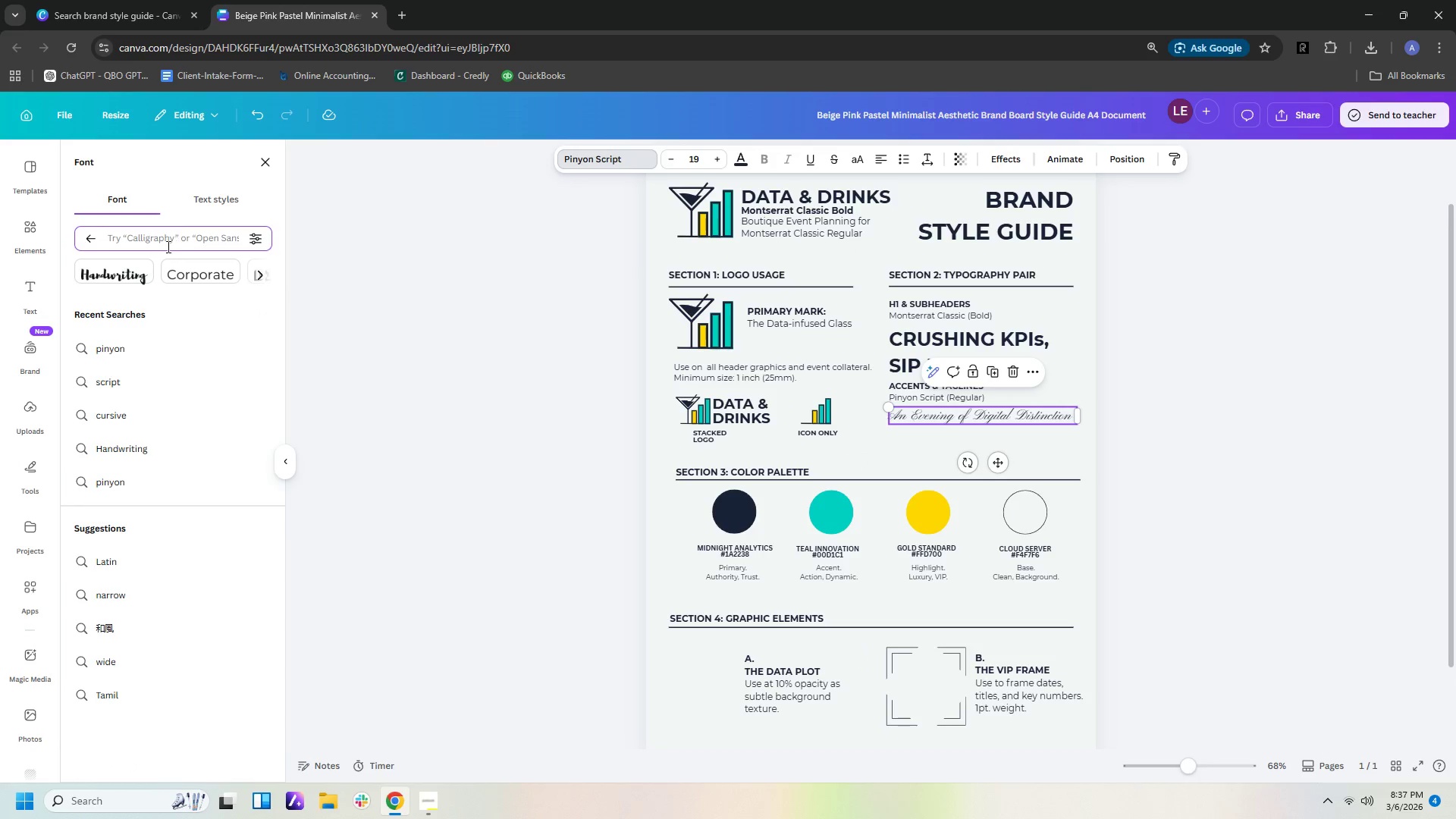 
left_click([167, 248])
 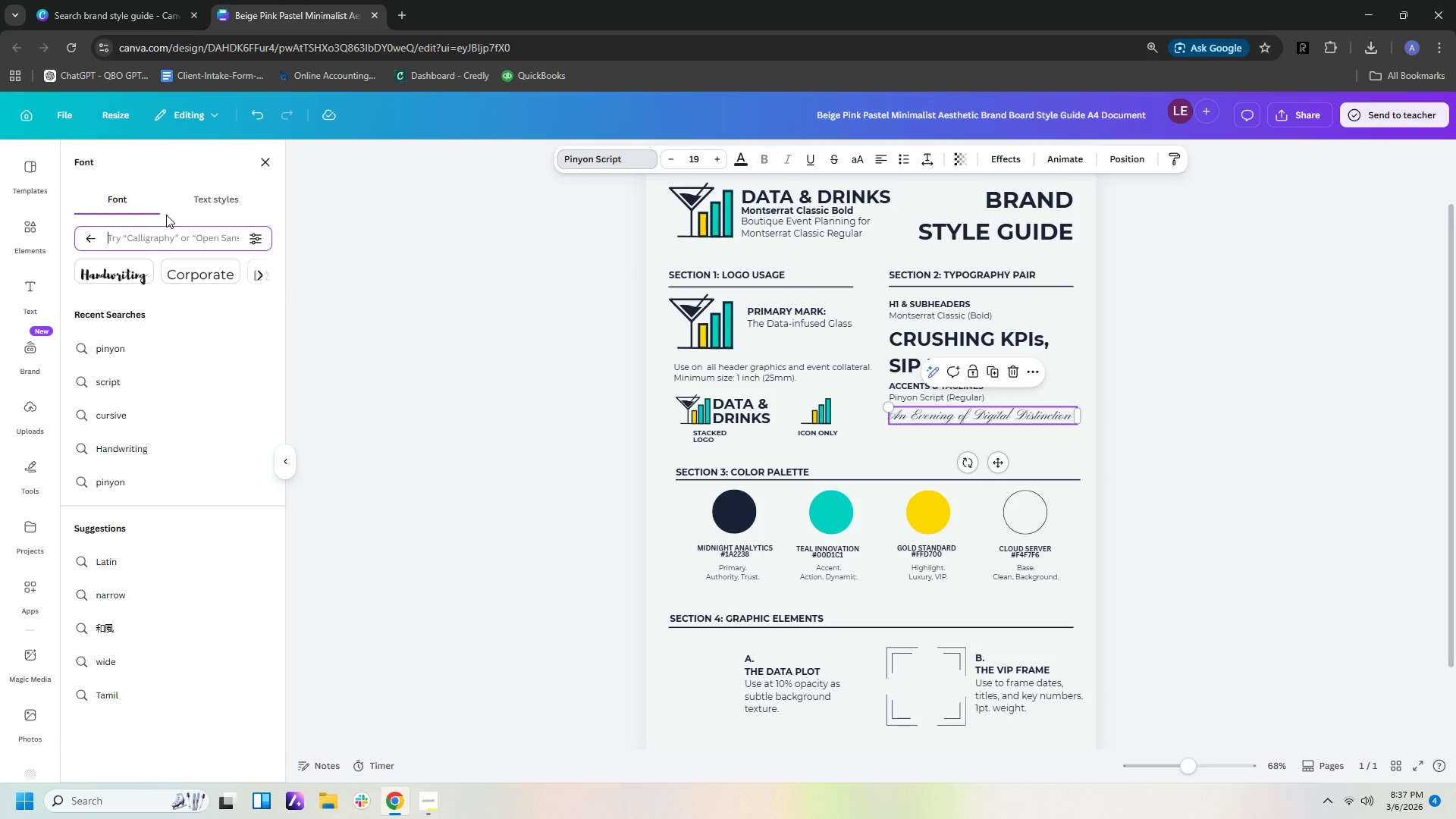 
type(SCRIPT)
 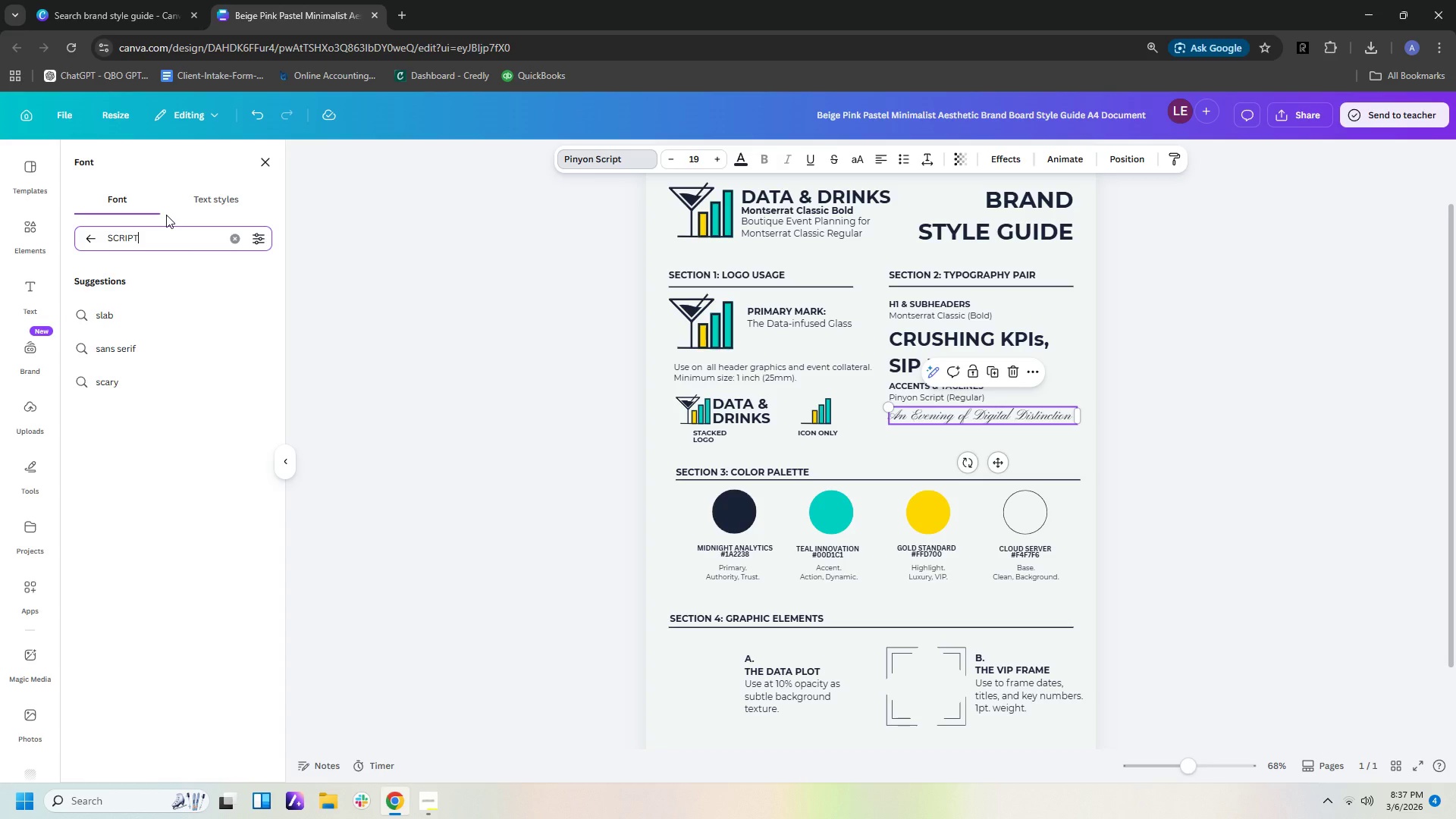 
key(Enter)
 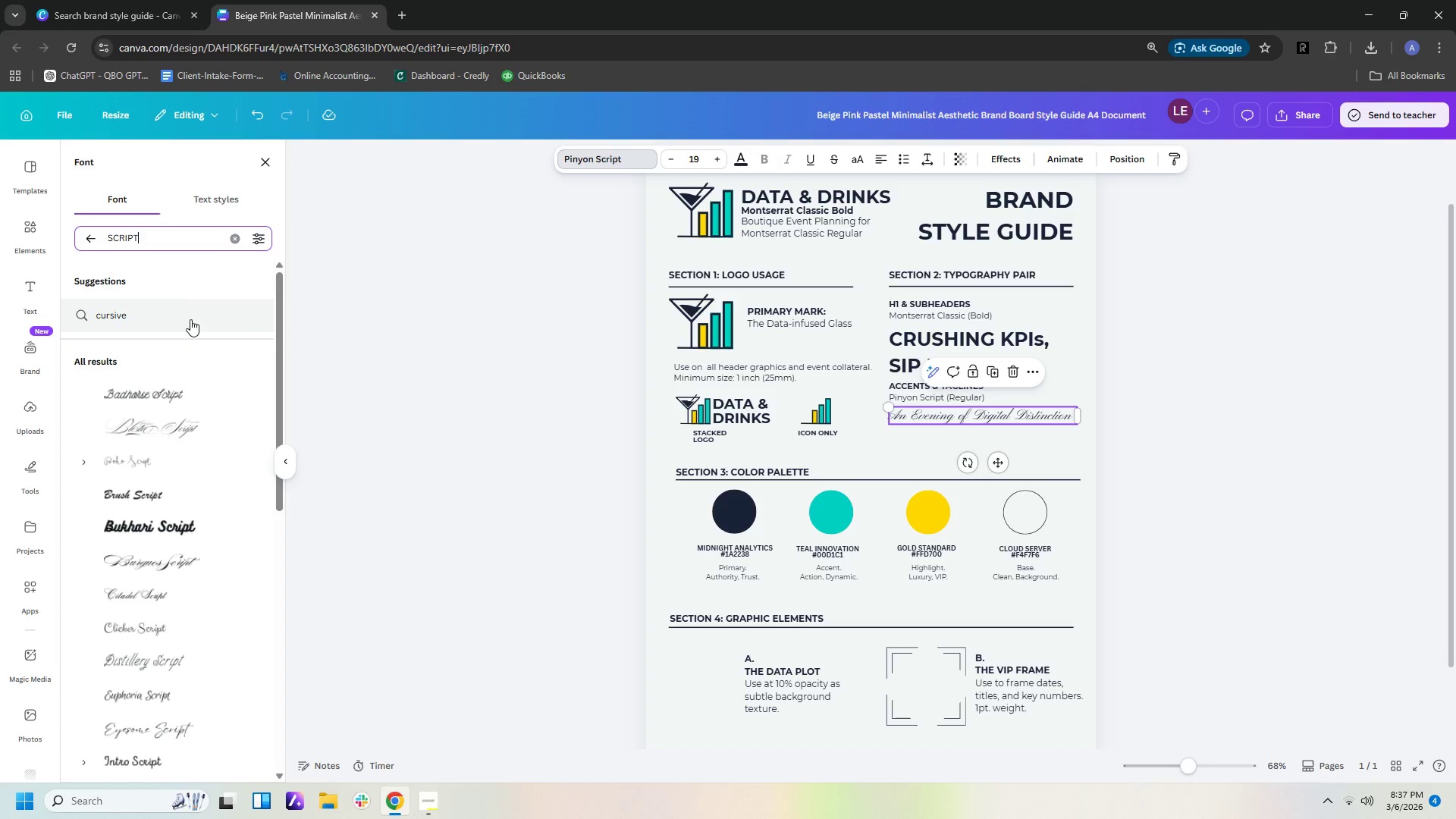 
left_click([213, 425])
 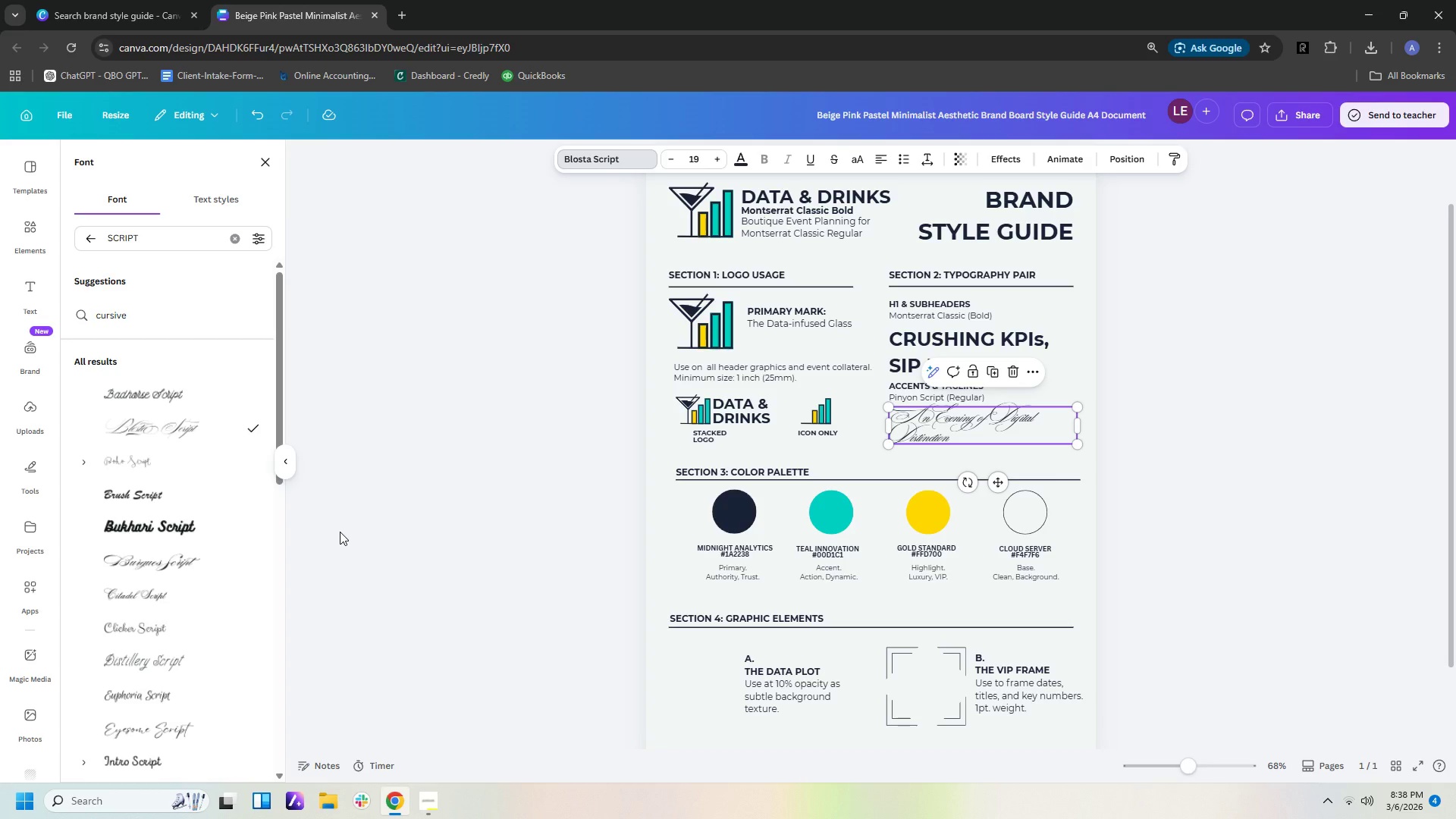 
wait(15.48)
 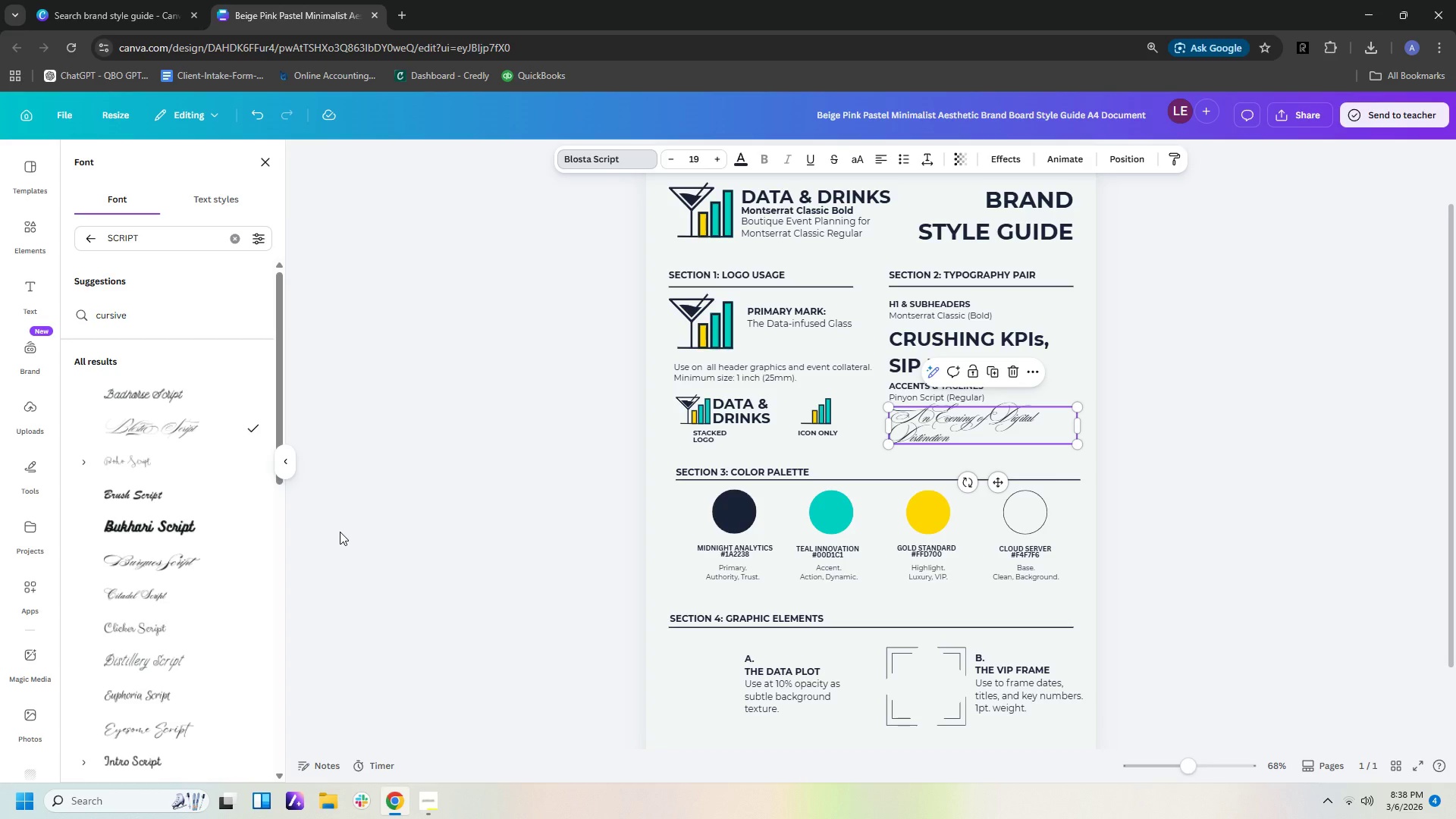 
left_click([202, 594])
 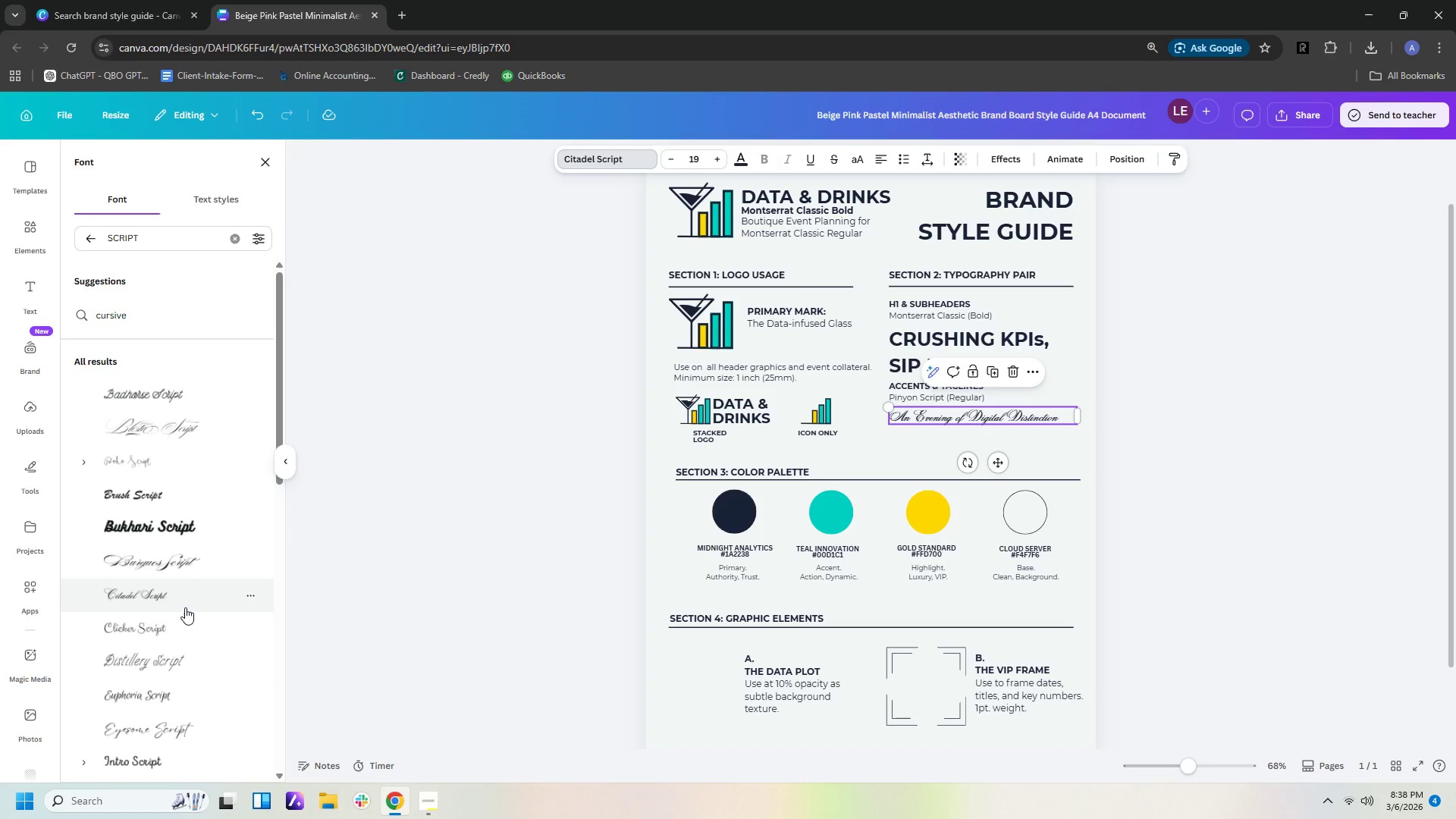 
wait(14.5)
 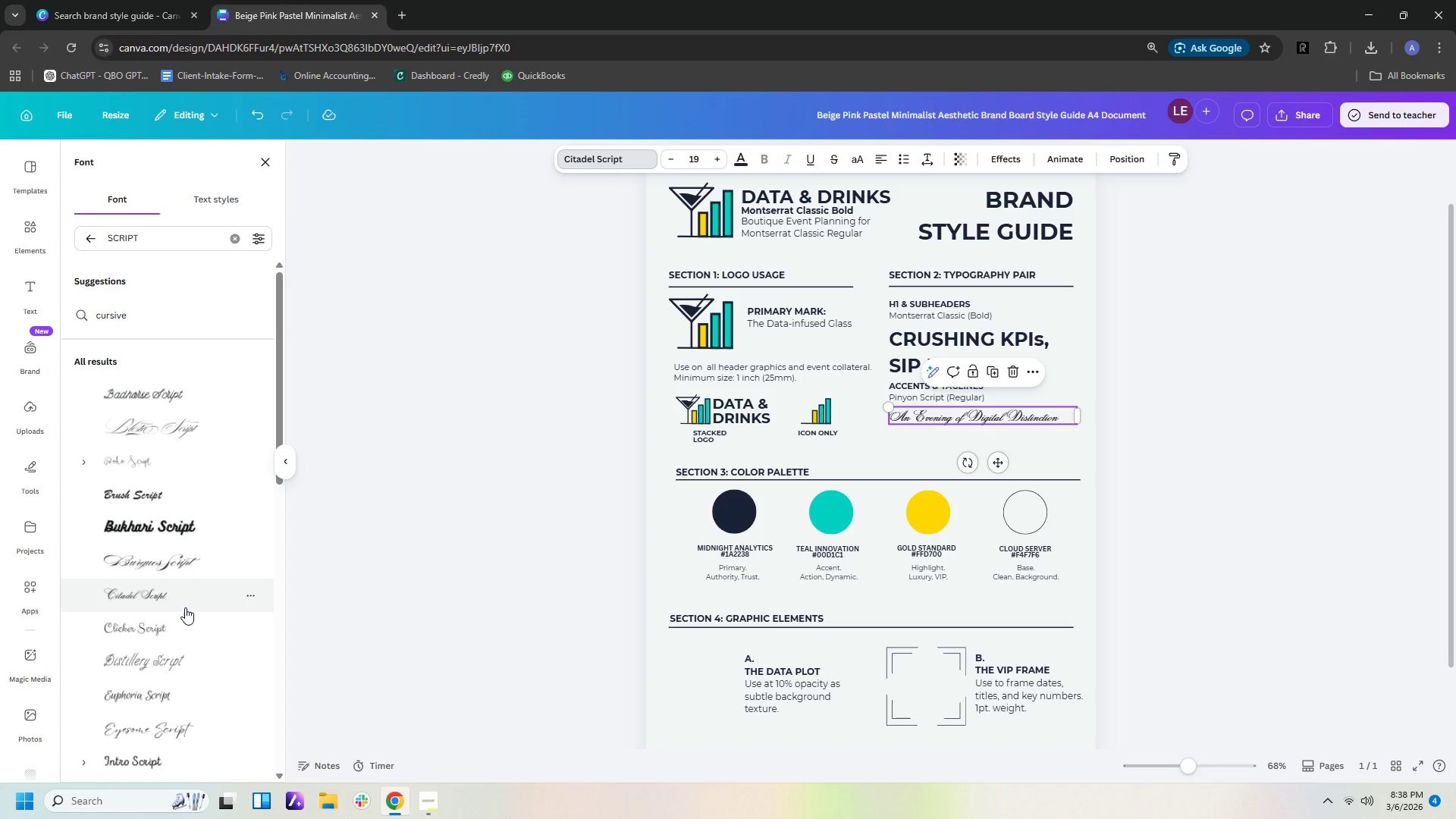 
left_click([190, 689])
 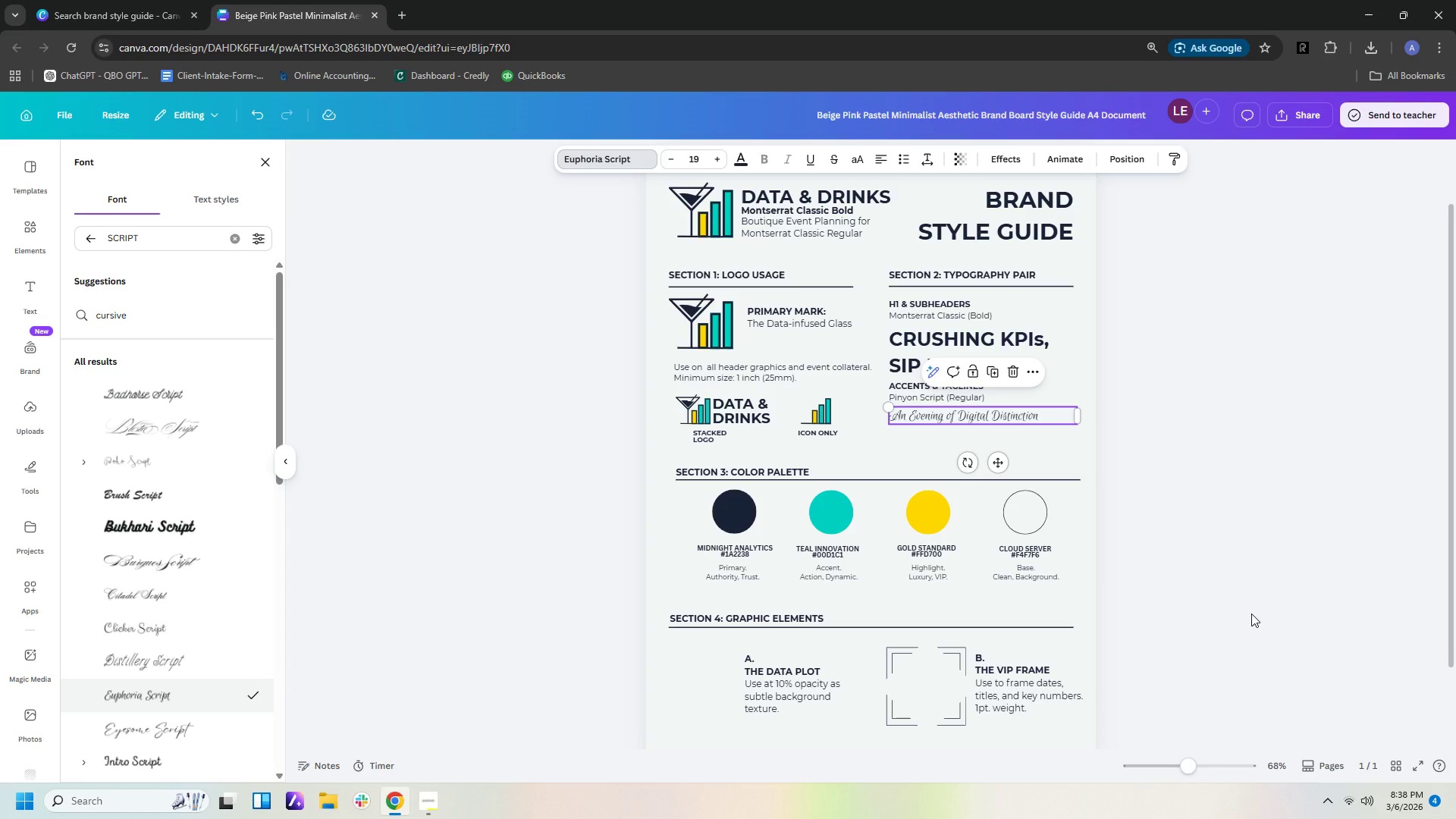 
wait(17.64)
 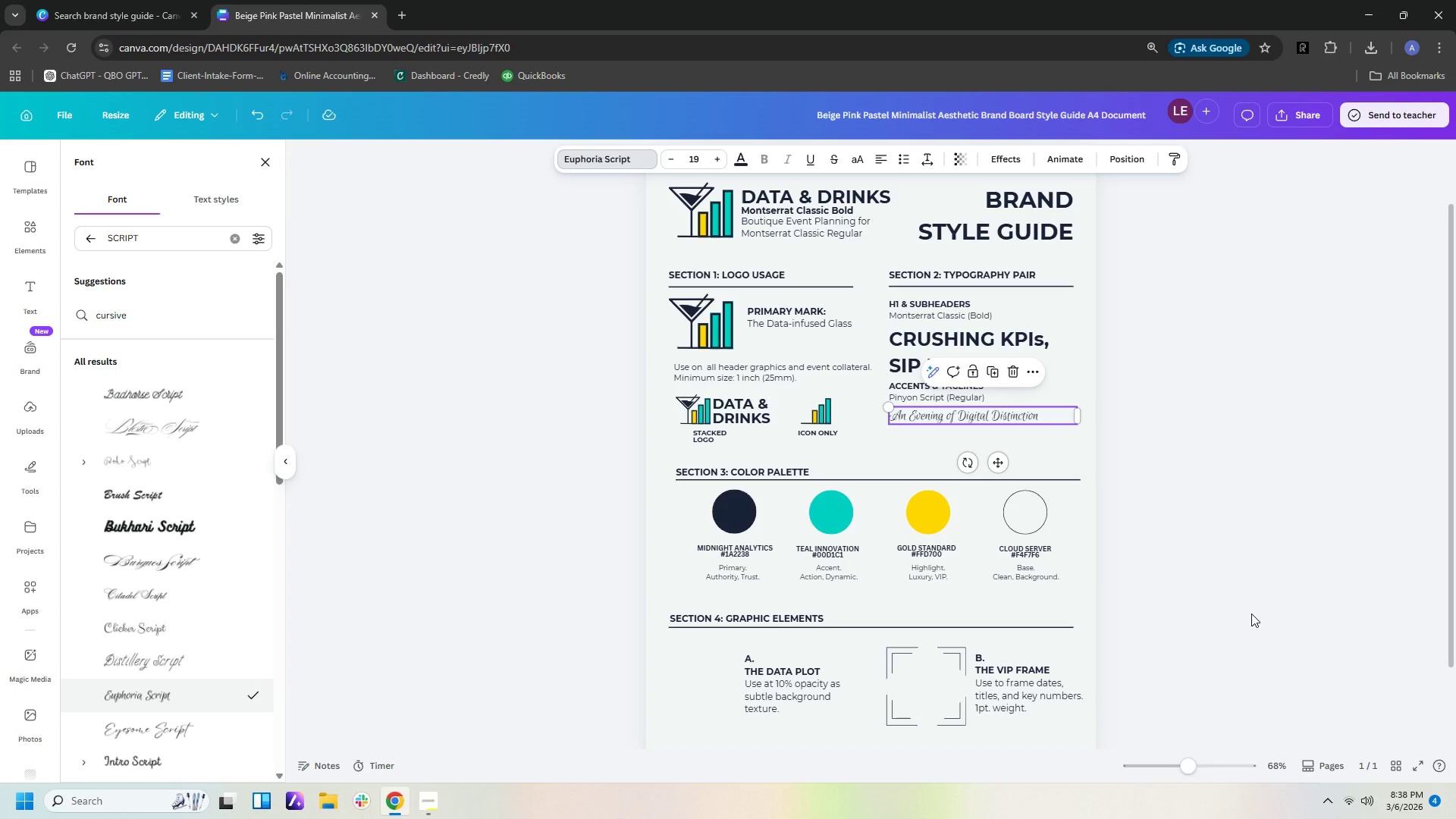 
hold_key(key=ControlLeft, duration=0.62)
scroll: coordinate [1222, 660], scroll_direction: up, amount: 2.0
 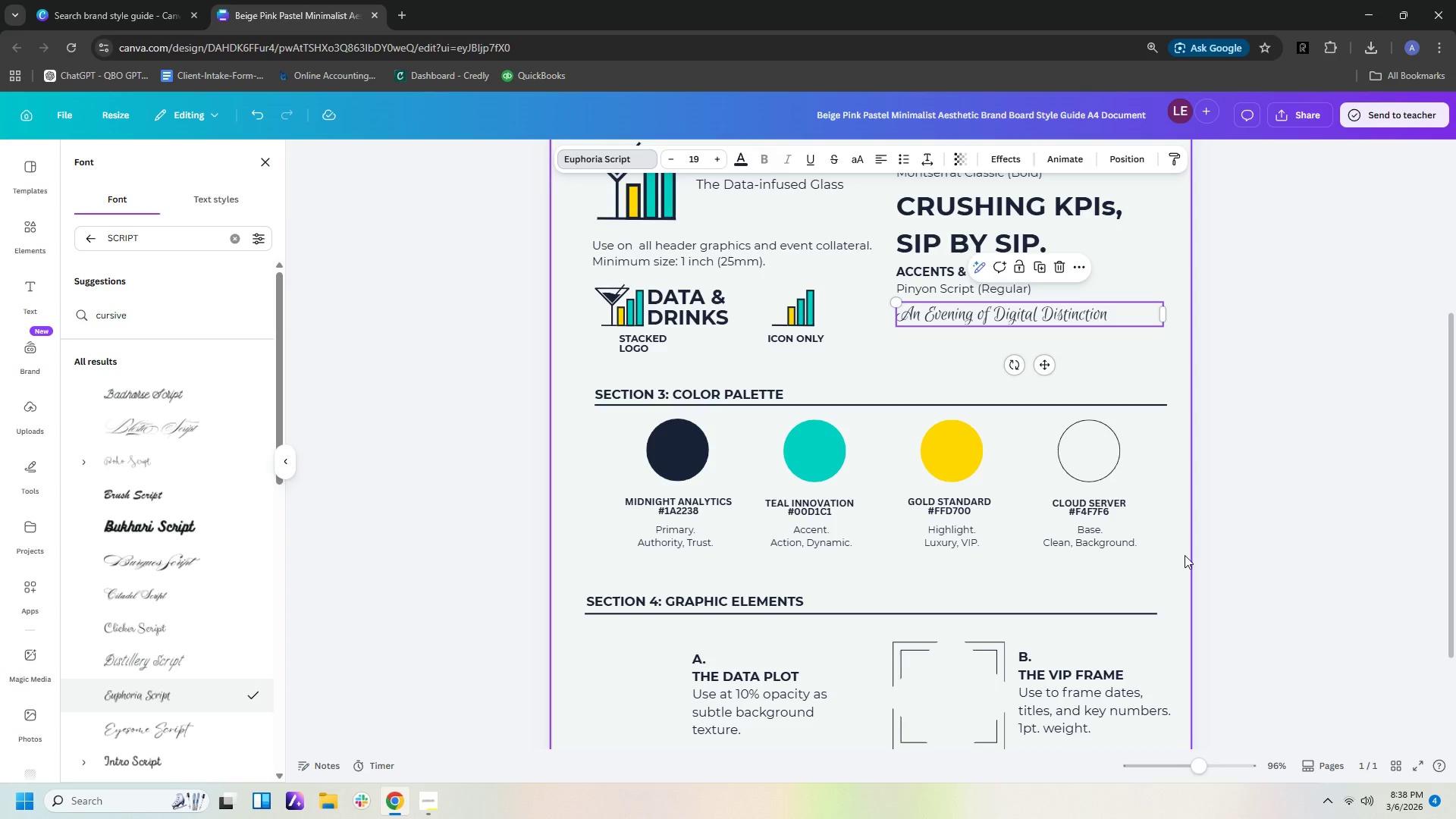 
wait(8.04)
 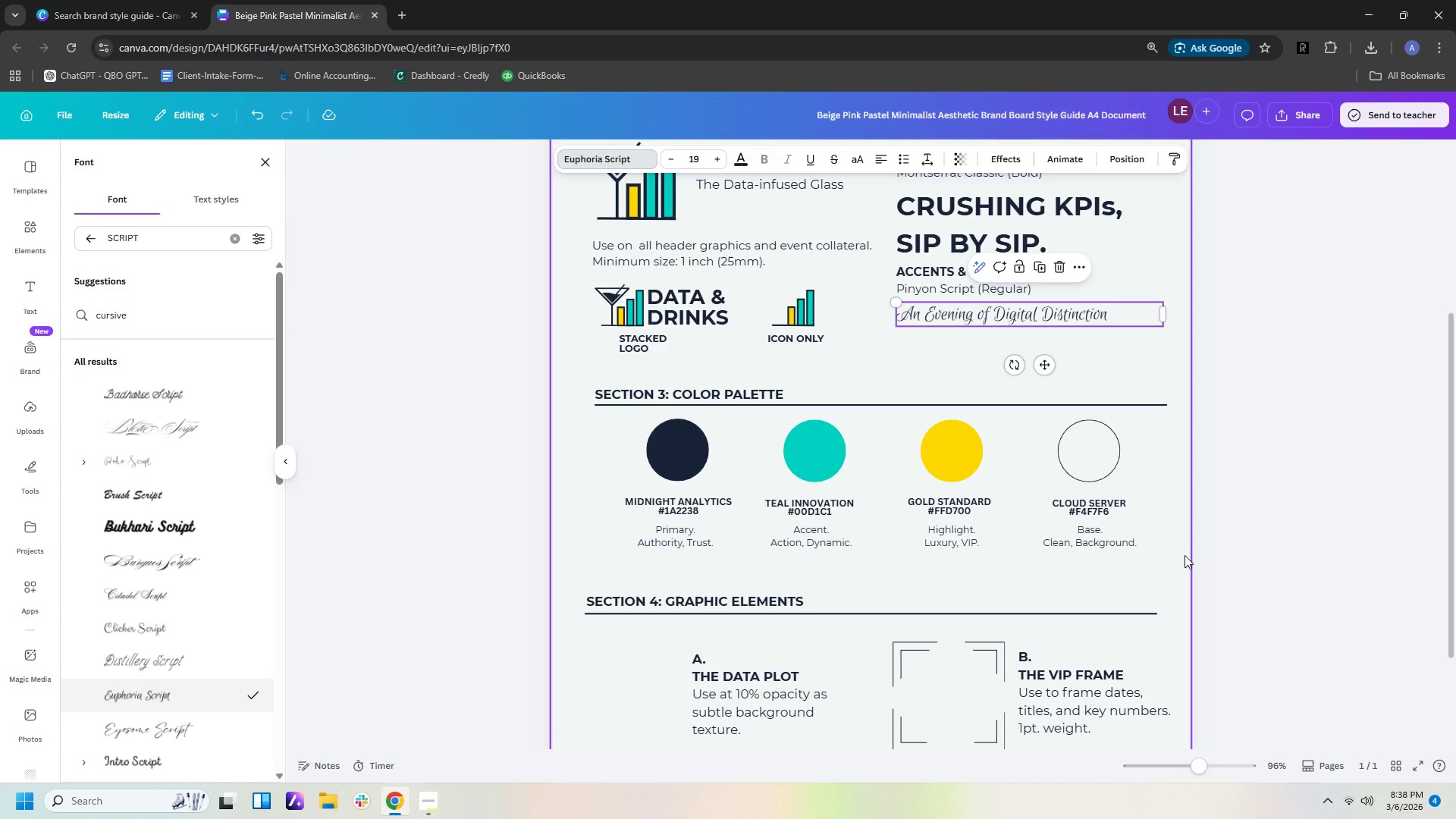 
scroll: coordinate [199, 637], scroll_direction: down, amount: 2.0
 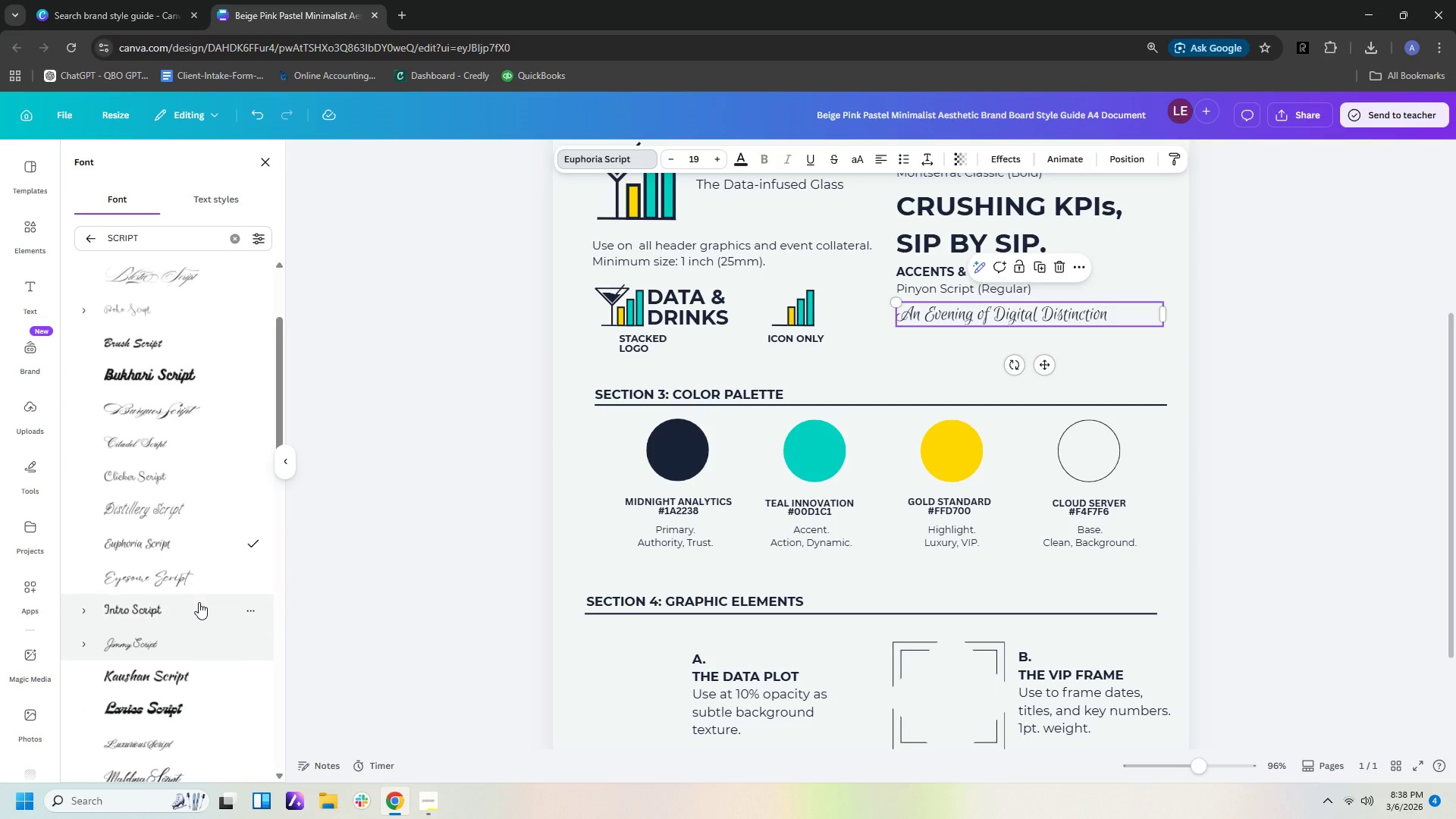 
left_click([200, 579])
 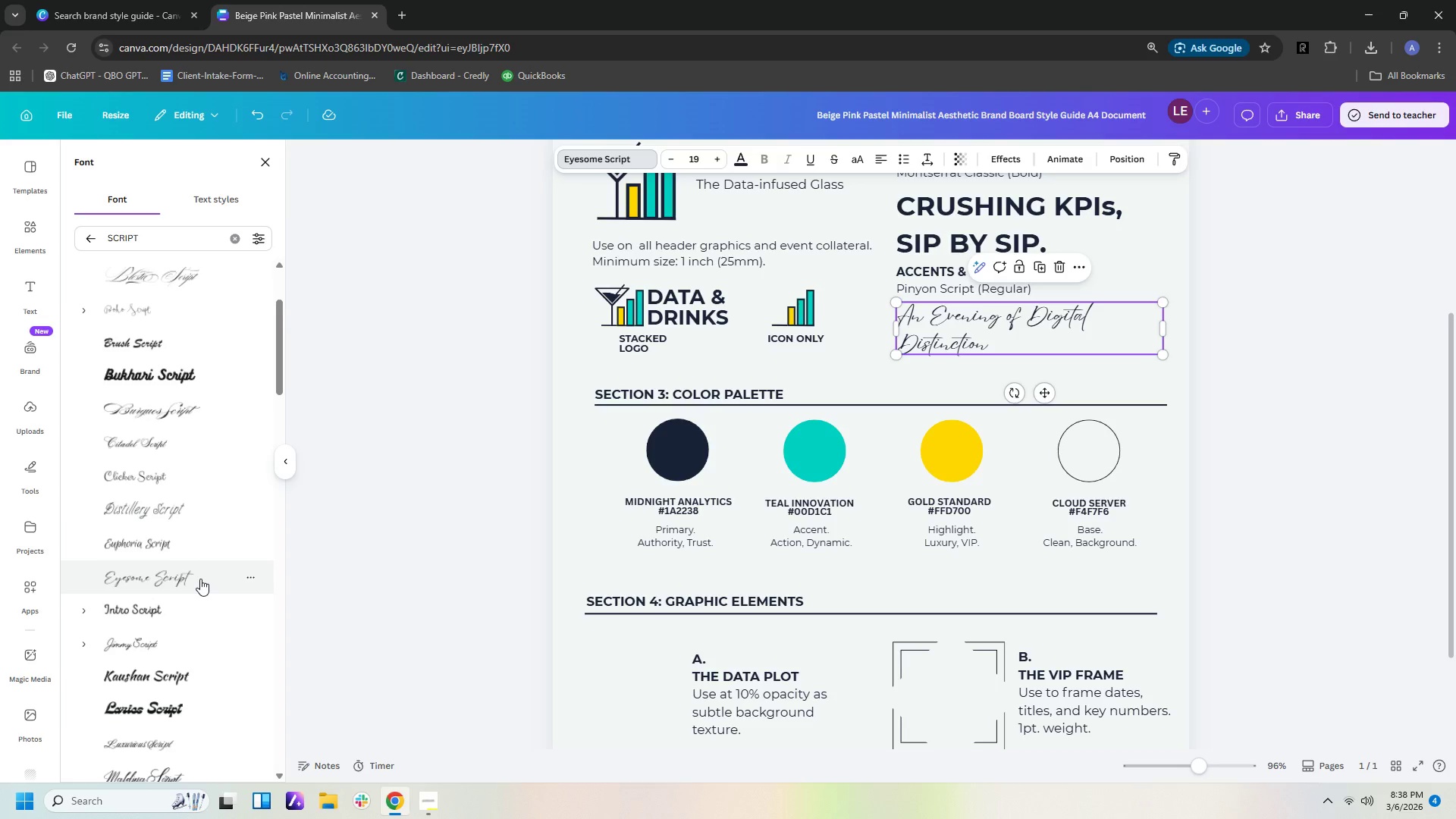 
scroll: coordinate [200, 579], scroll_direction: down, amount: 1.0
 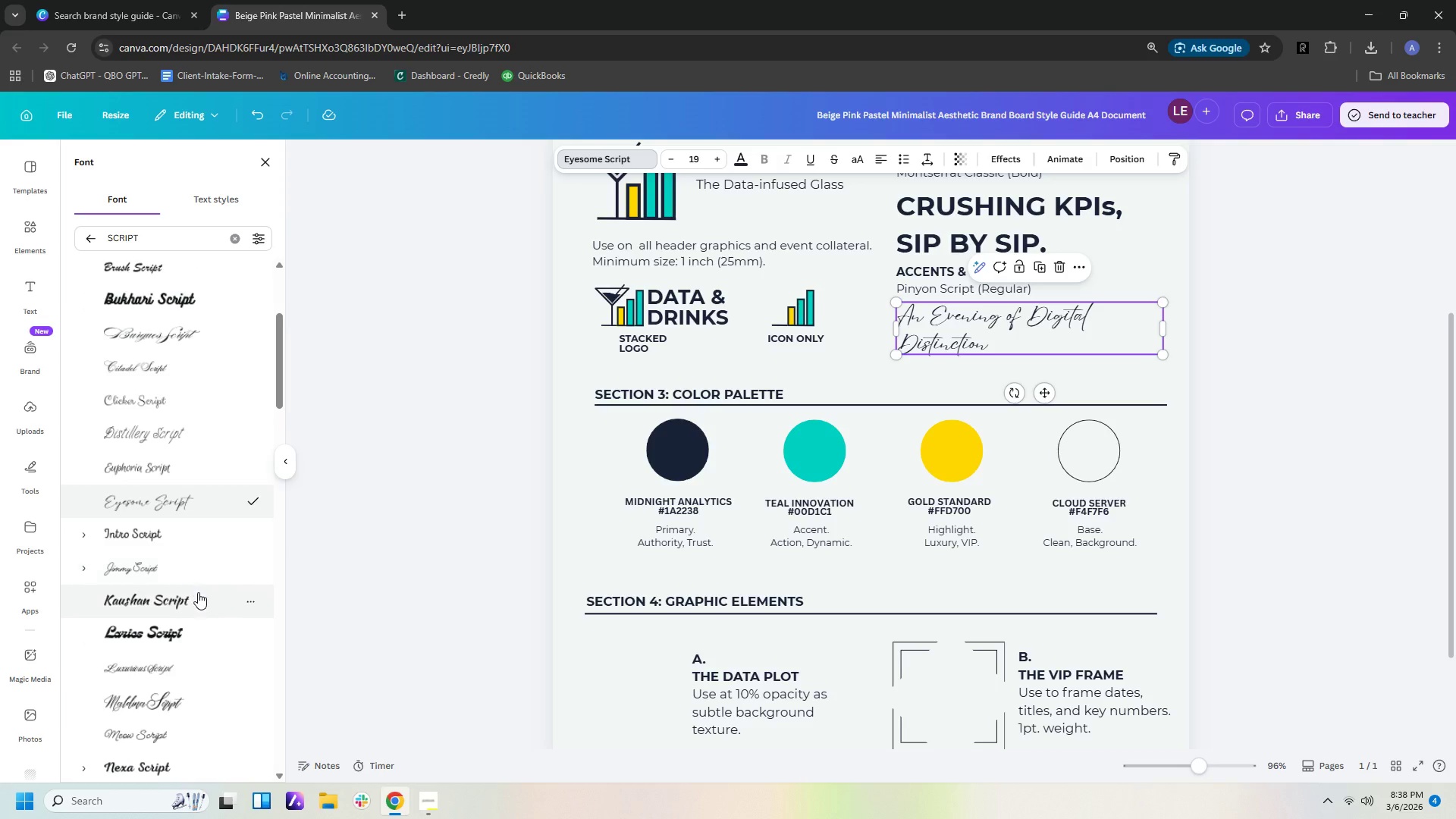 
left_click([198, 592])
 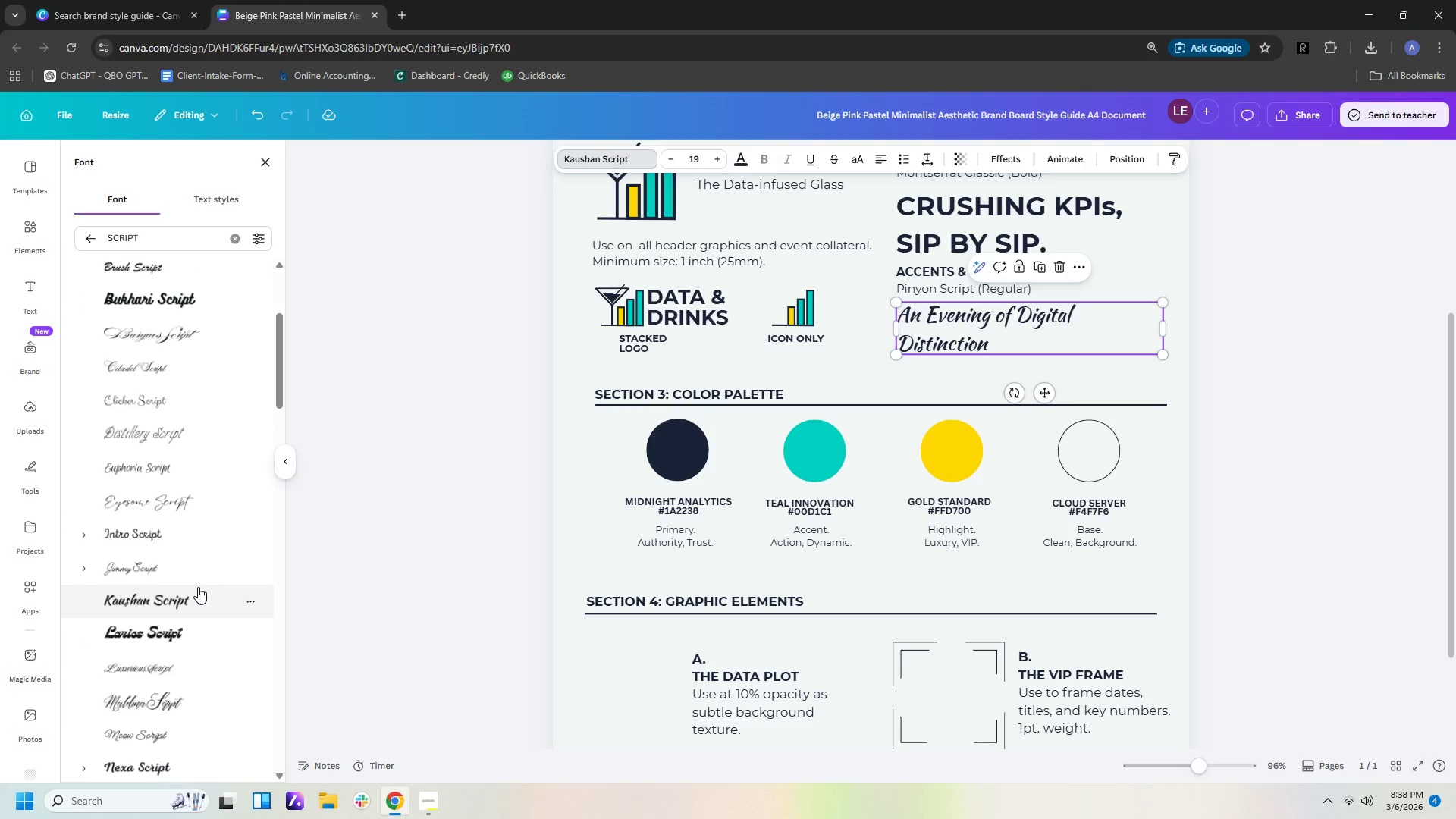 
left_click([198, 577])
 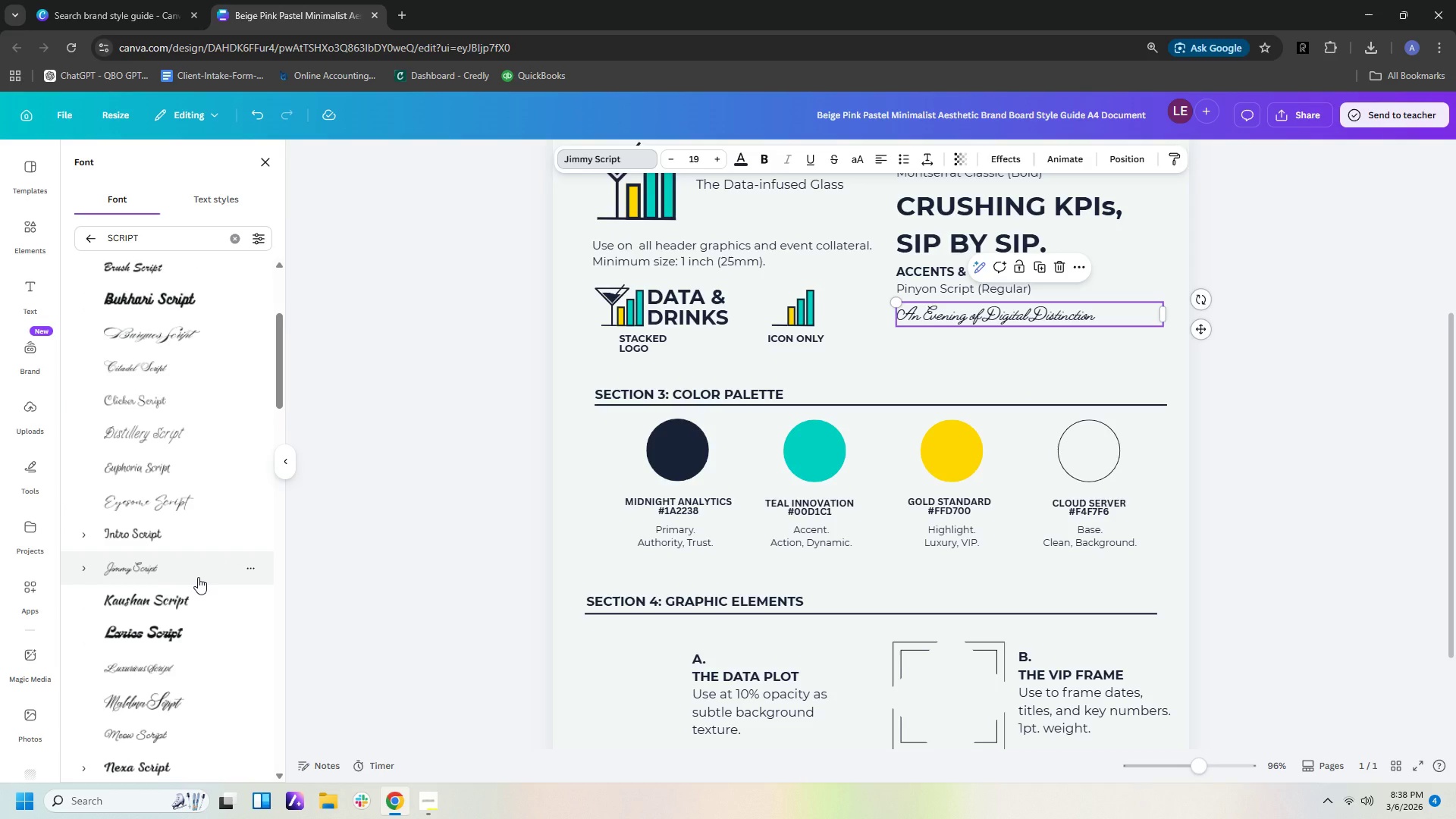 
left_click([200, 537])
 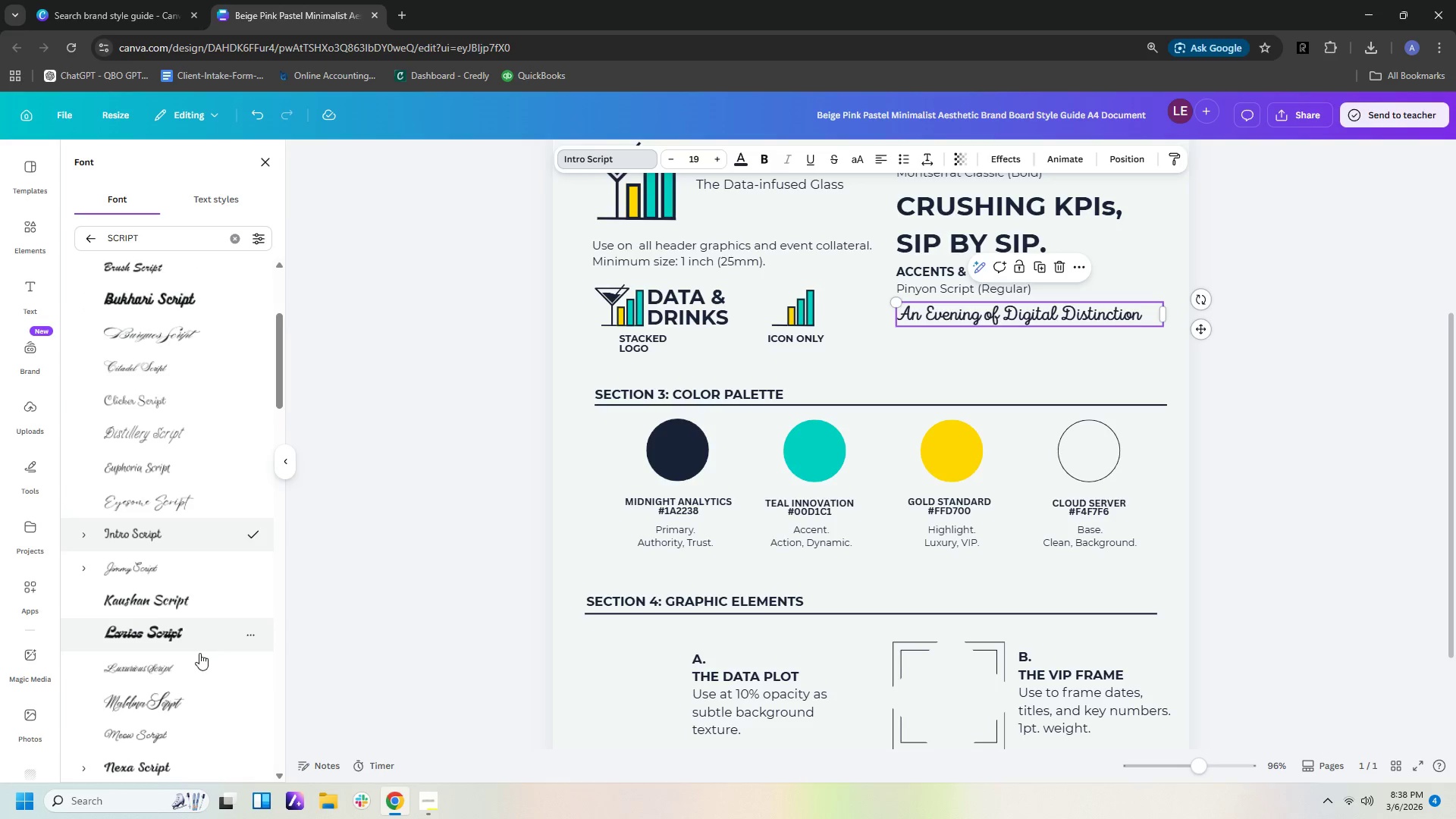 
left_click([199, 636])
 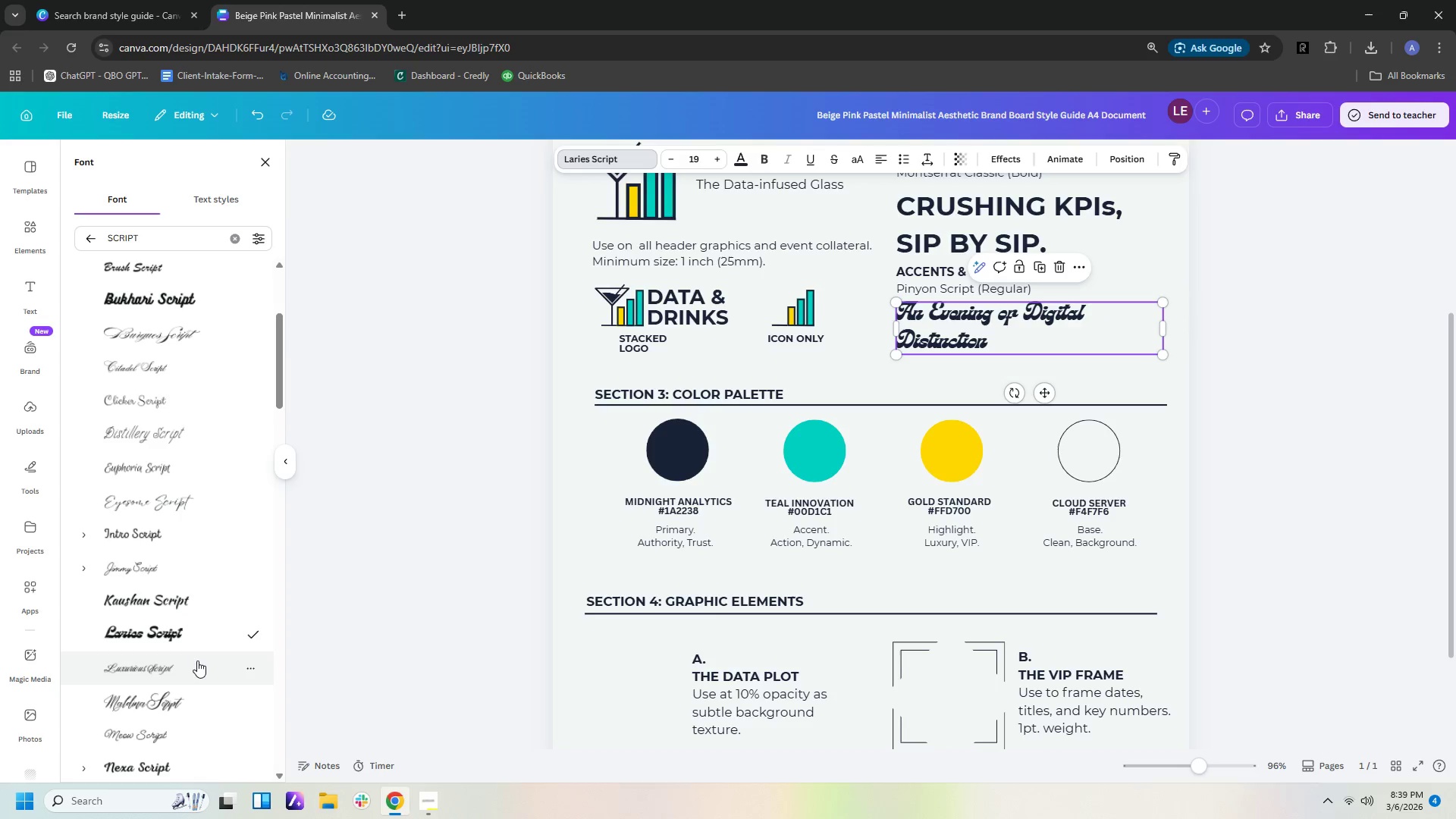 
left_click([197, 661])
 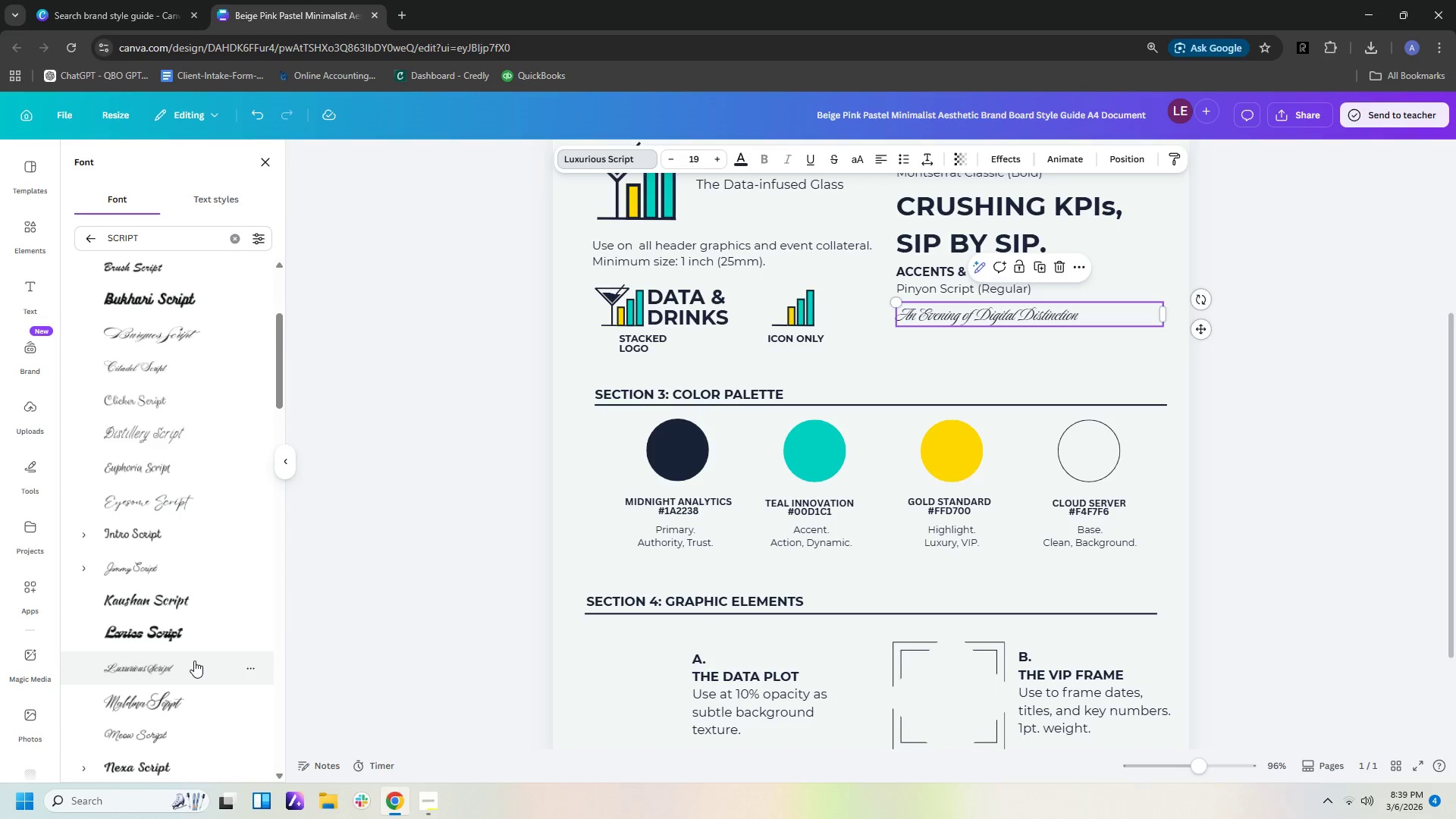 
scroll: coordinate [194, 661], scroll_direction: down, amount: 3.0
 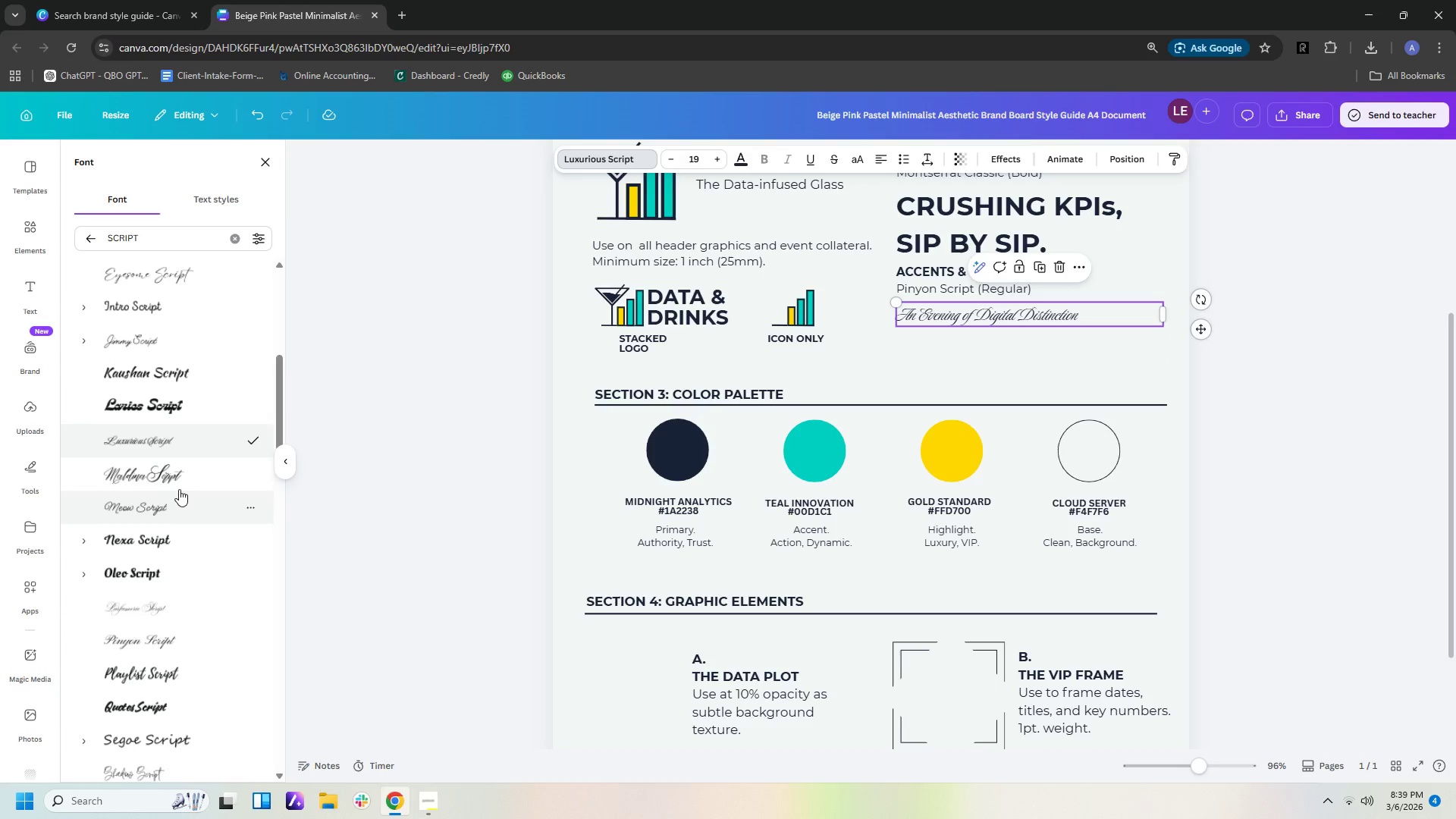 
left_click([184, 472])
 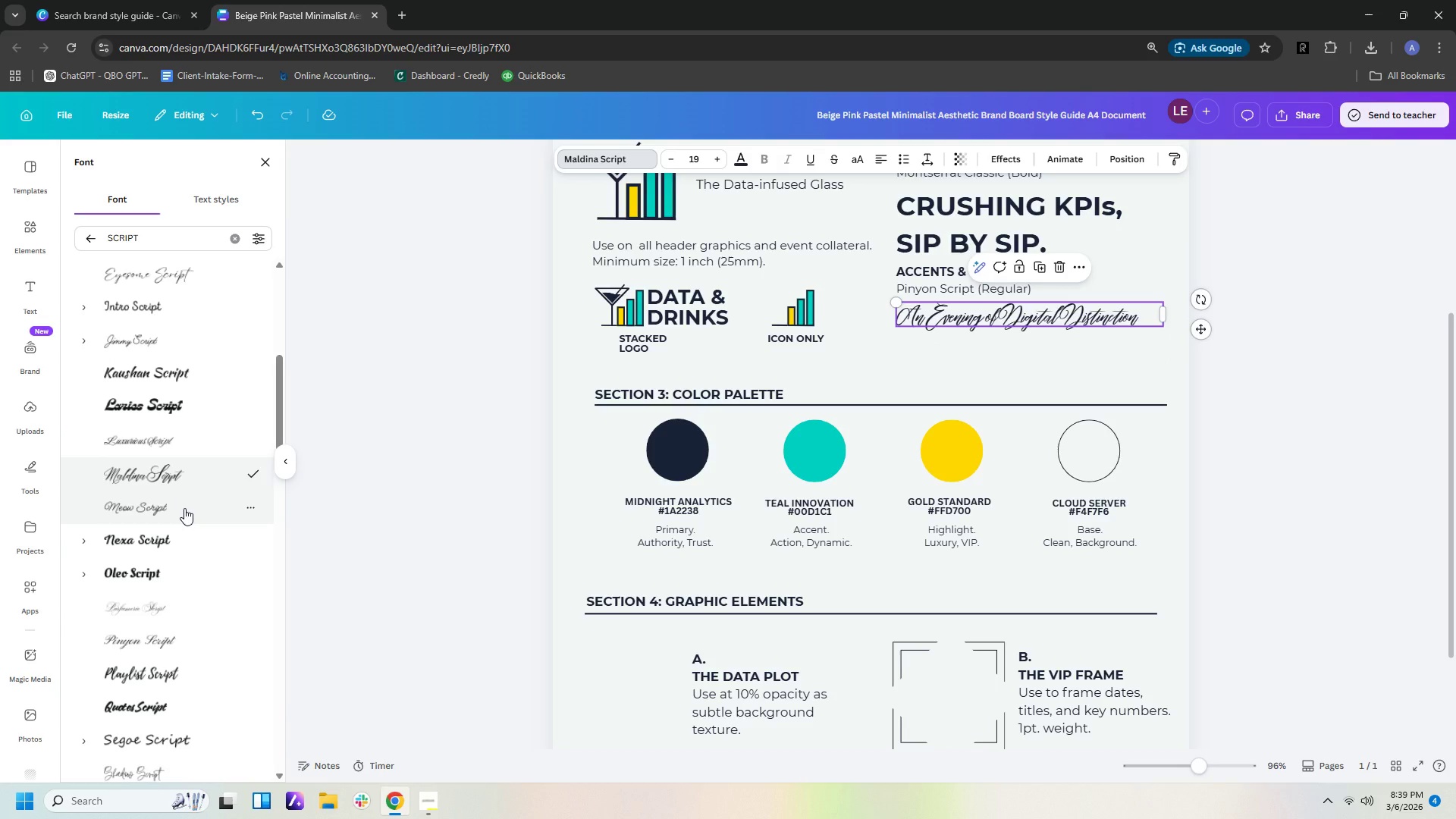 
left_click([184, 508])
 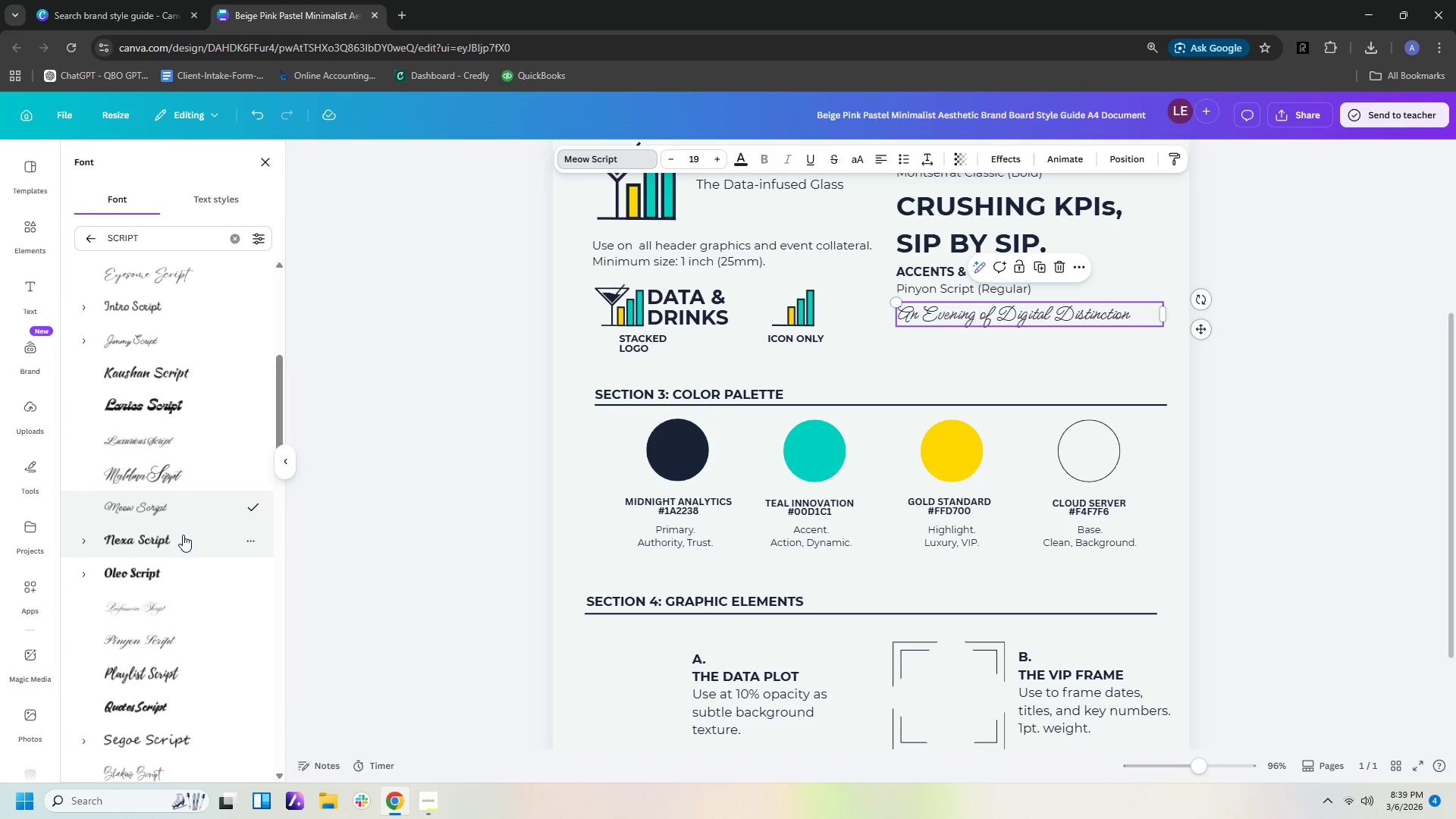 
left_click([182, 538])
 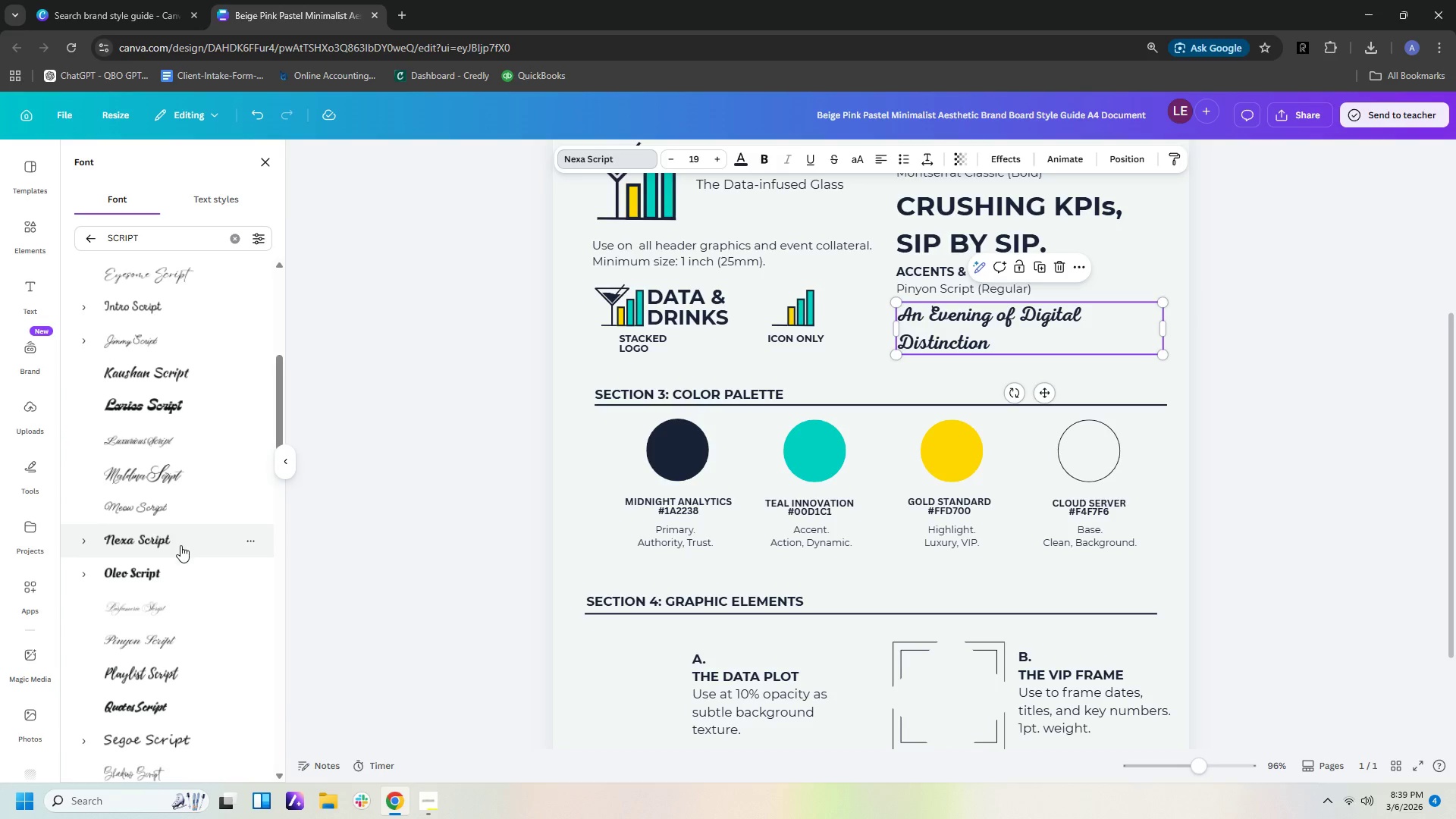 
left_click([175, 563])
 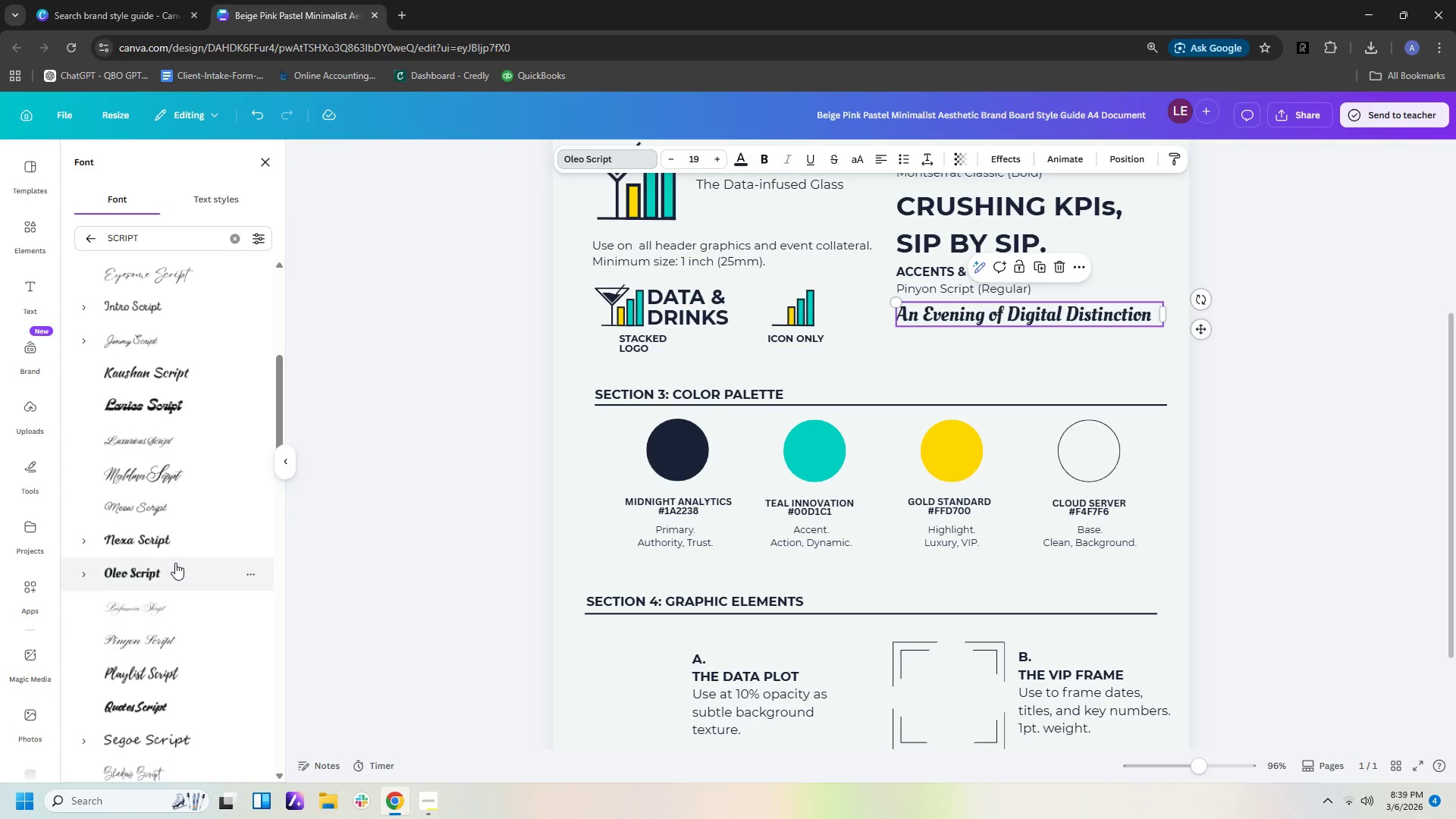 
scroll: coordinate [175, 563], scroll_direction: down, amount: 1.0
 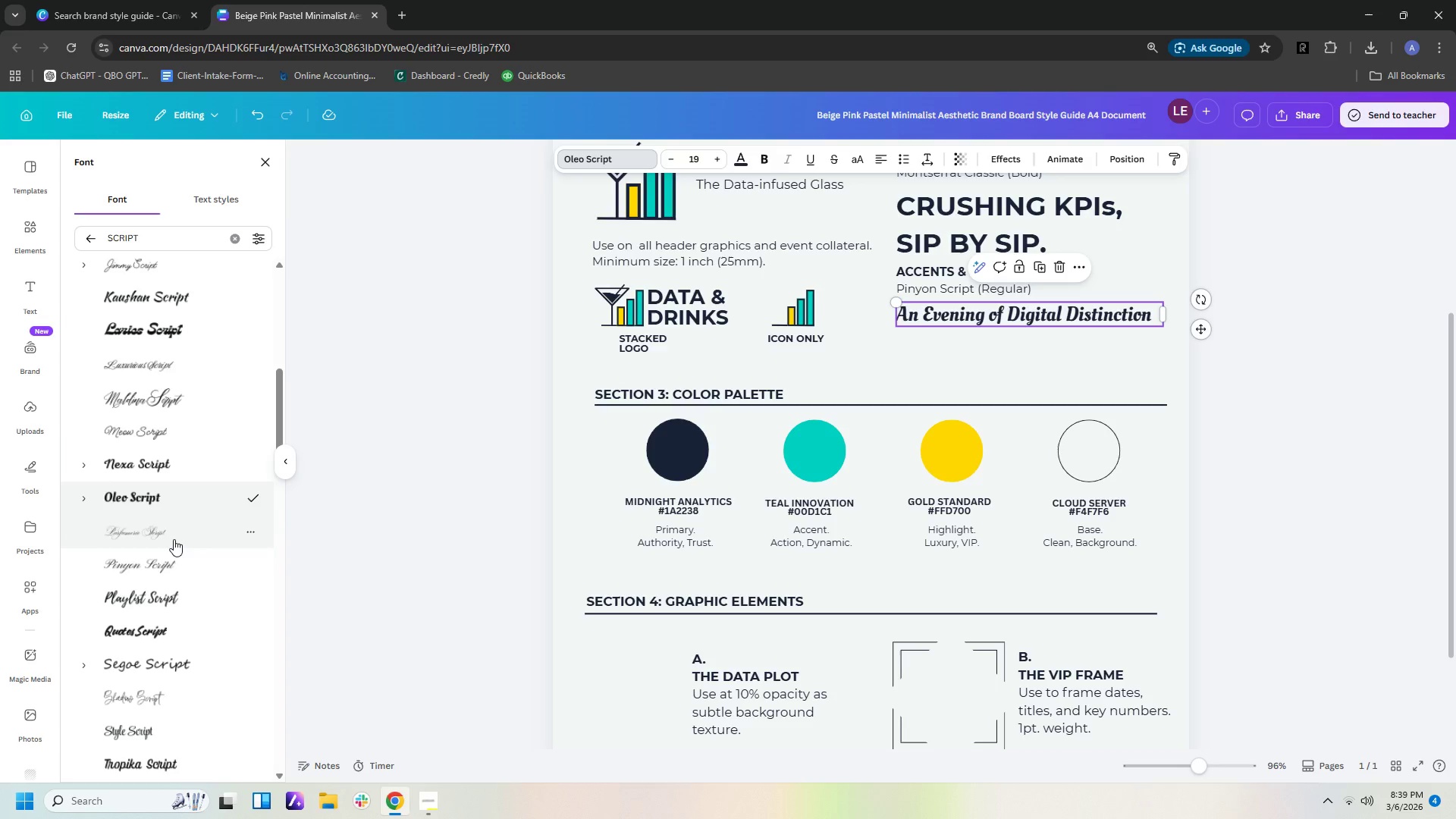 
left_click([174, 539])
 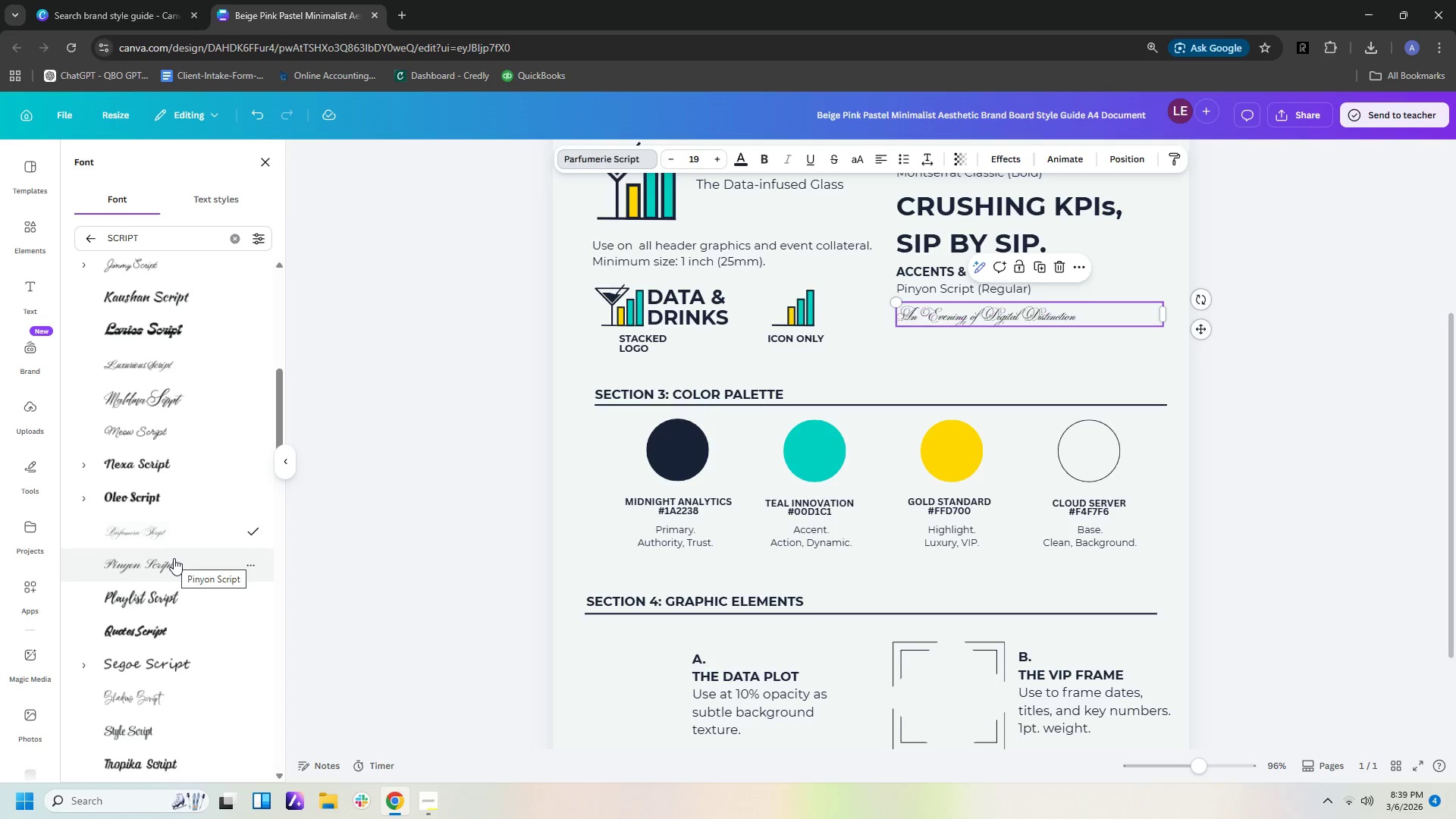 
left_click([174, 558])
 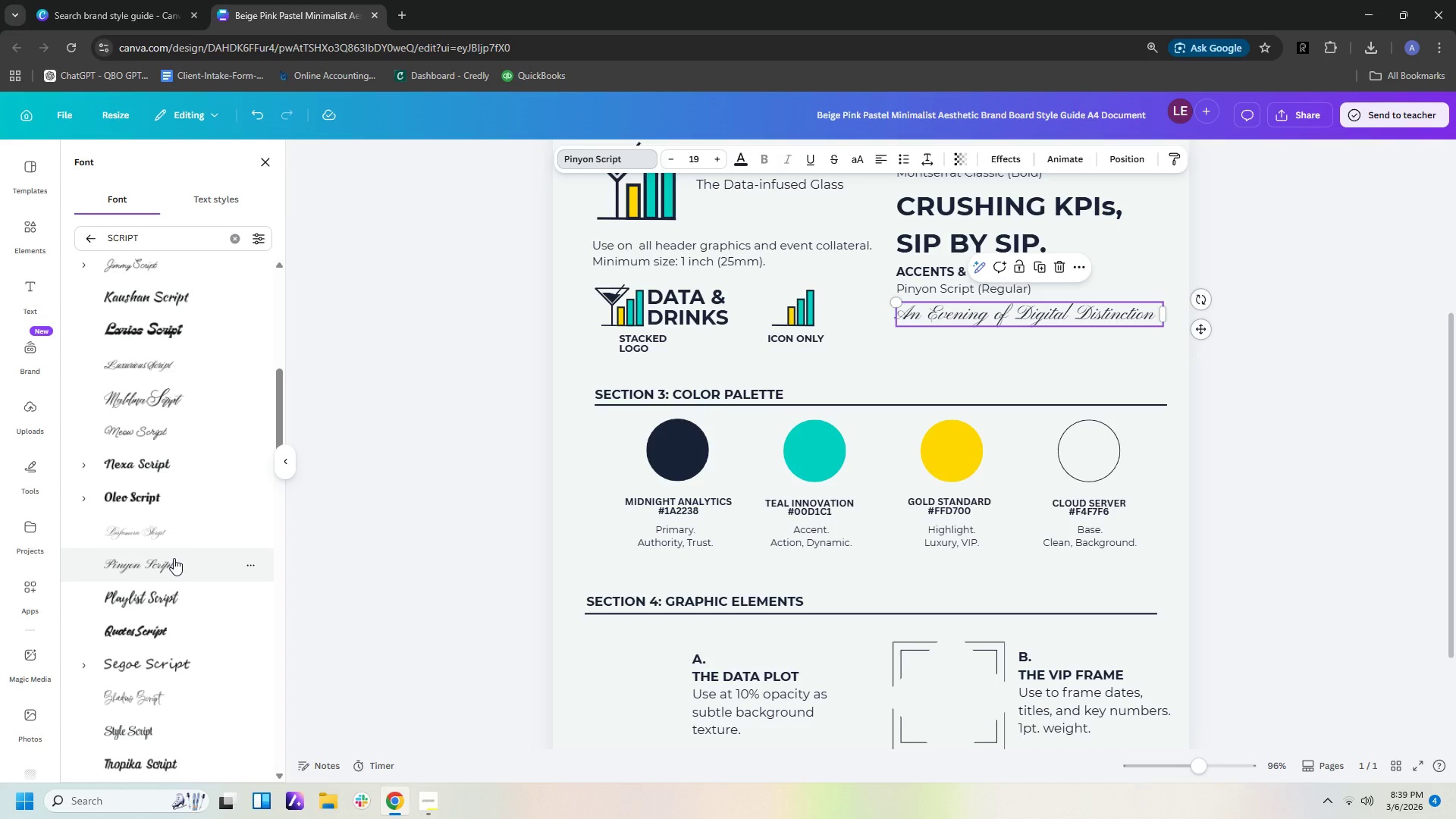 
scroll: coordinate [174, 558], scroll_direction: down, amount: 1.0
 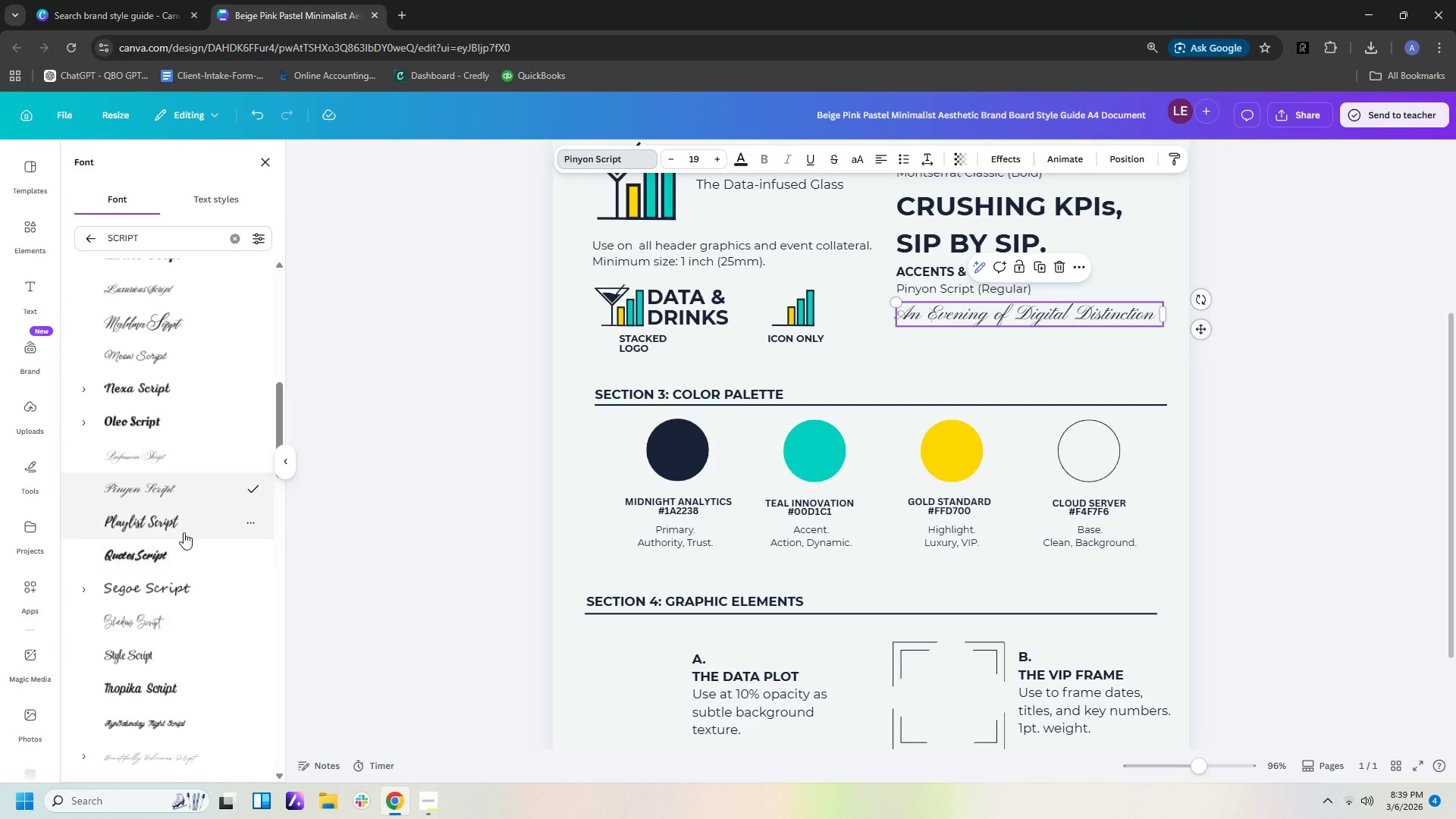 
left_click([192, 516])
 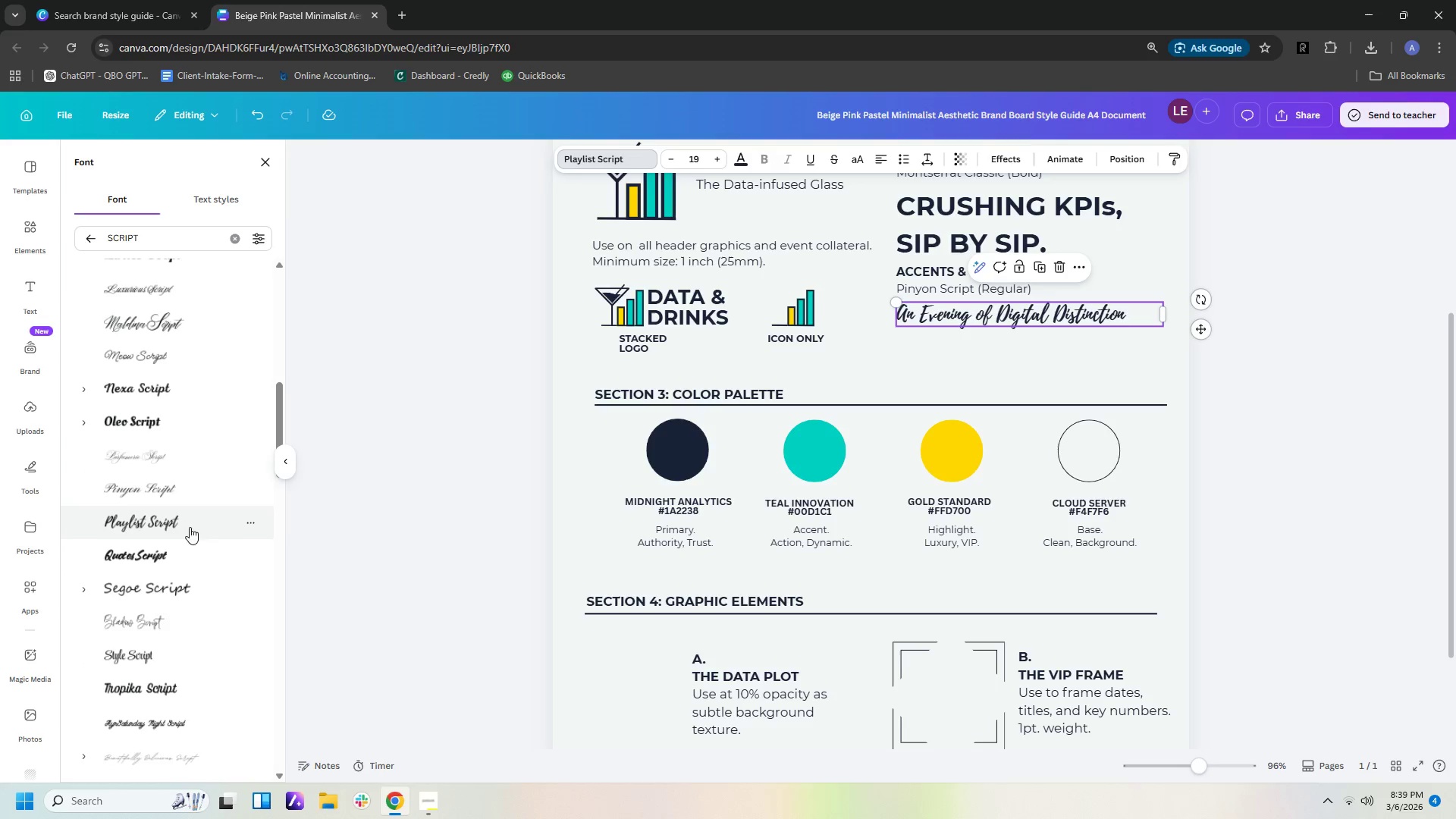 
left_click([184, 553])
 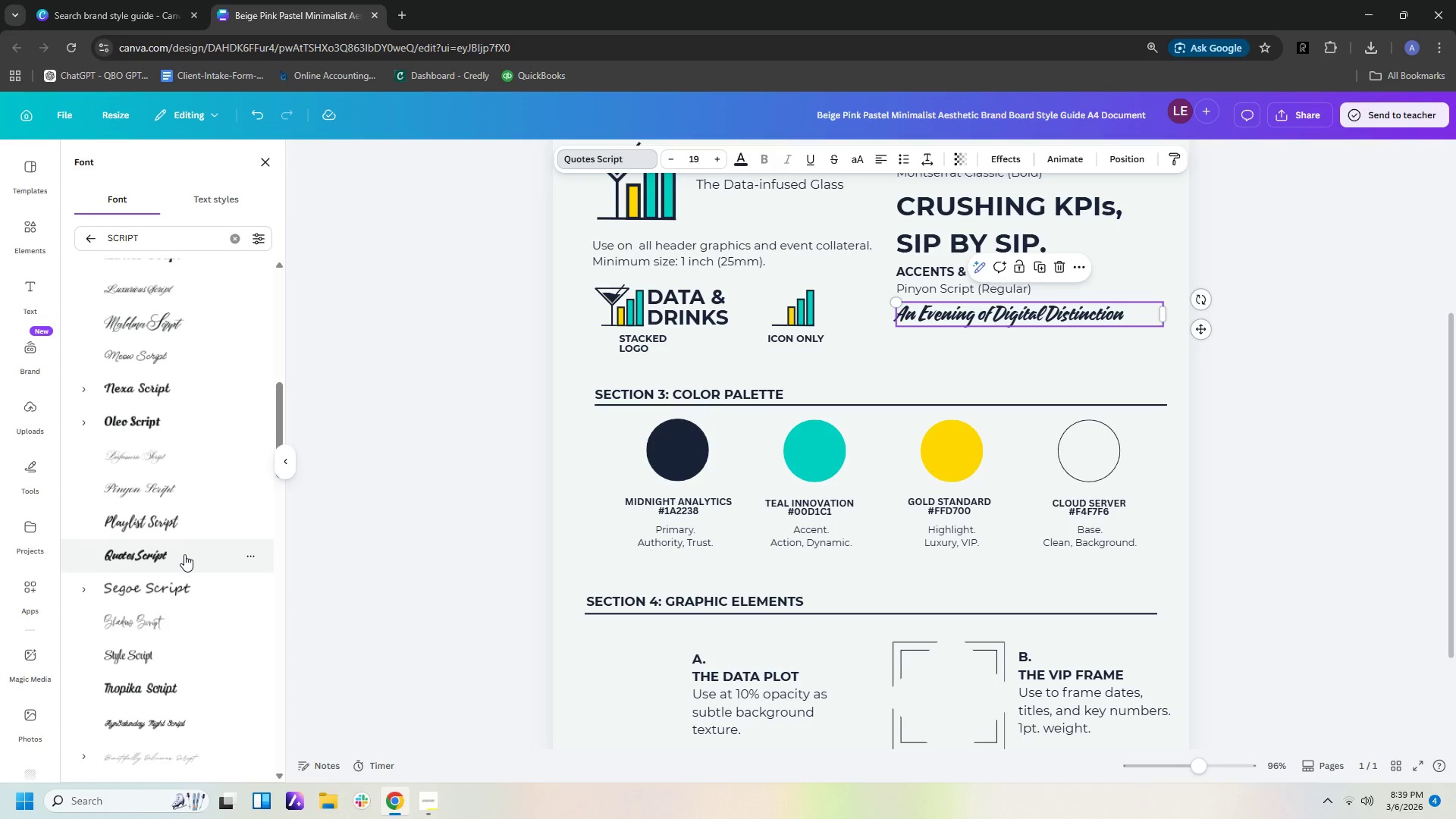 
left_click([184, 590])
 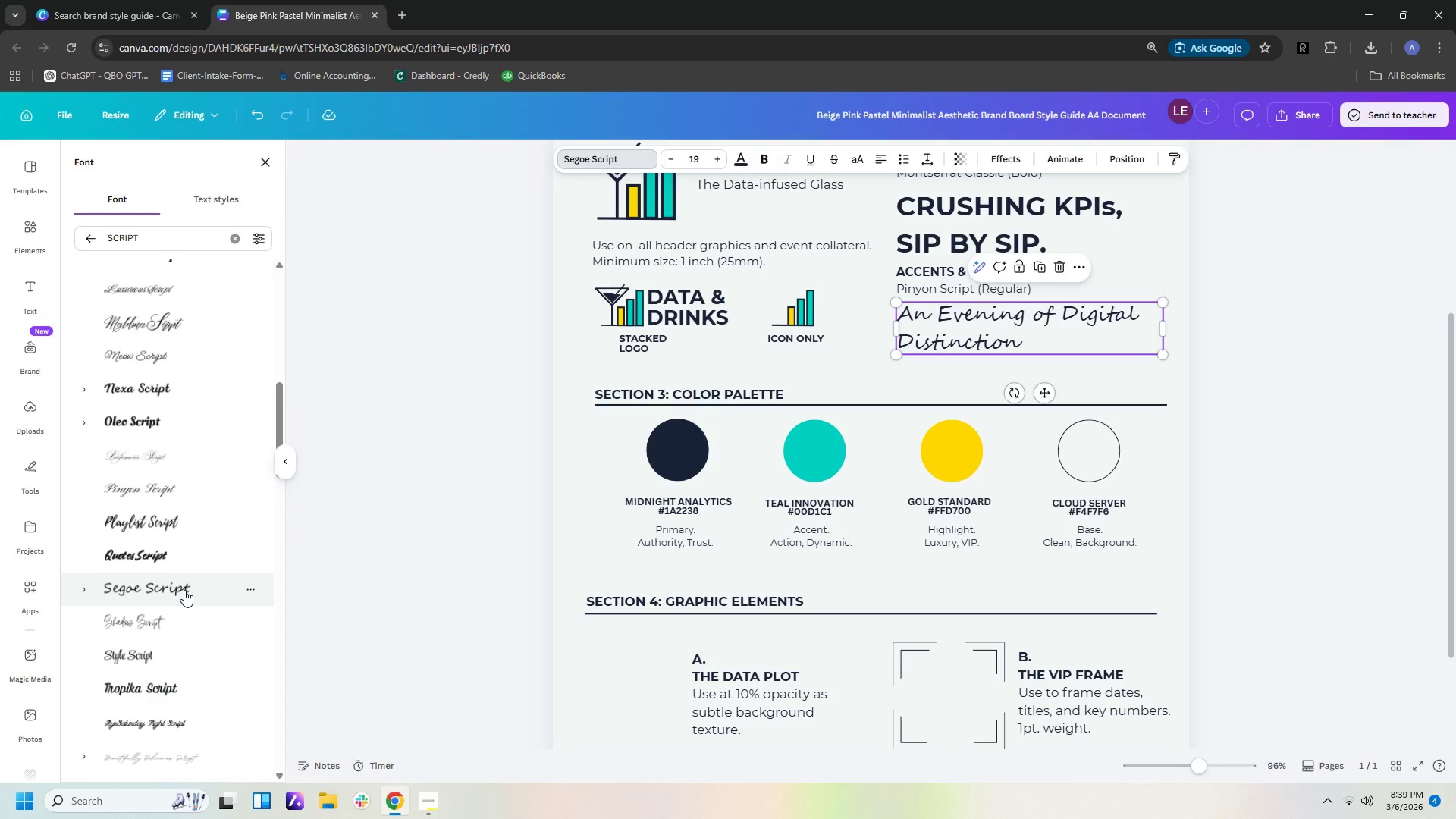 
scroll: coordinate [184, 590], scroll_direction: down, amount: 1.0
 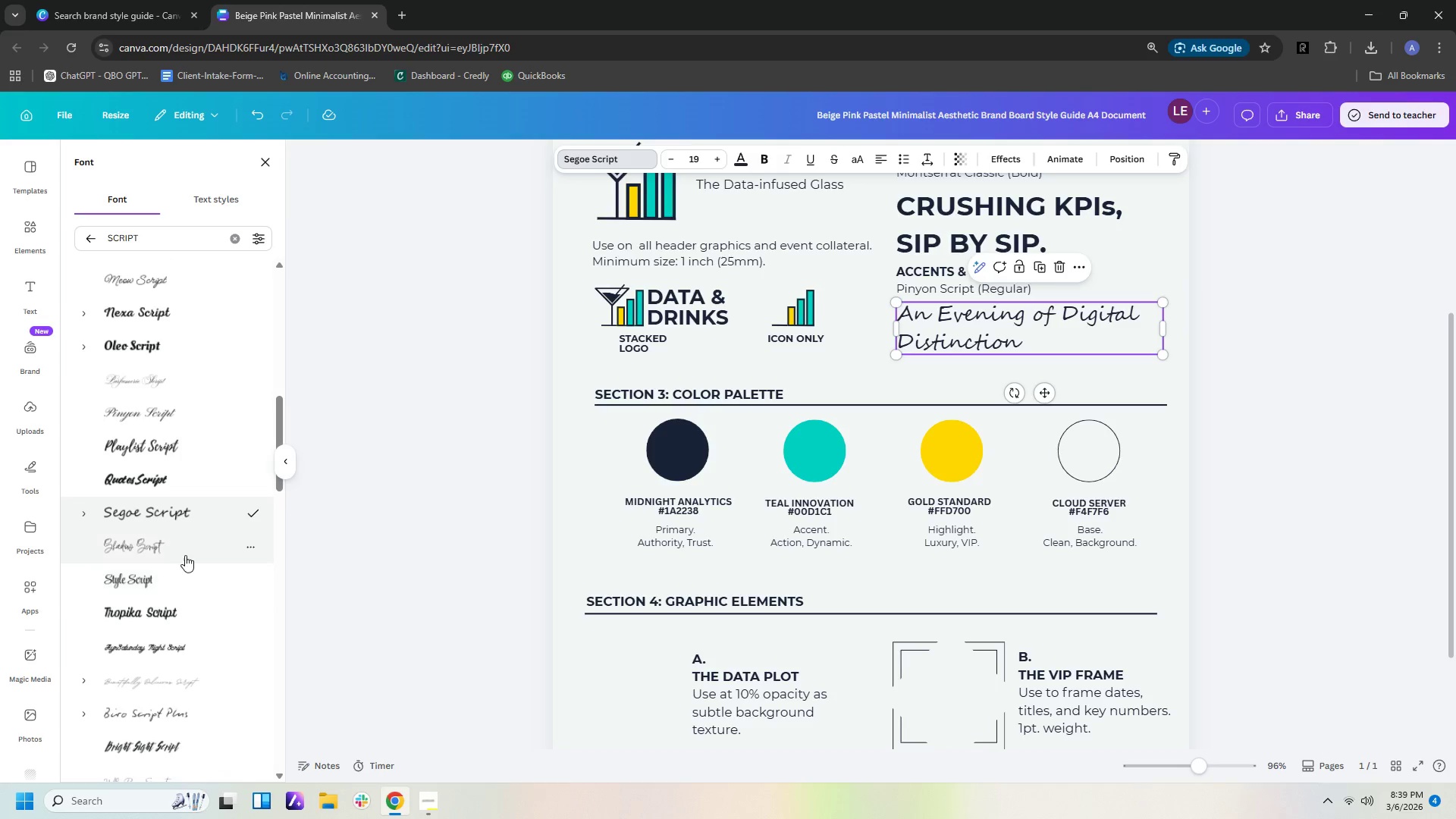 
left_click([189, 548])
 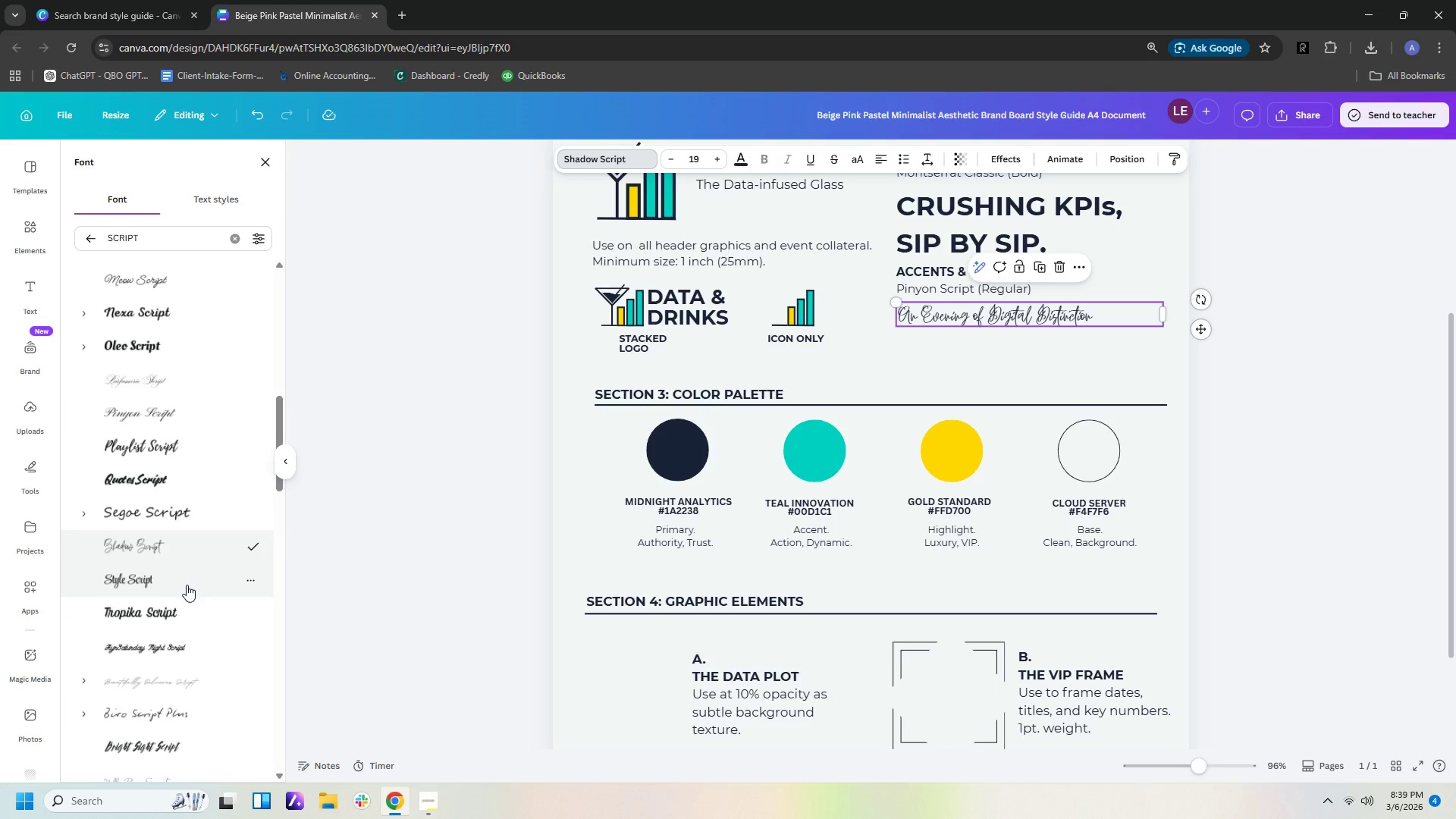 
left_click([187, 585])
 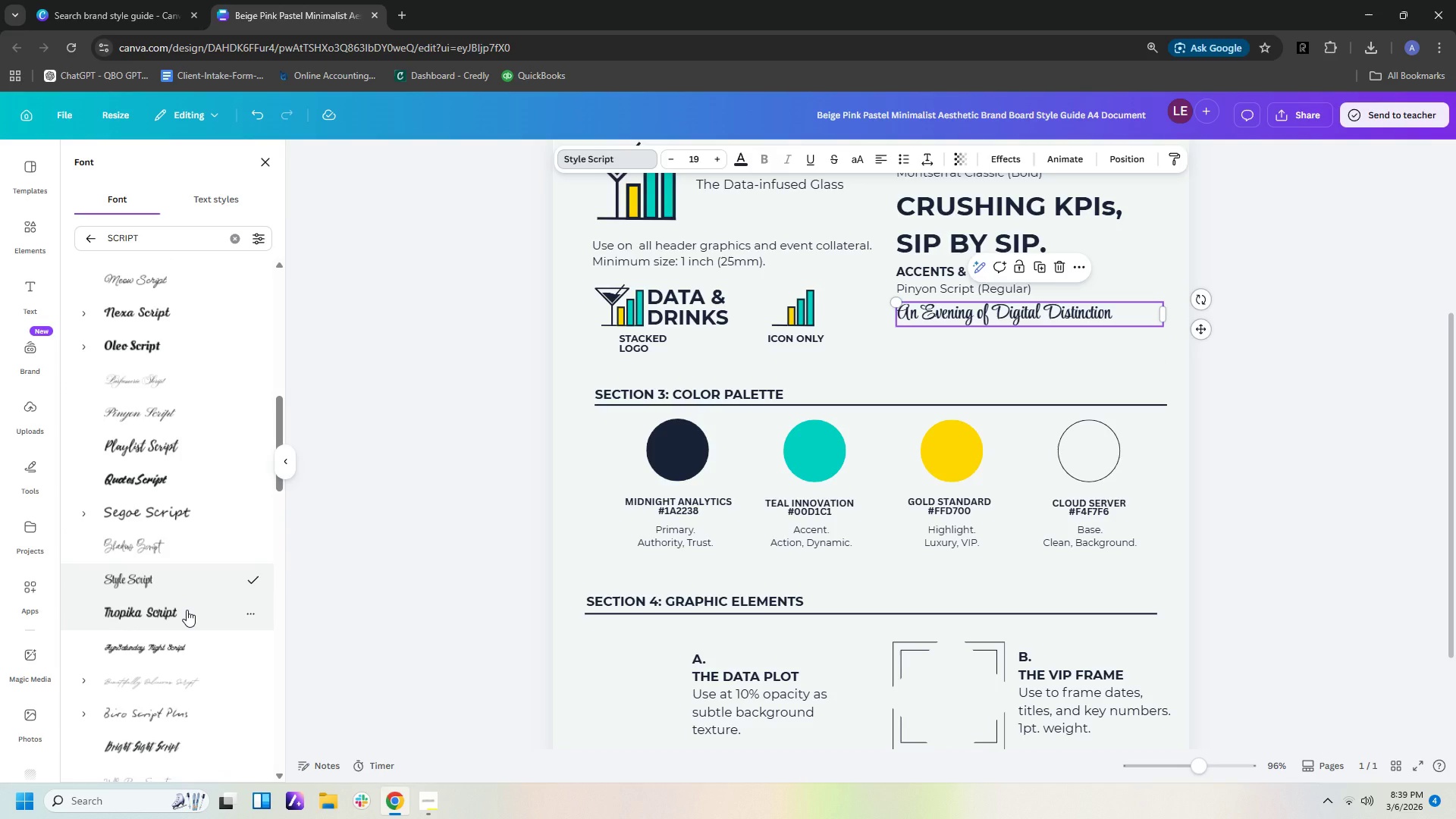 
left_click([187, 610])
 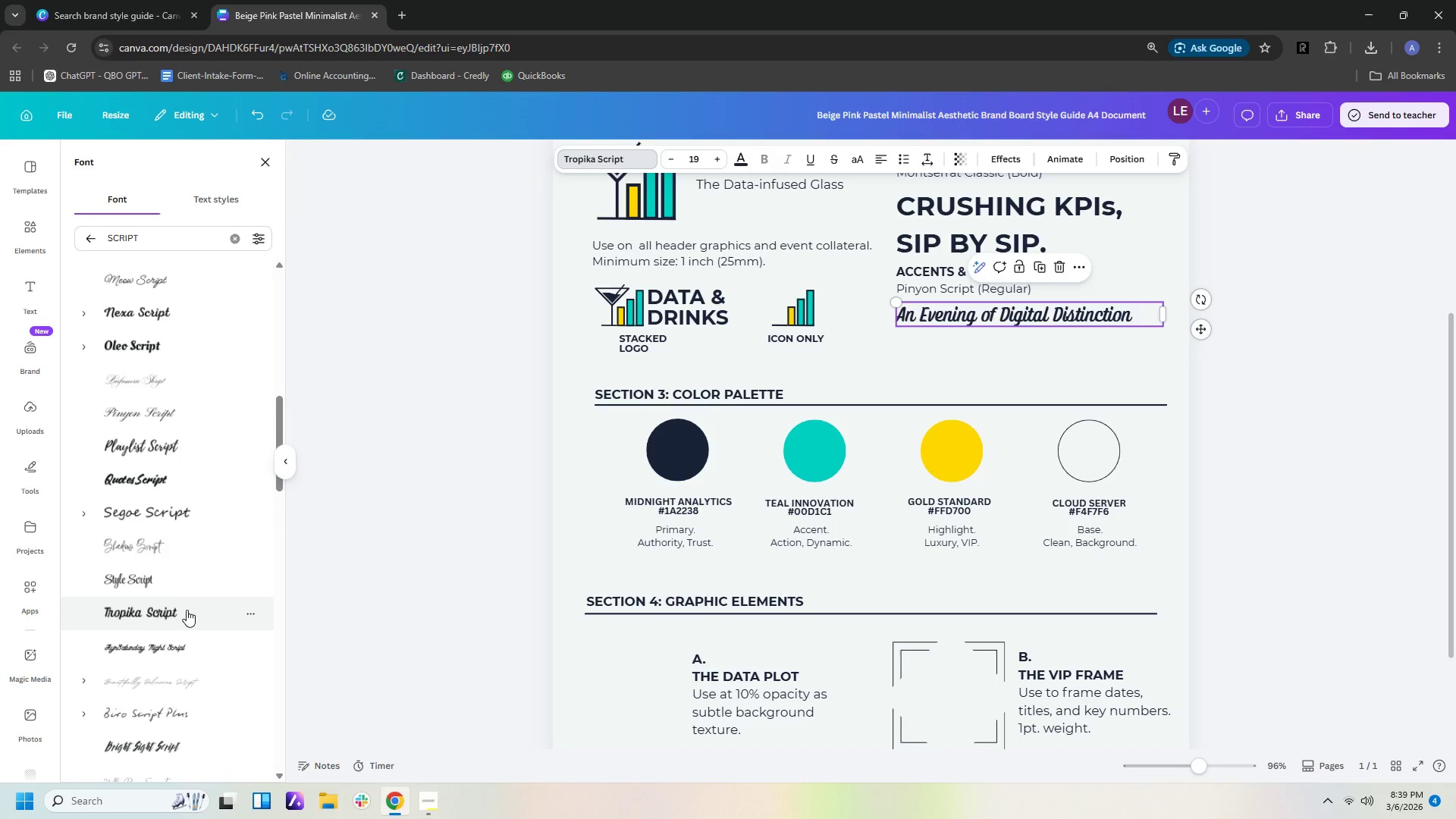 
left_click([190, 645])
 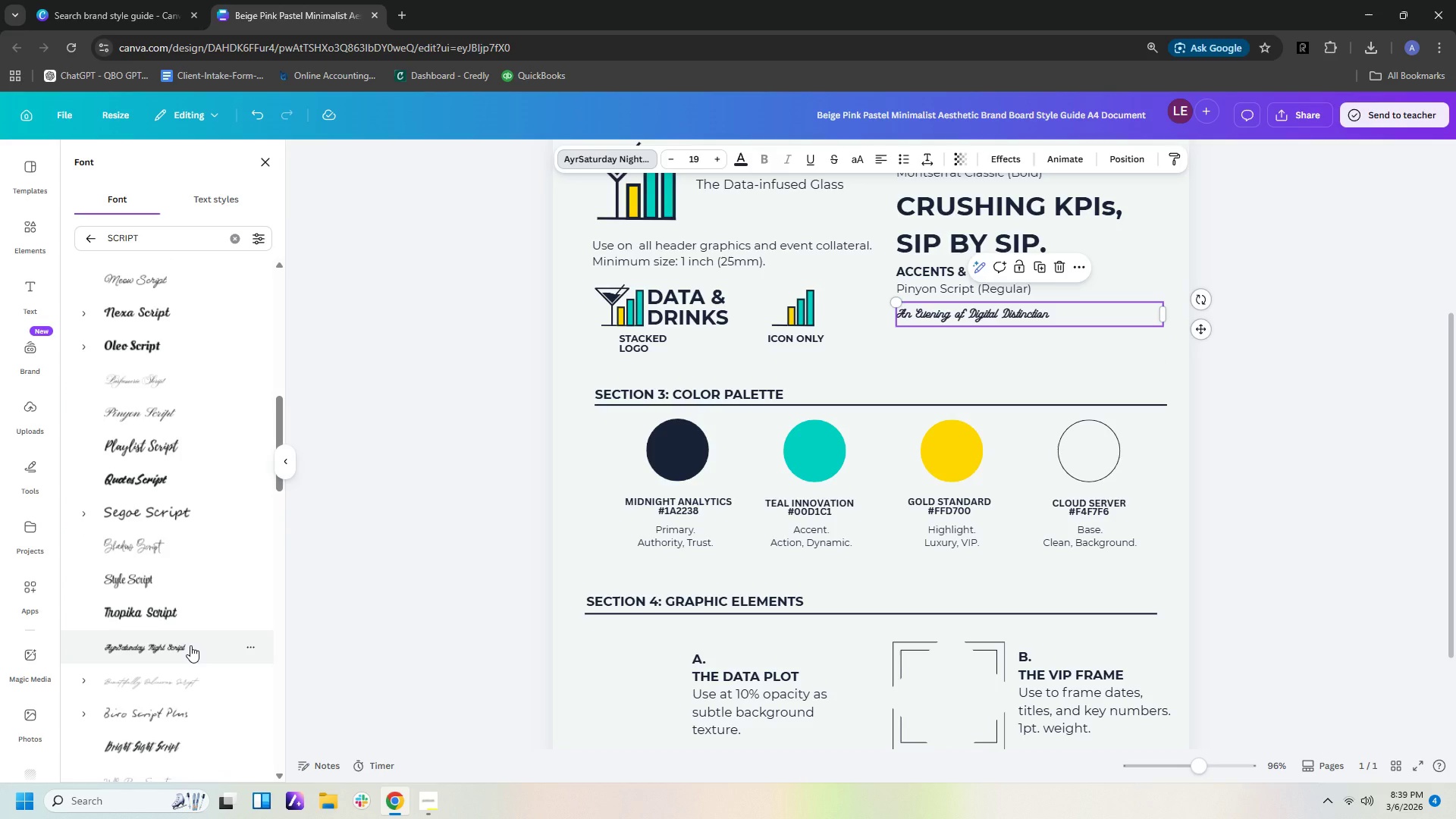 
scroll: coordinate [190, 645], scroll_direction: down, amount: 1.0
 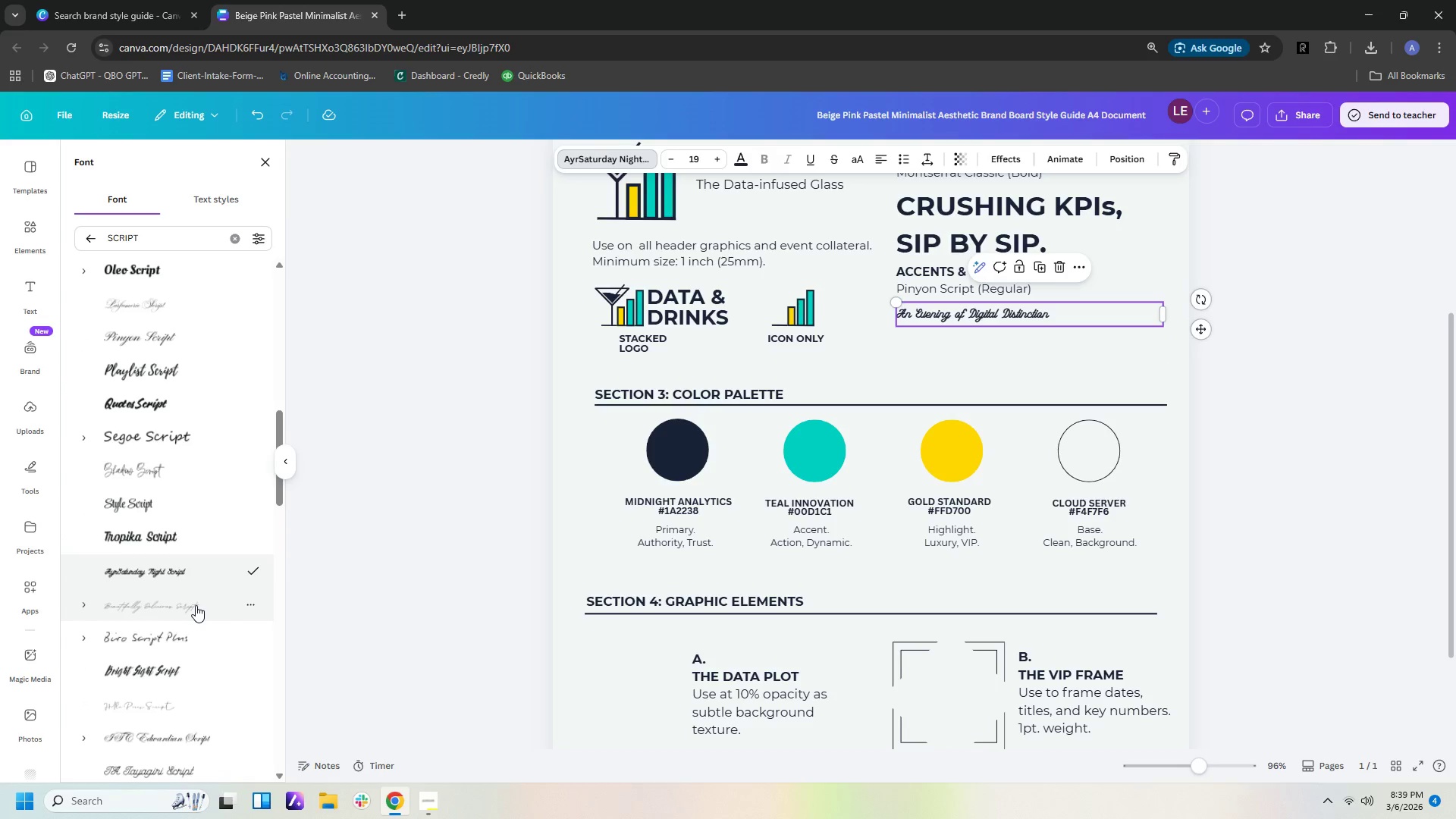 
left_click([196, 605])
 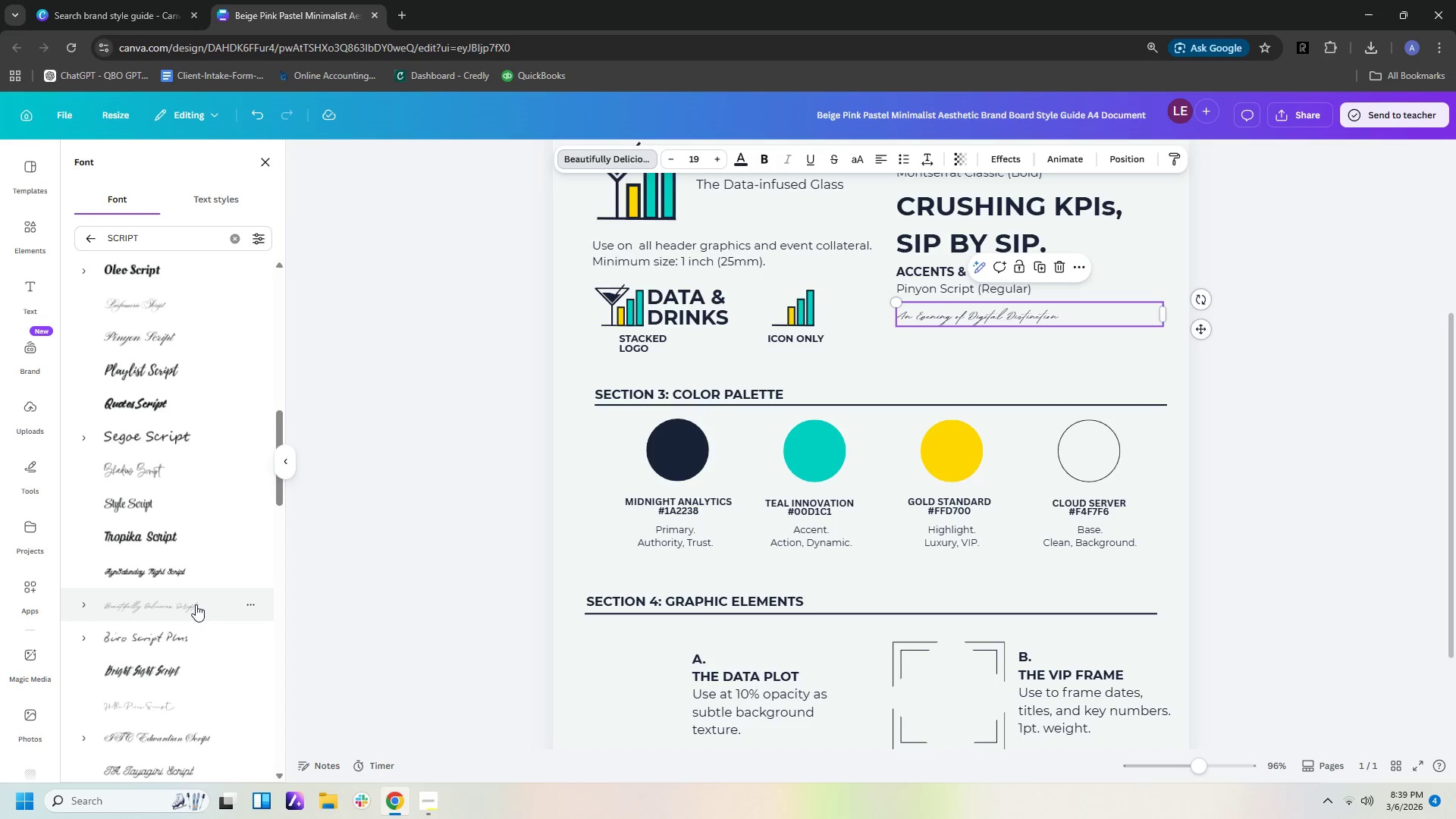 
scroll: coordinate [196, 604], scroll_direction: down, amount: 1.0
 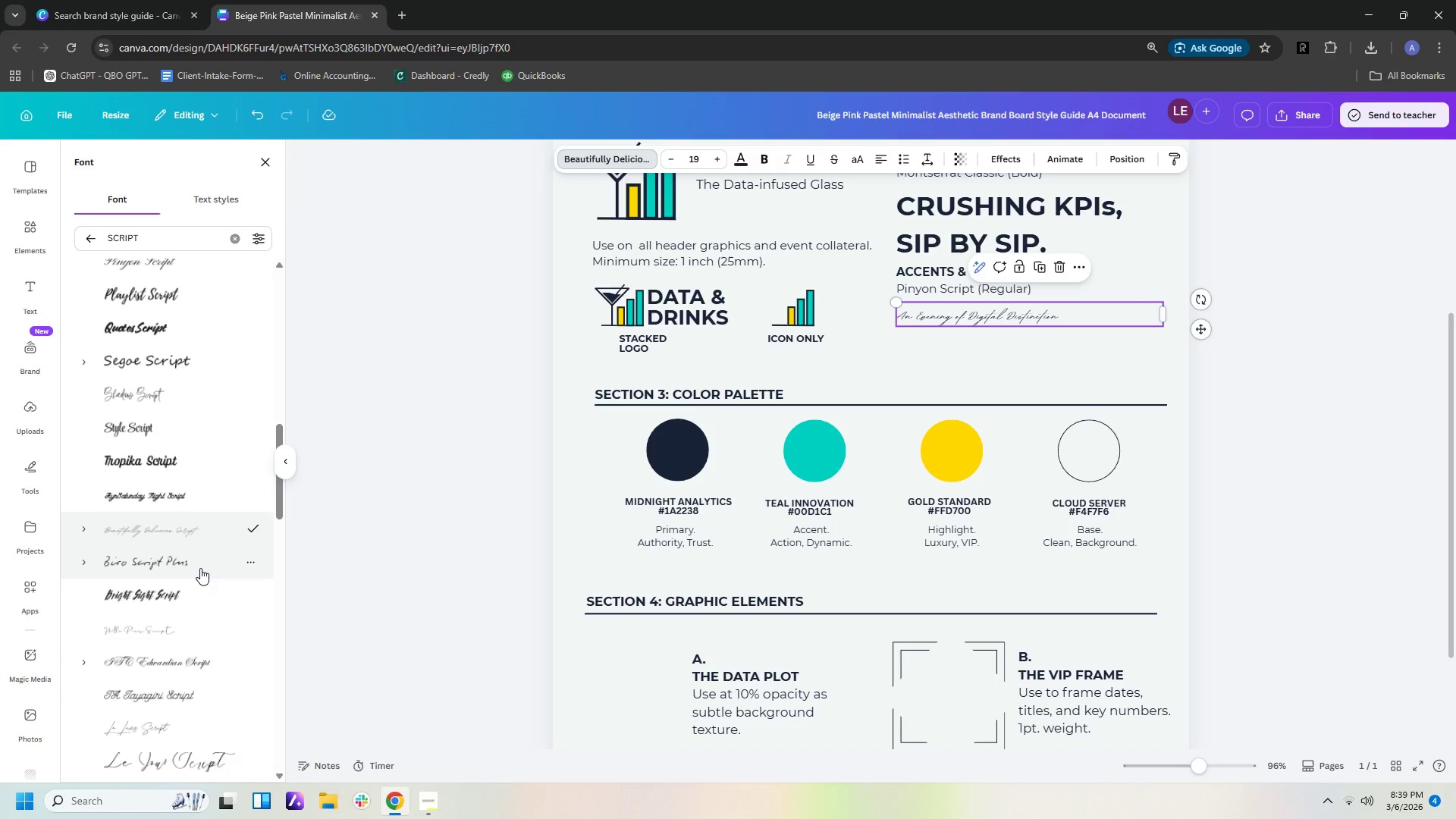 
left_click([200, 565])
 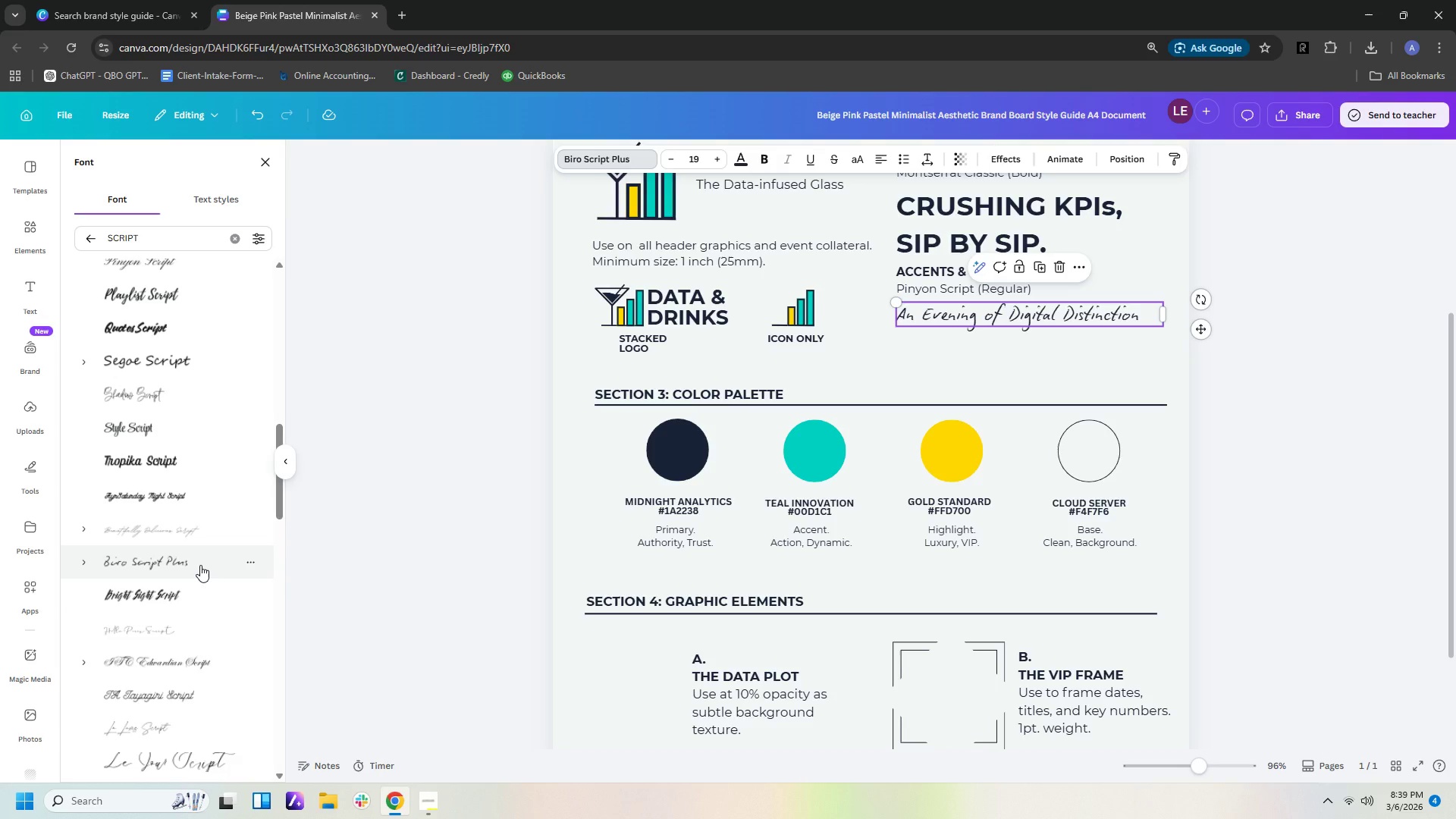 
left_click([184, 595])
 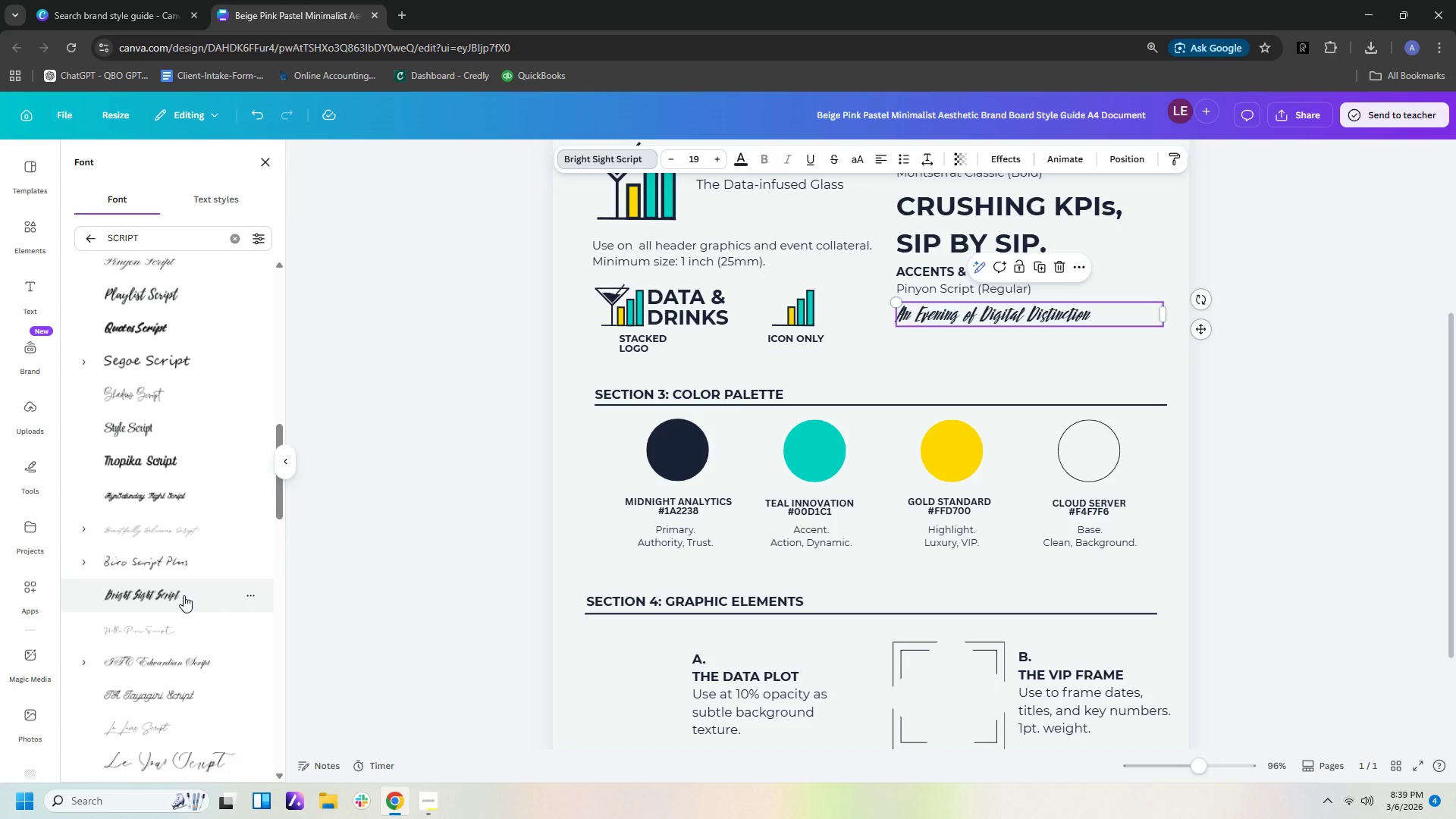 
scroll: coordinate [184, 595], scroll_direction: down, amount: 1.0
 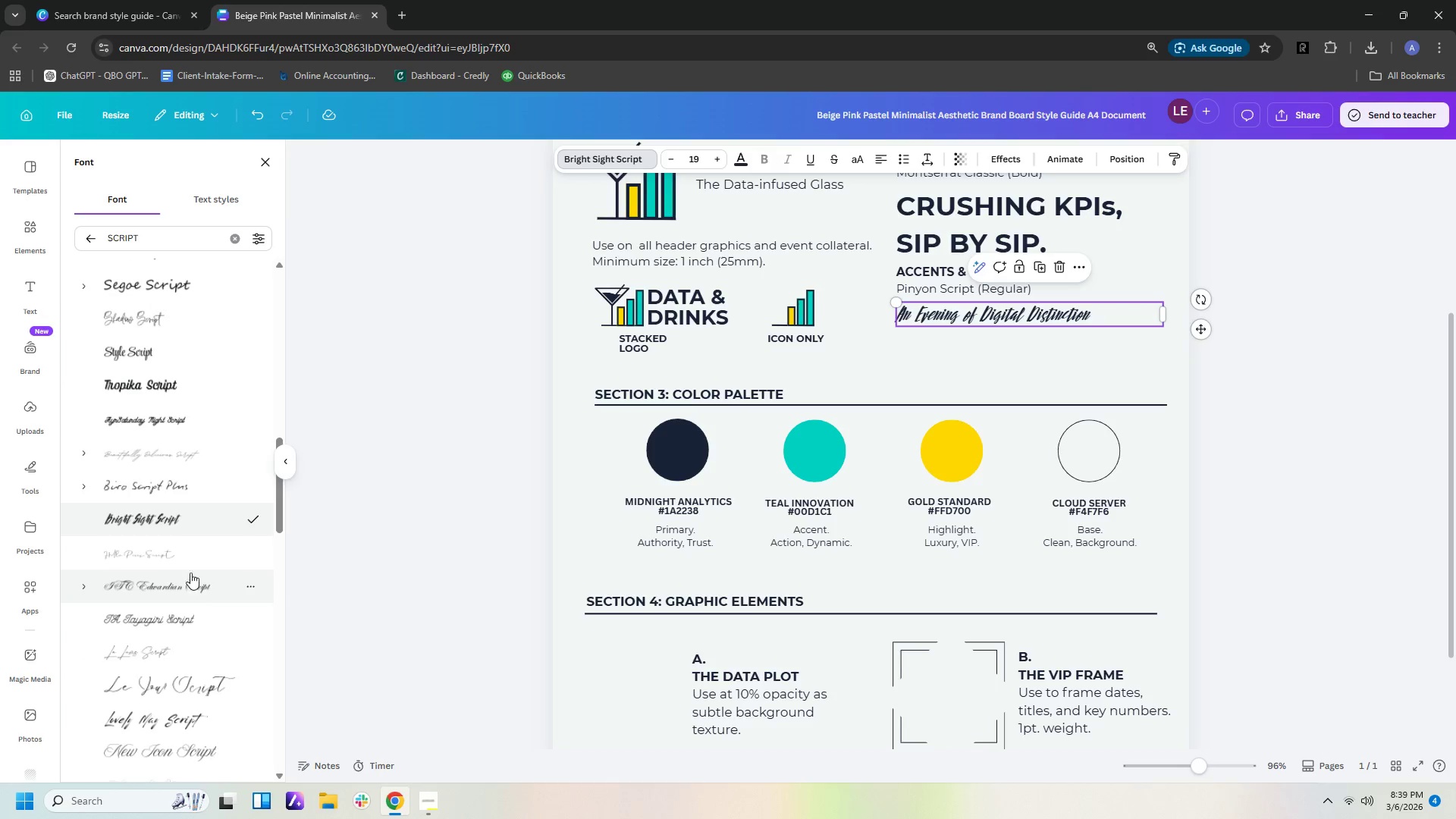 
left_click([192, 560])
 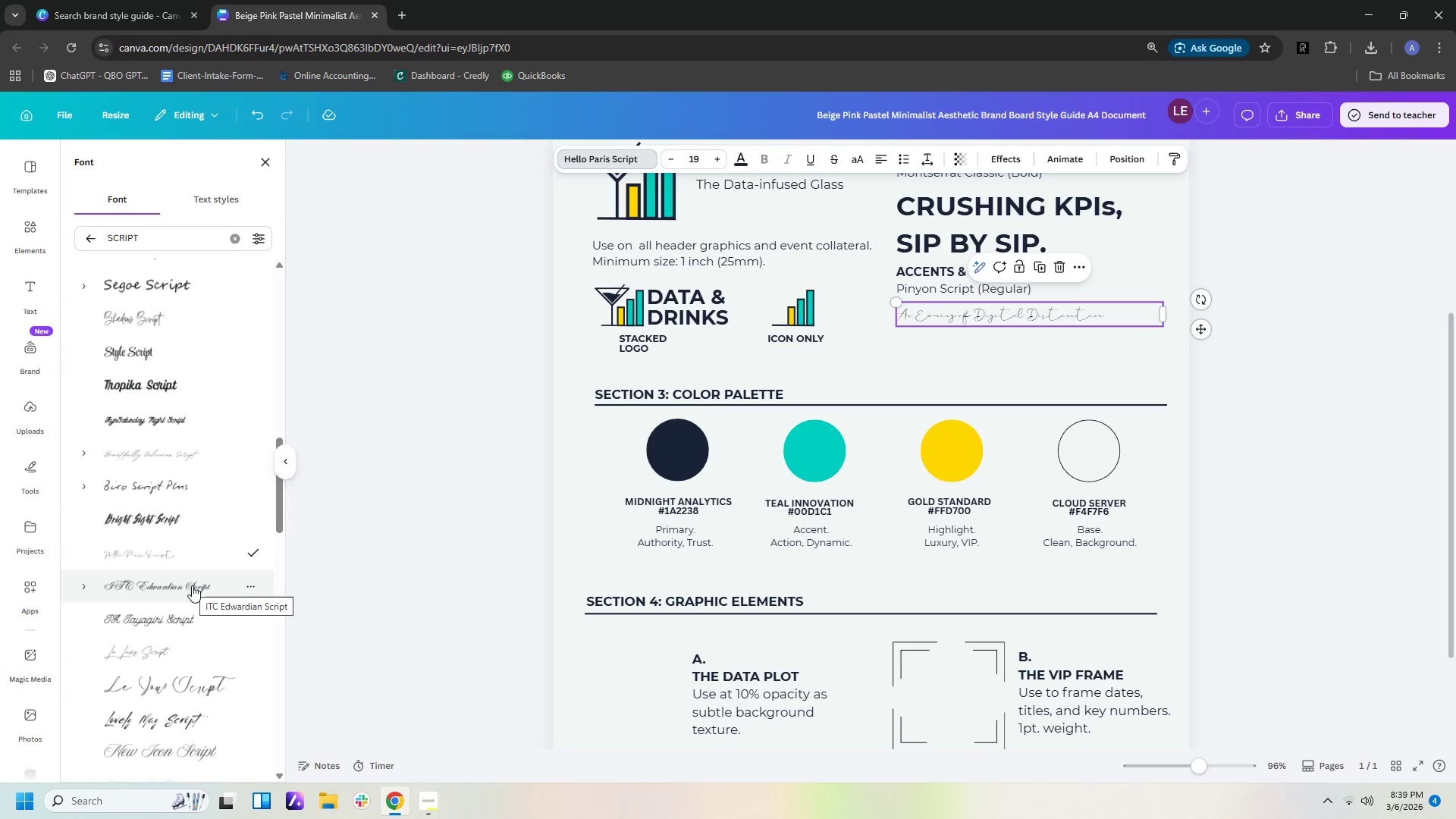 
left_click([192, 585])
 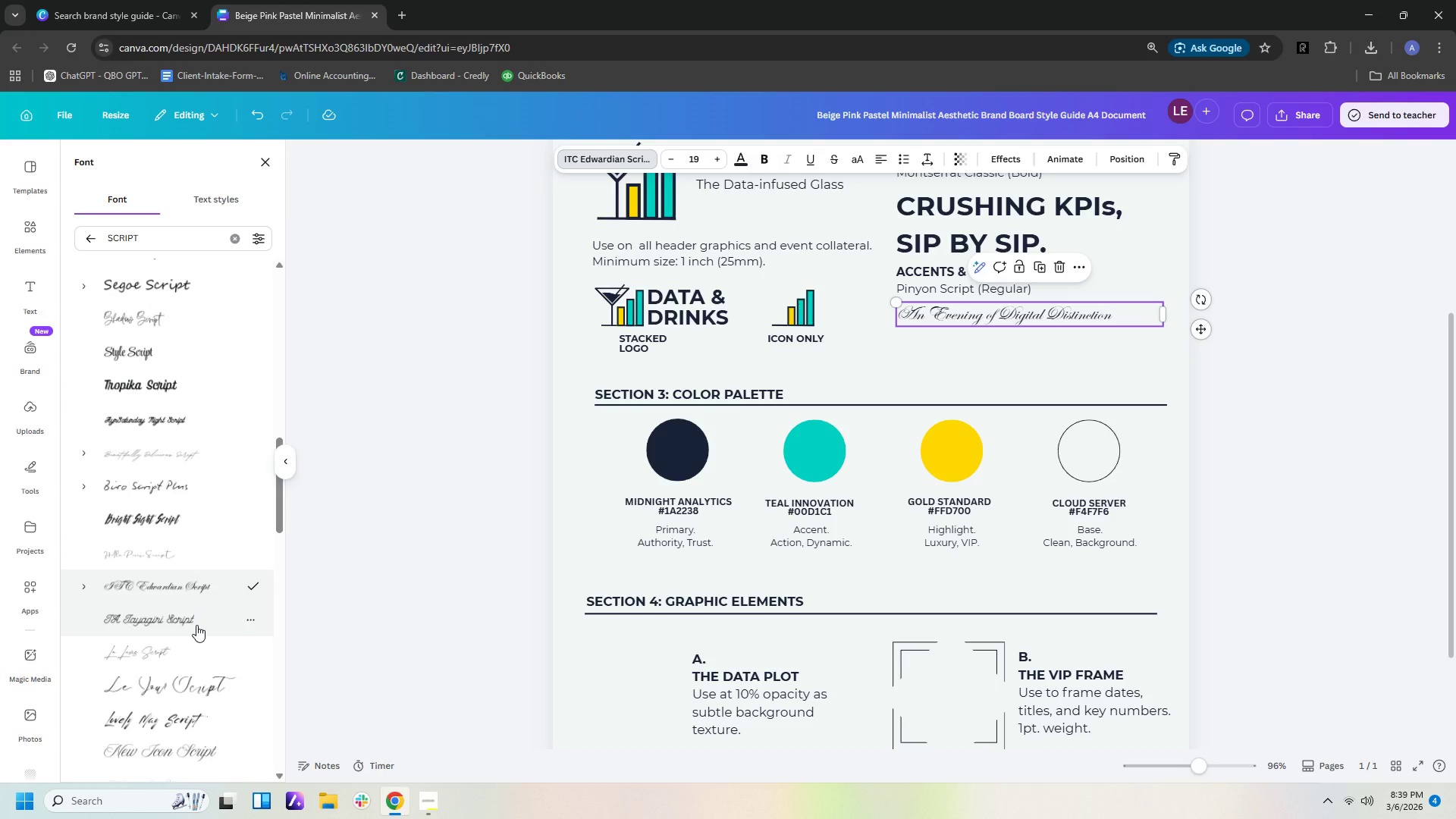 
left_click([196, 625])
 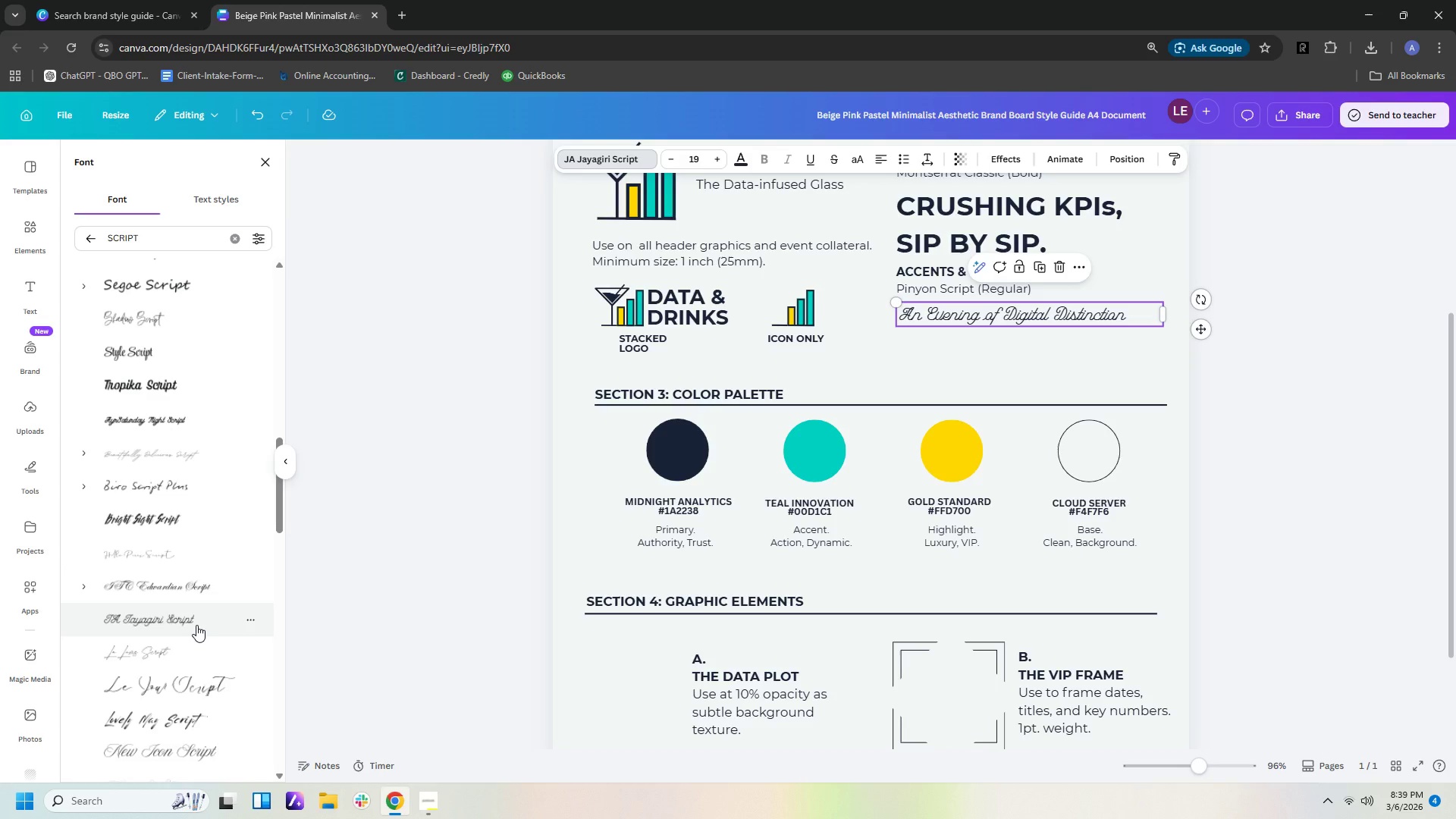 
scroll: coordinate [196, 625], scroll_direction: down, amount: 2.0
 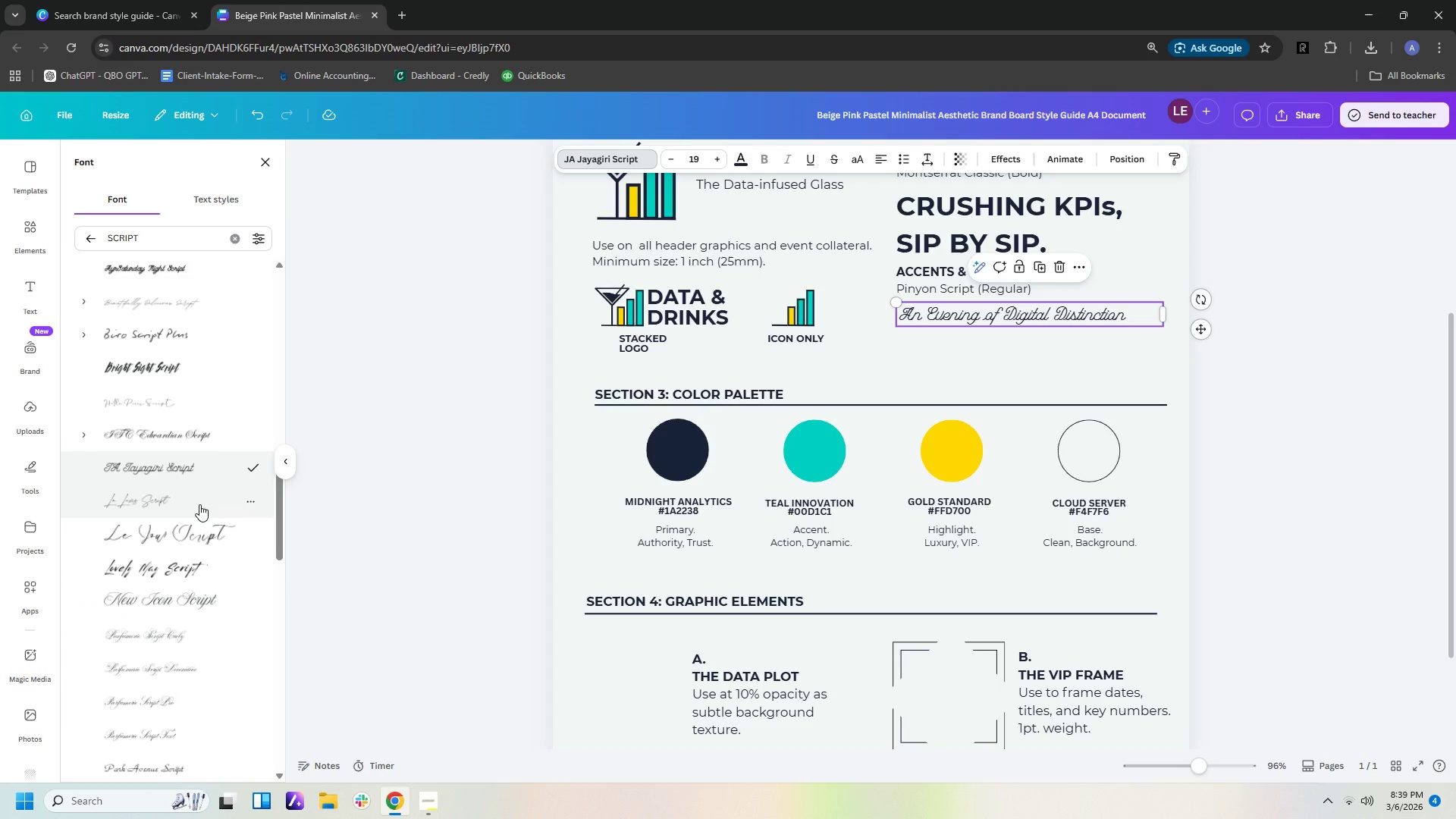 
left_click([199, 500])
 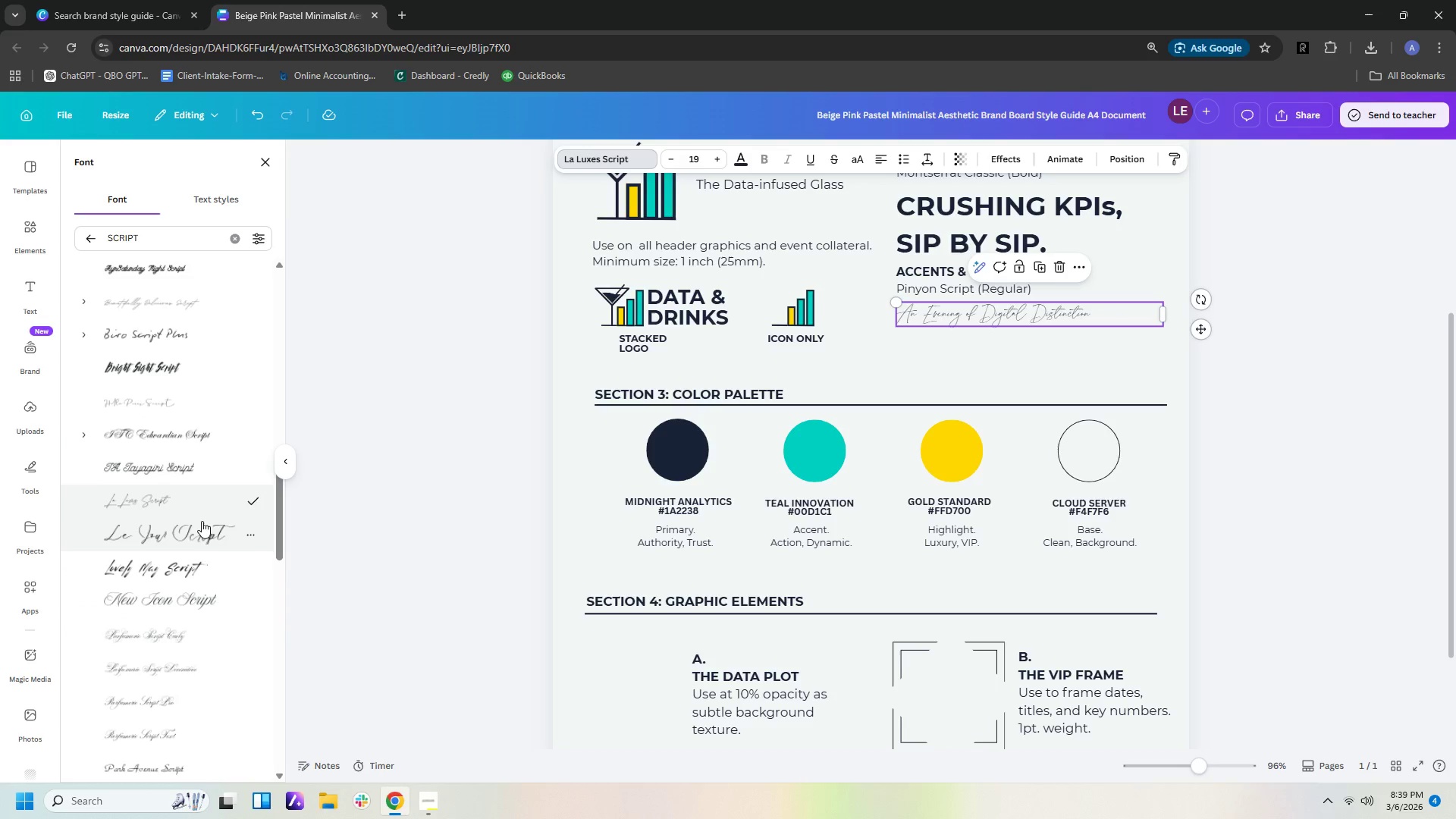 
left_click([194, 540])
 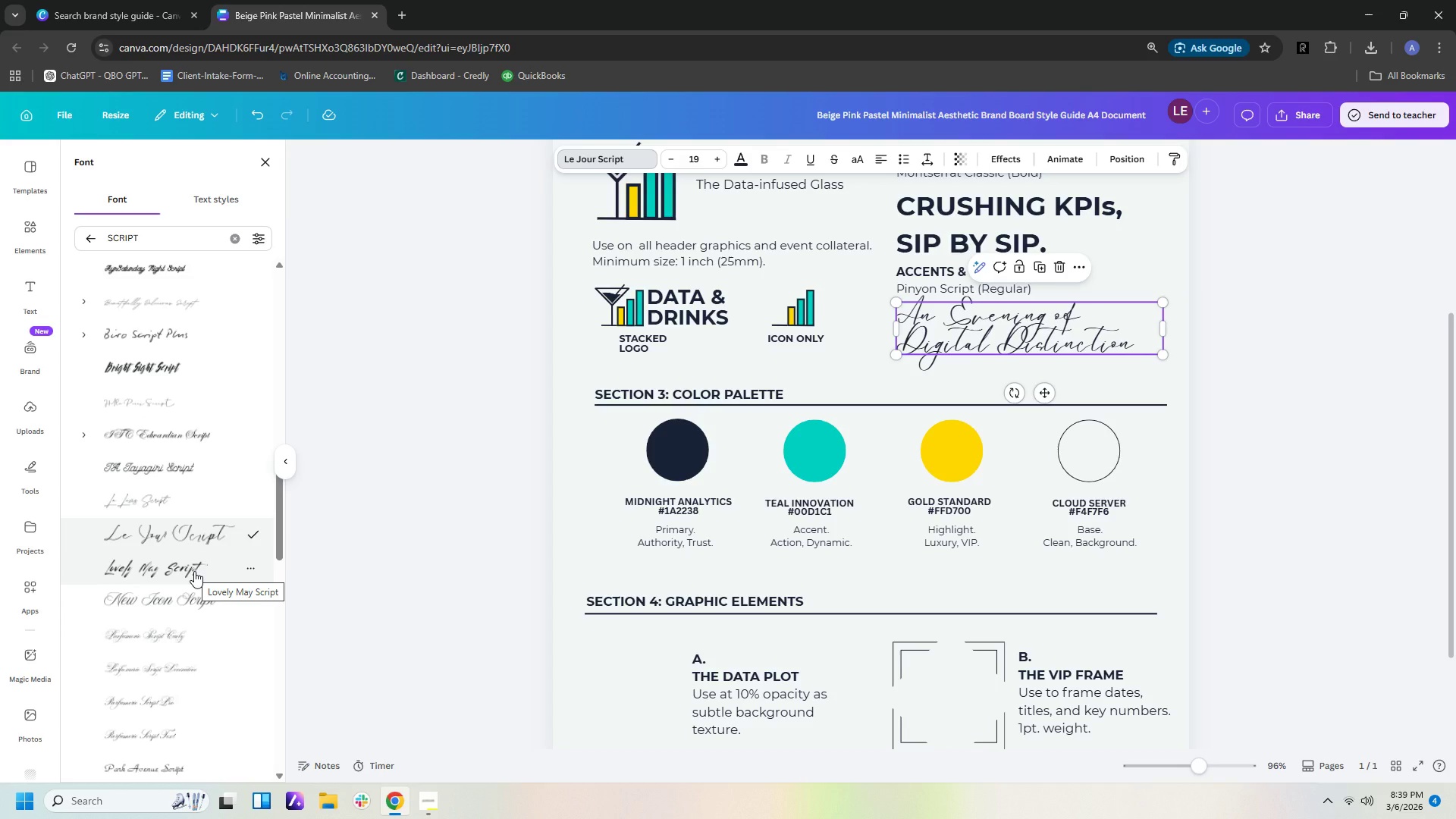 
left_click([194, 571])
 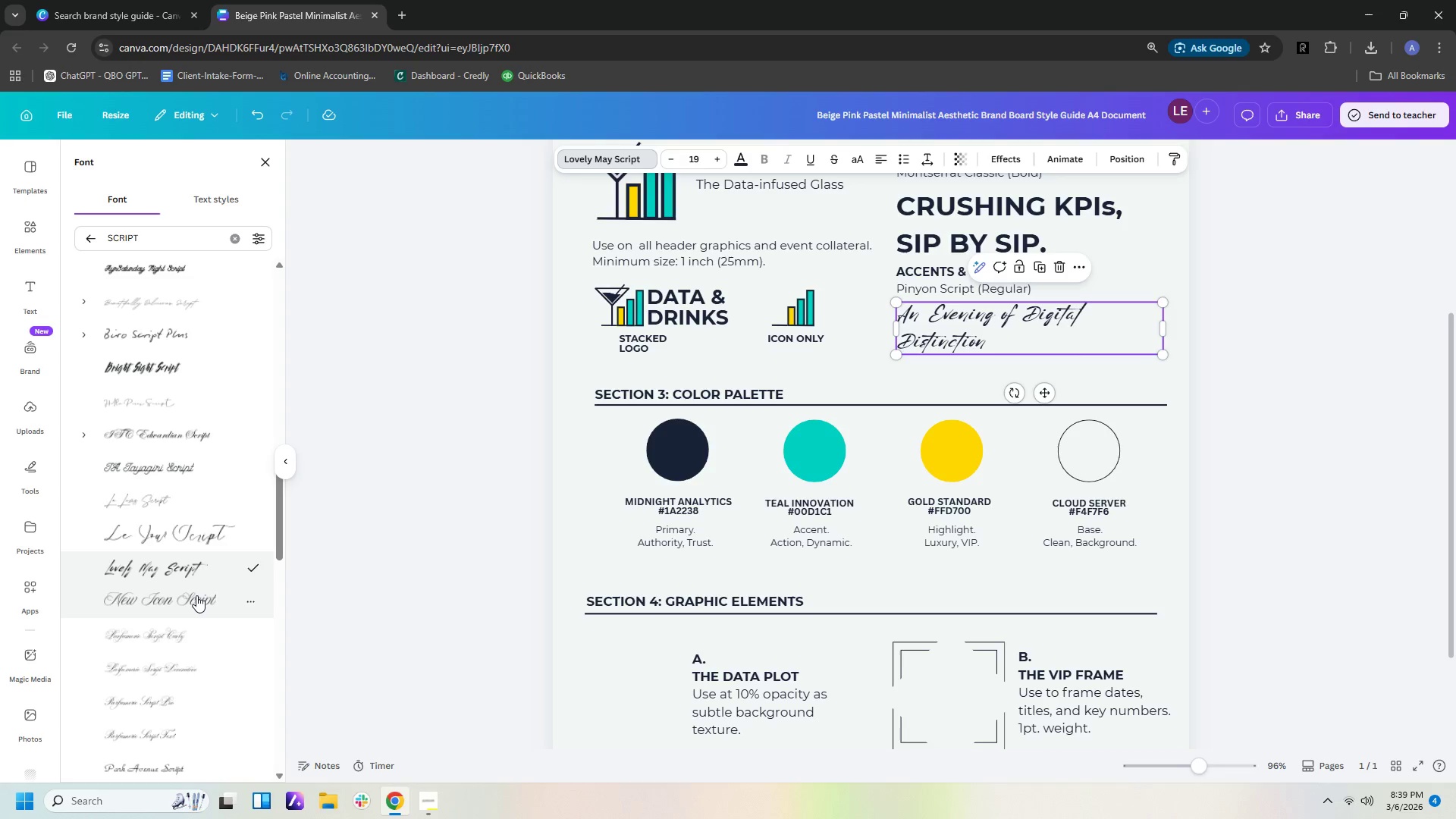 
left_click([196, 595])
 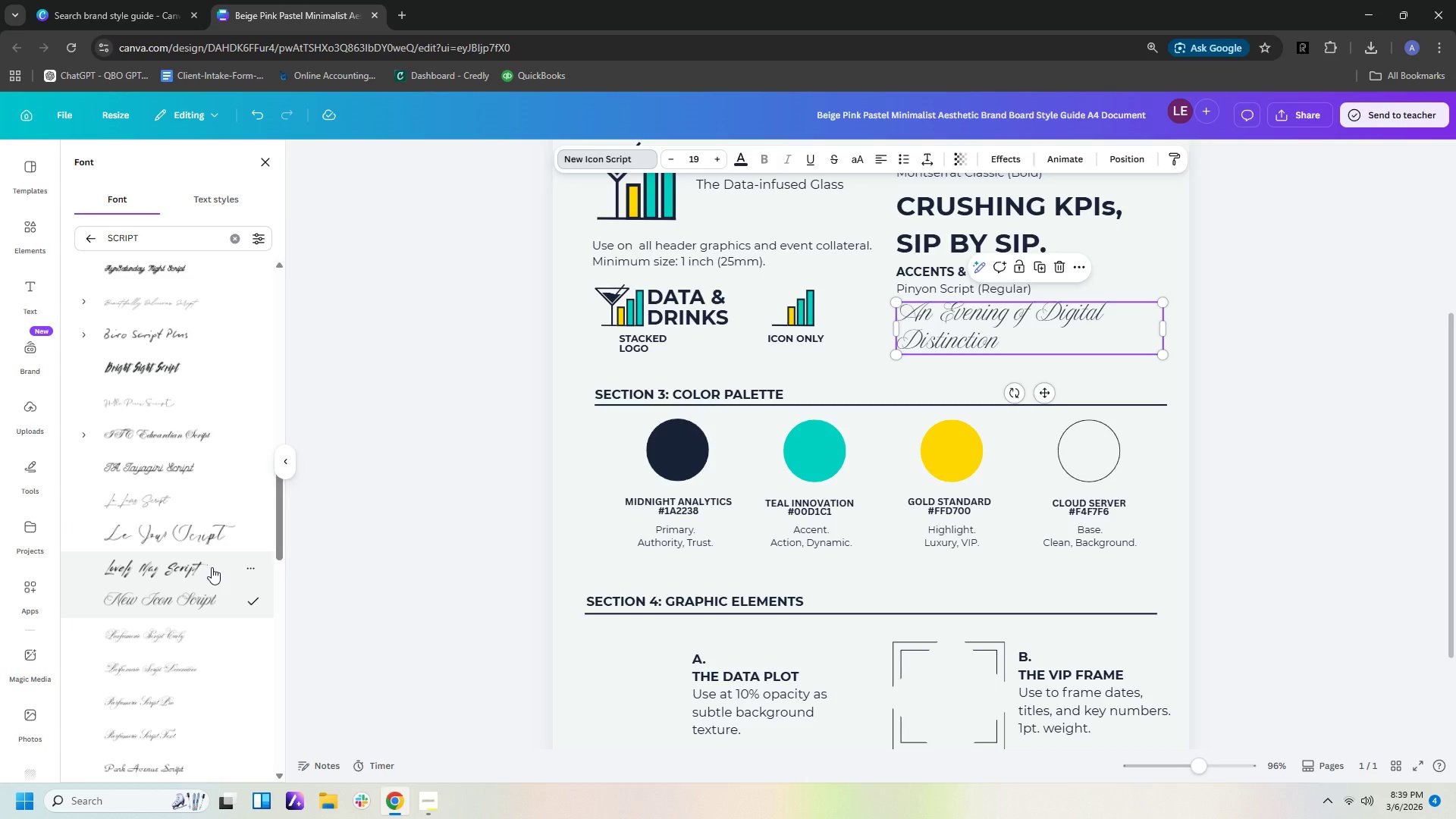 
scroll: coordinate [212, 567], scroll_direction: down, amount: 1.0
 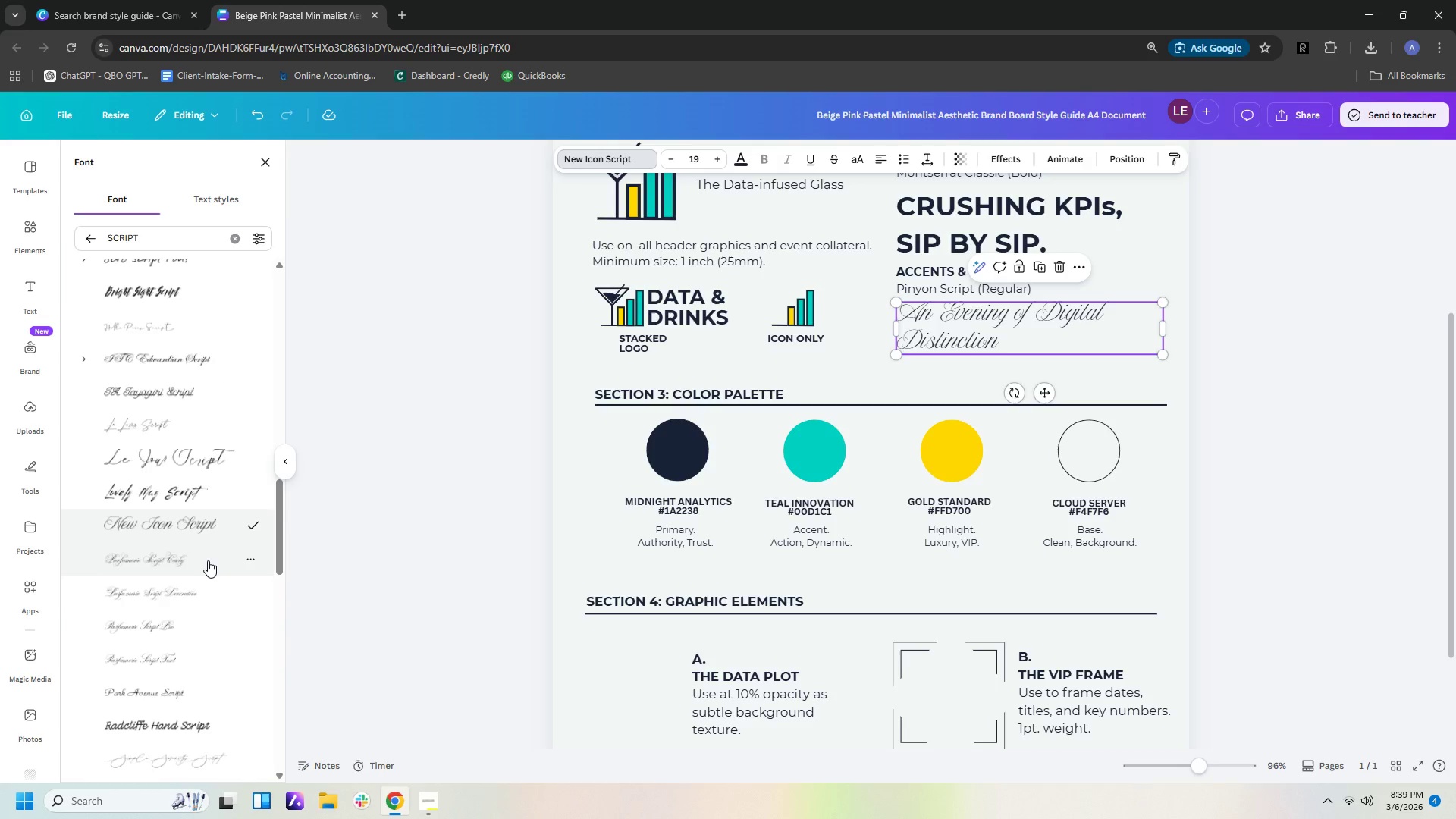 
left_click([206, 557])
 